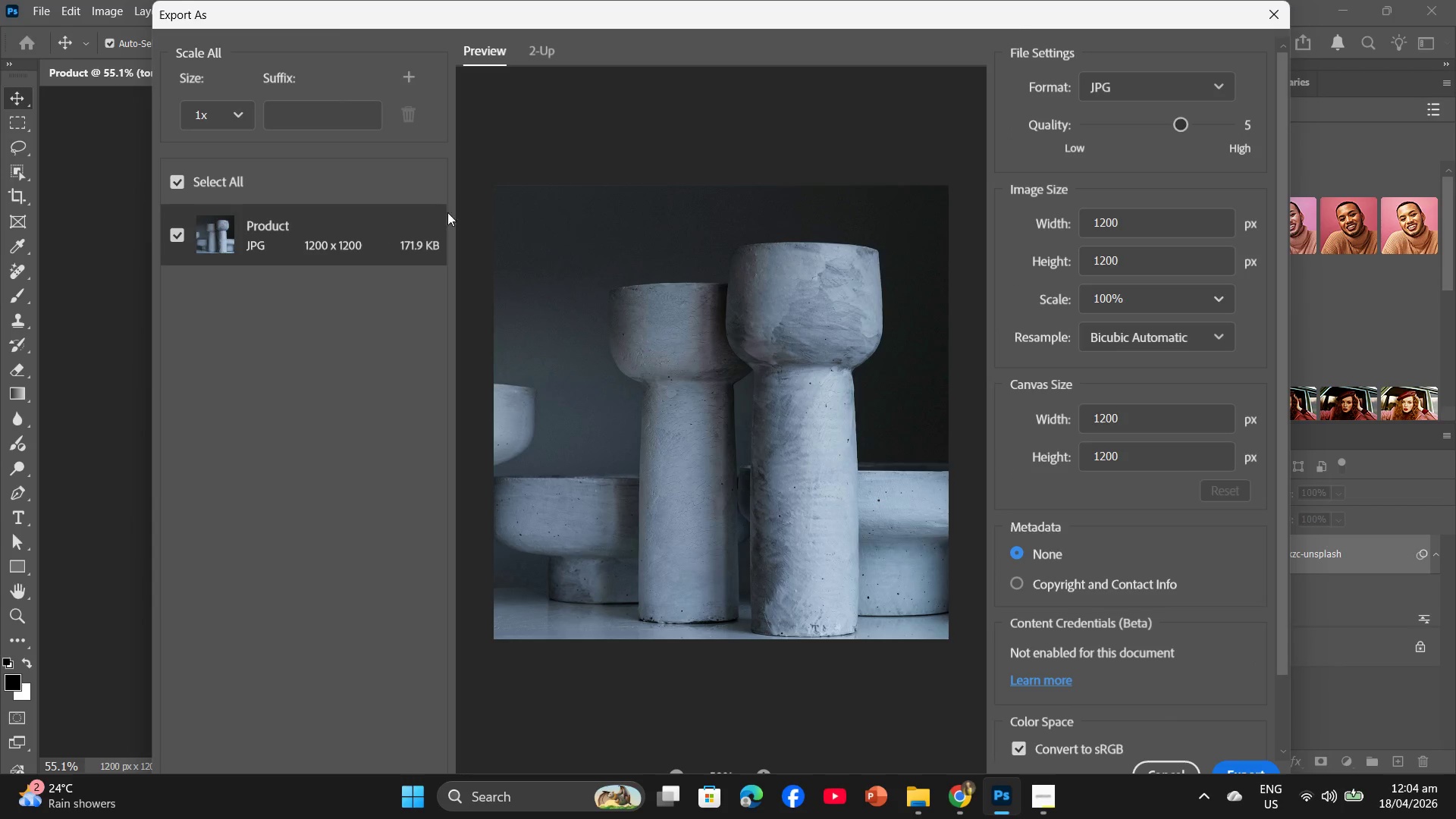 
left_click_drag(start_coordinate=[1176, 122], to_coordinate=[1202, 122])
 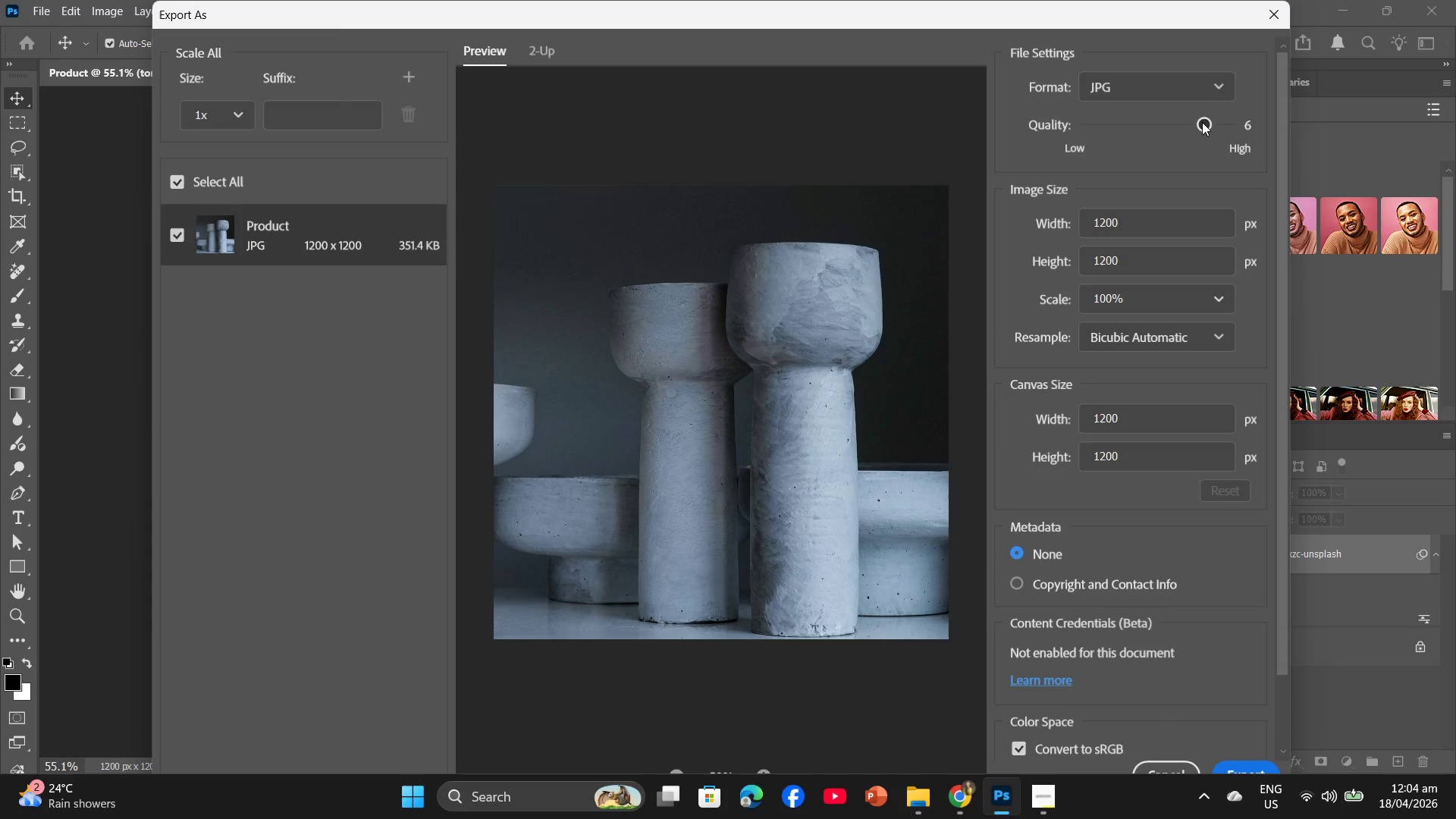 
left_click_drag(start_coordinate=[1202, 122], to_coordinate=[1189, 124])
 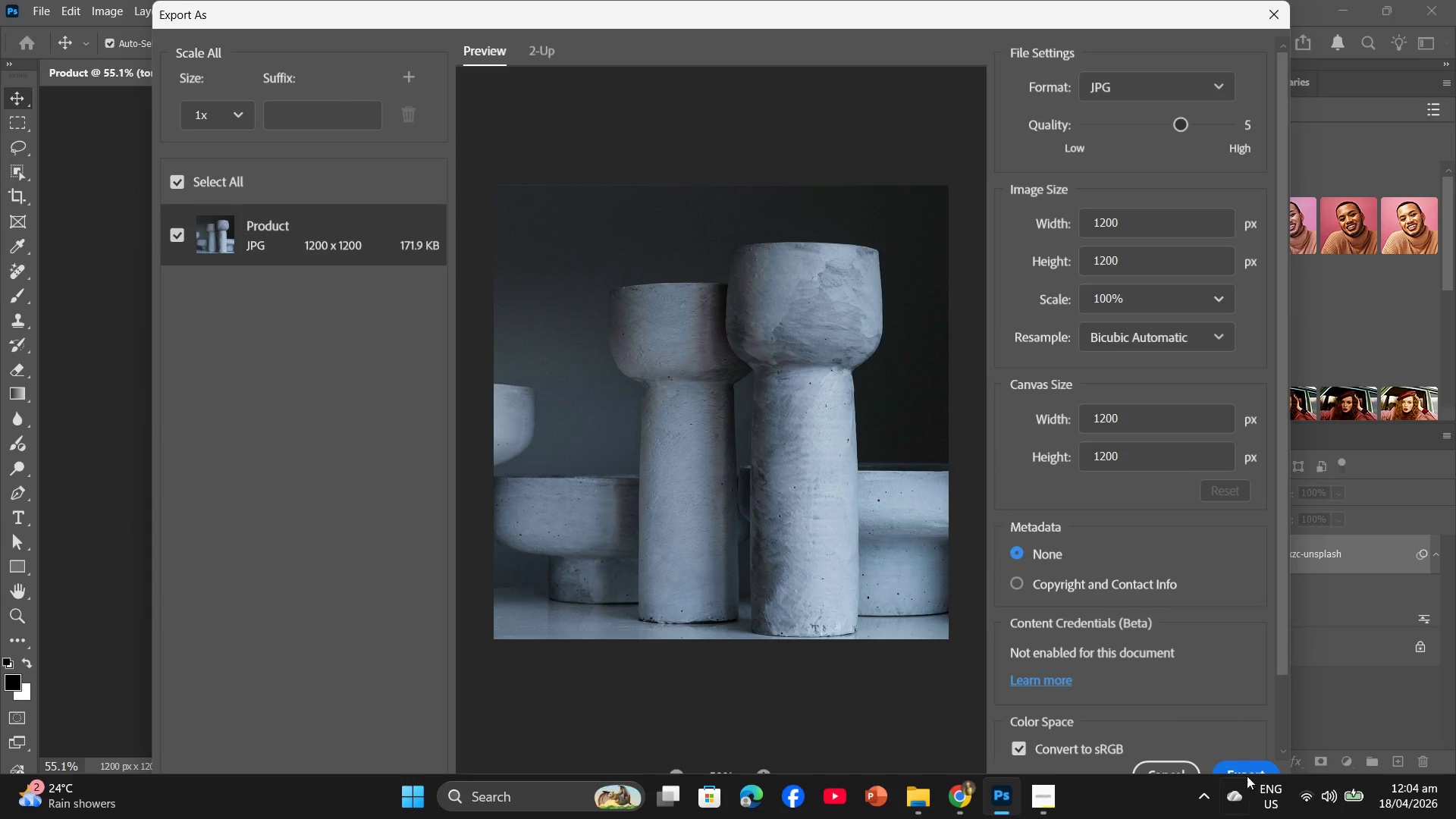 
left_click([1250, 770])
 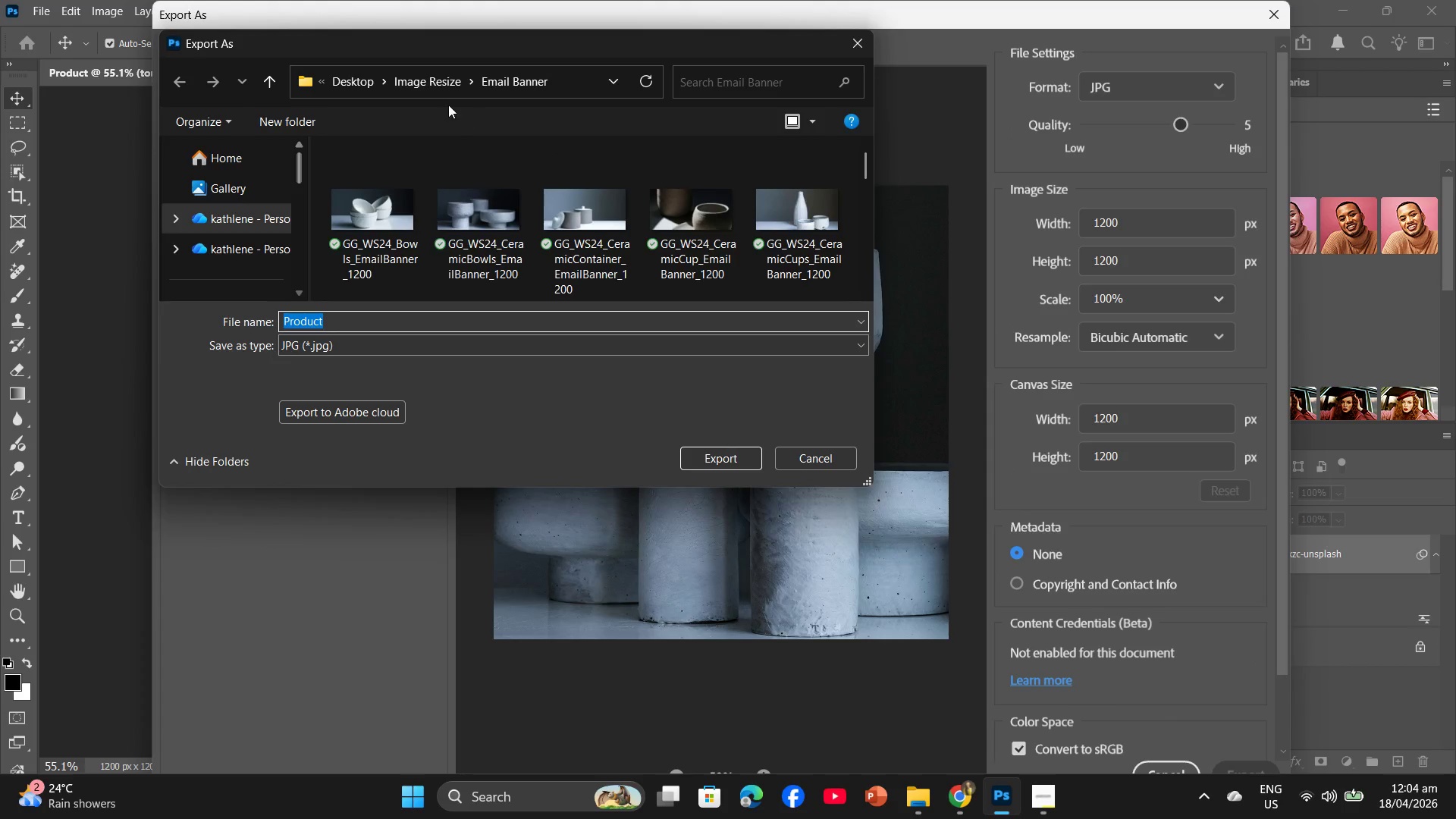 
left_click([425, 83])
 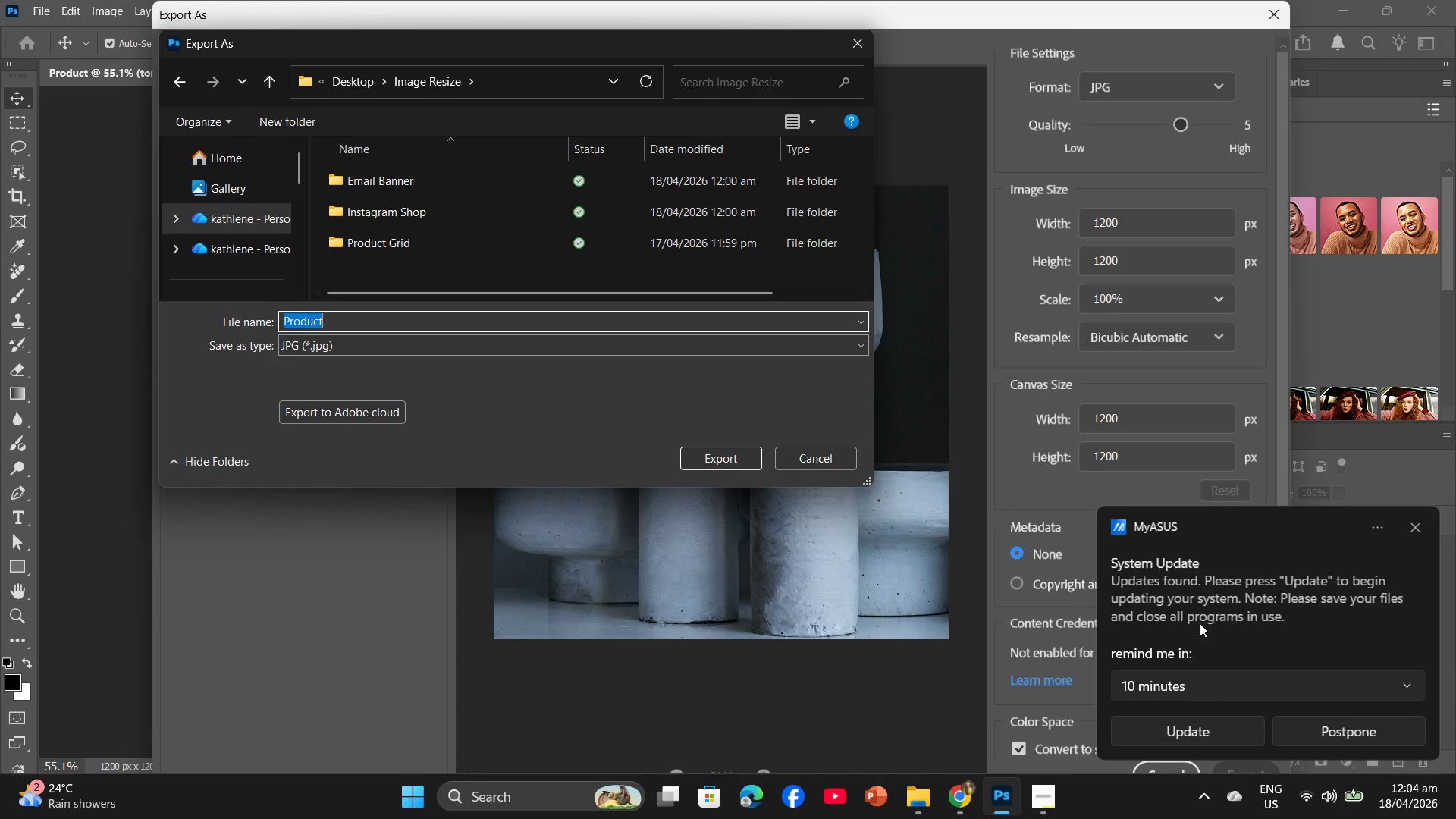 
left_click([1406, 691])
 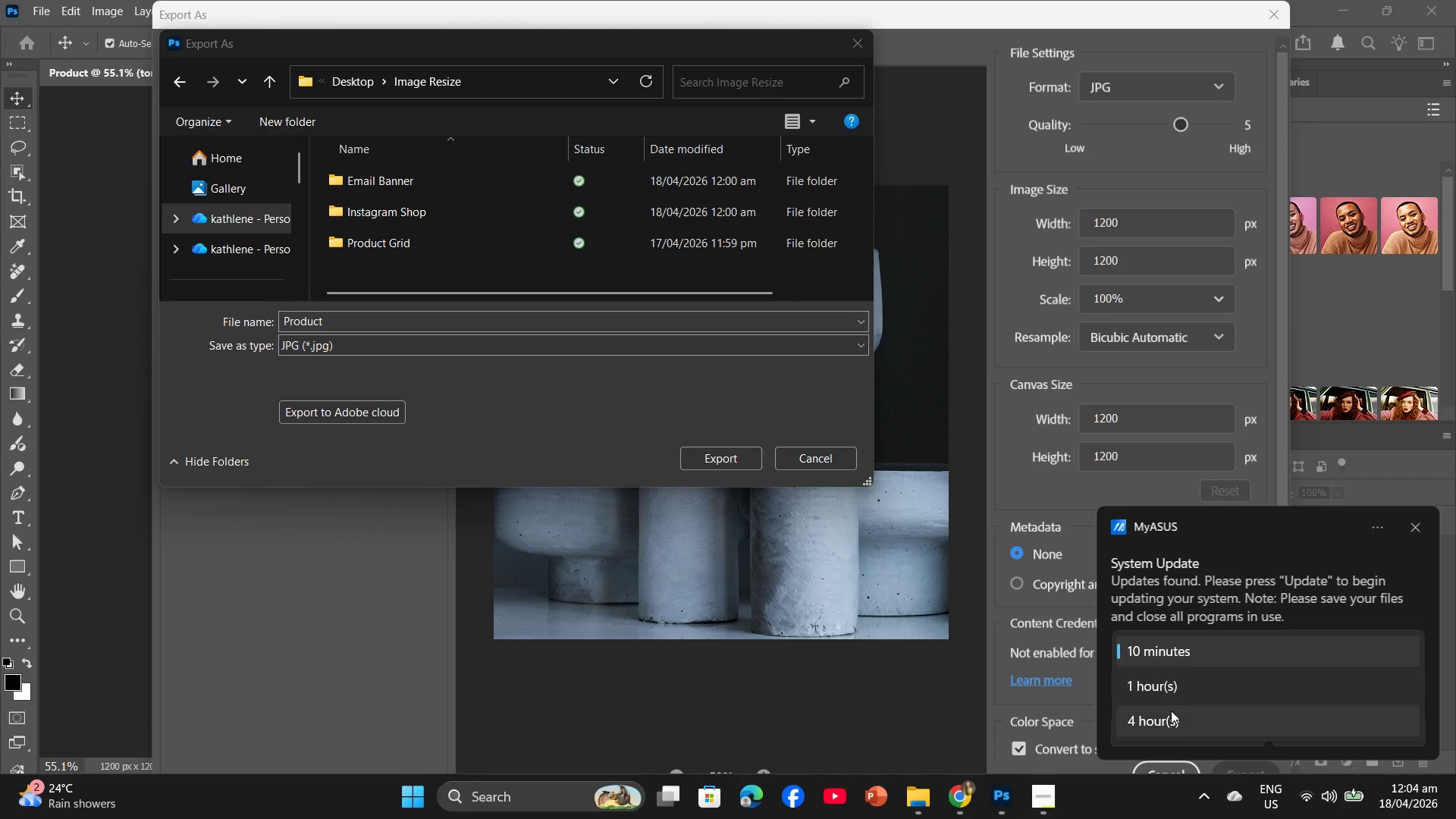 
left_click([1170, 713])
 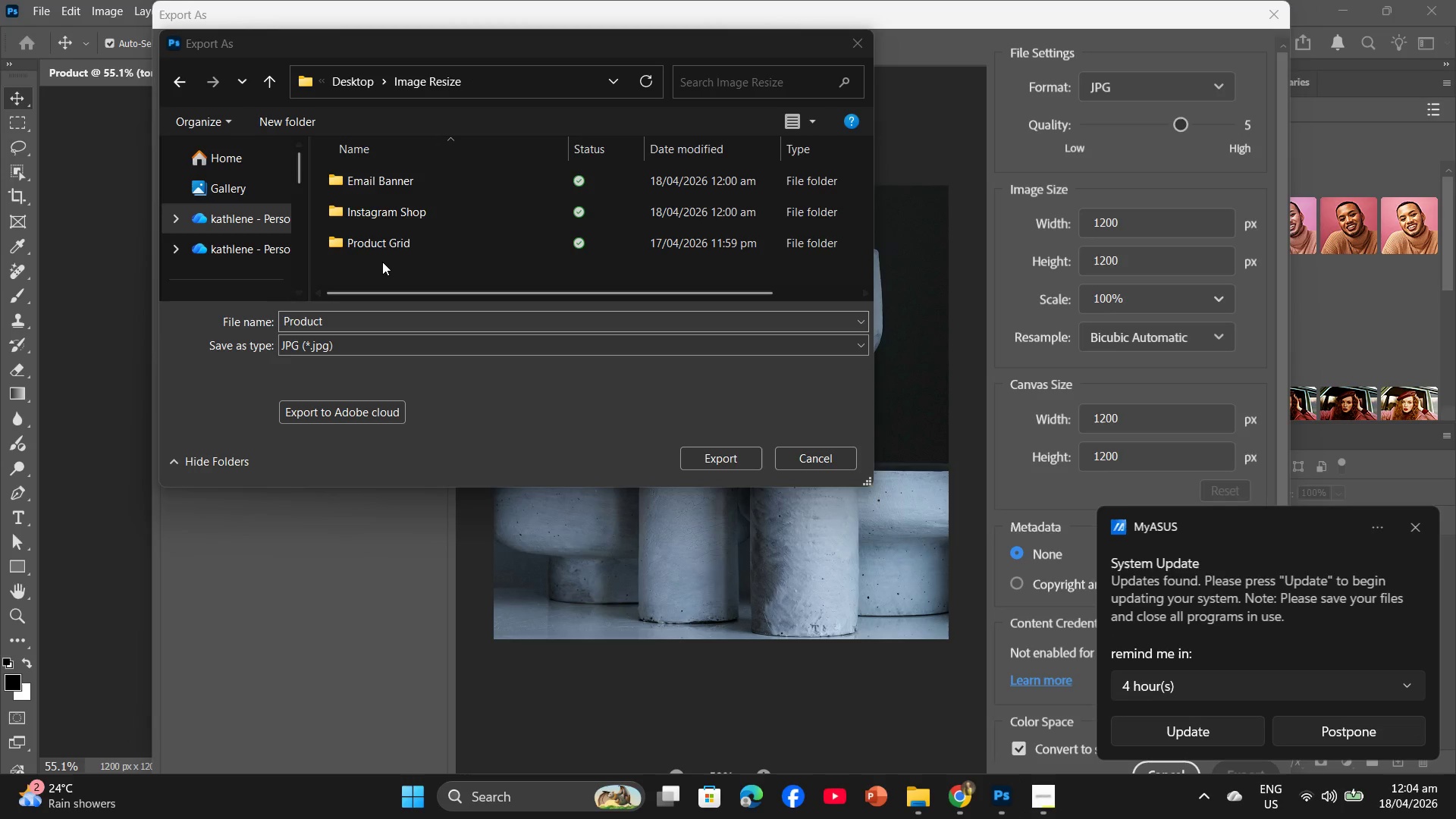 
double_click([388, 246])
 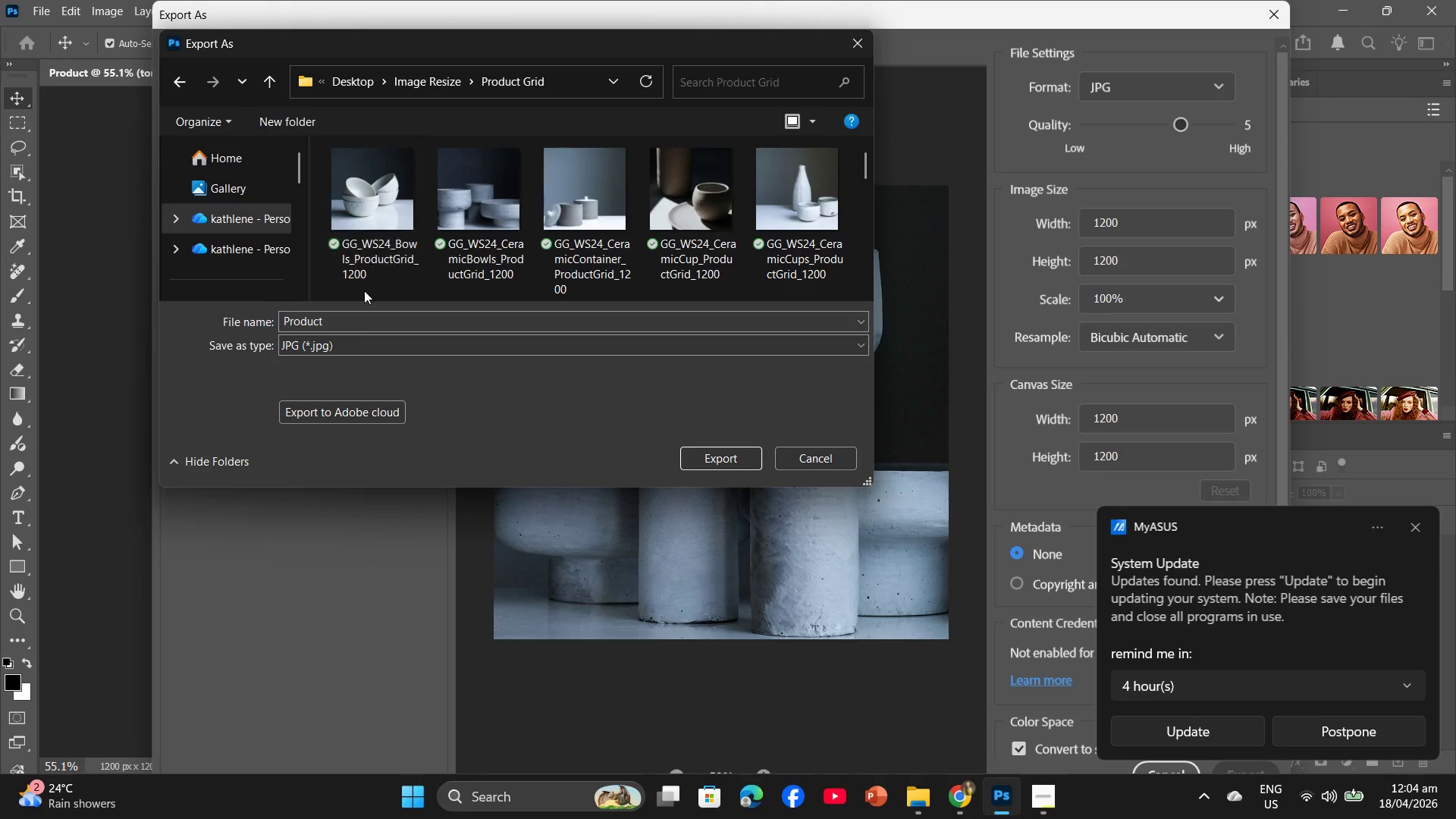 
left_click([359, 325])
 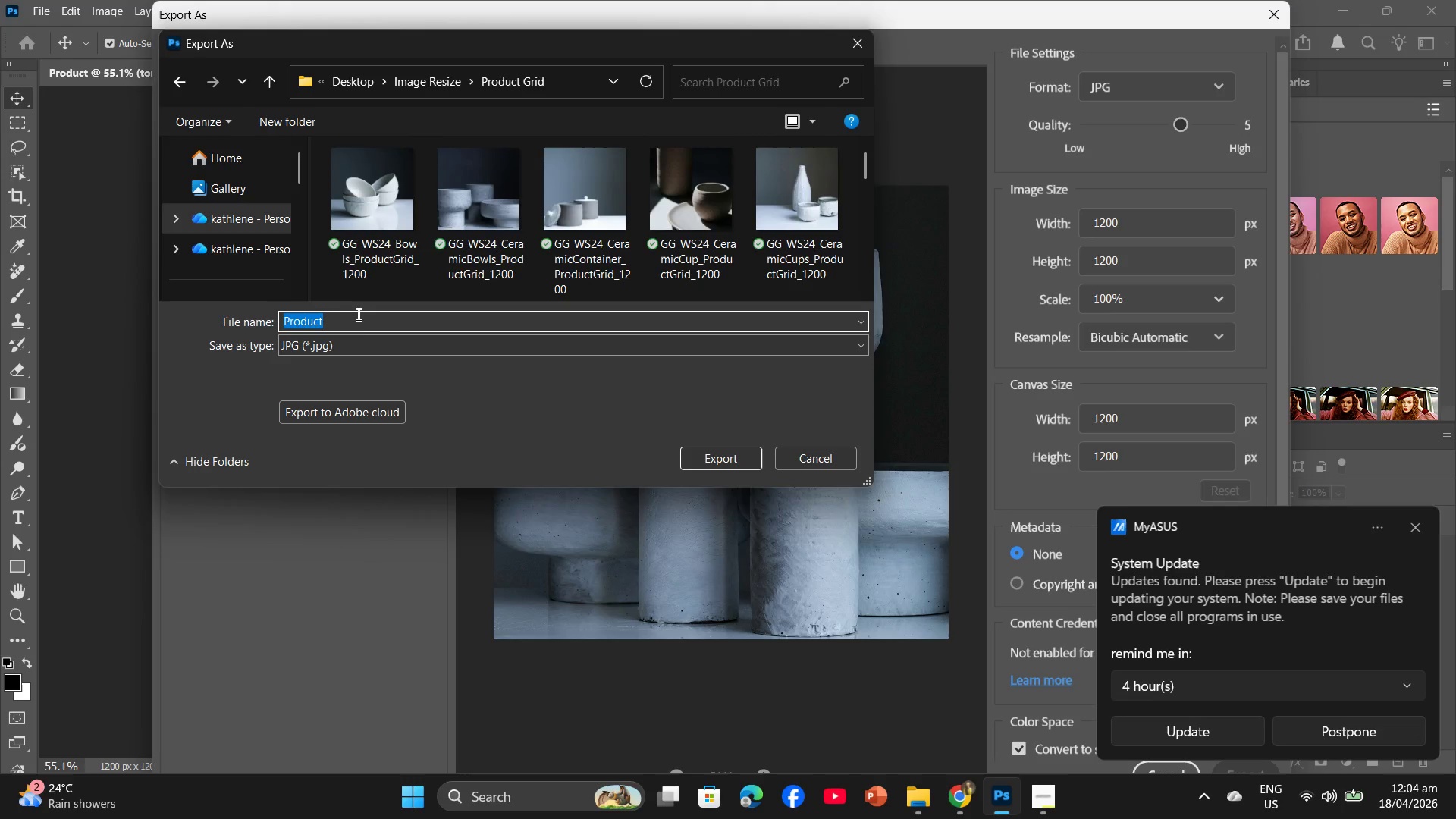 
key(Control+V)
 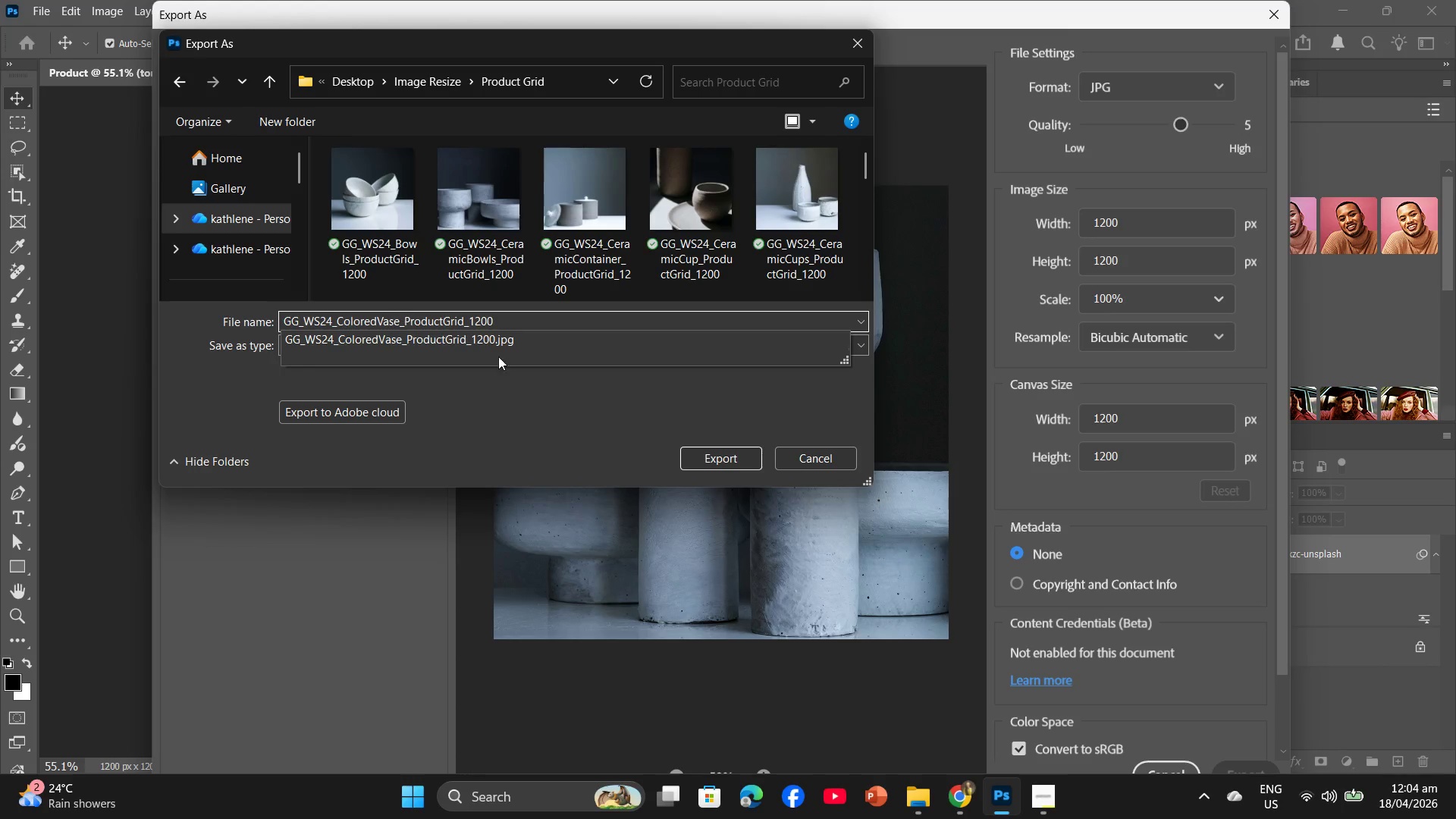 
left_click([952, 801])
 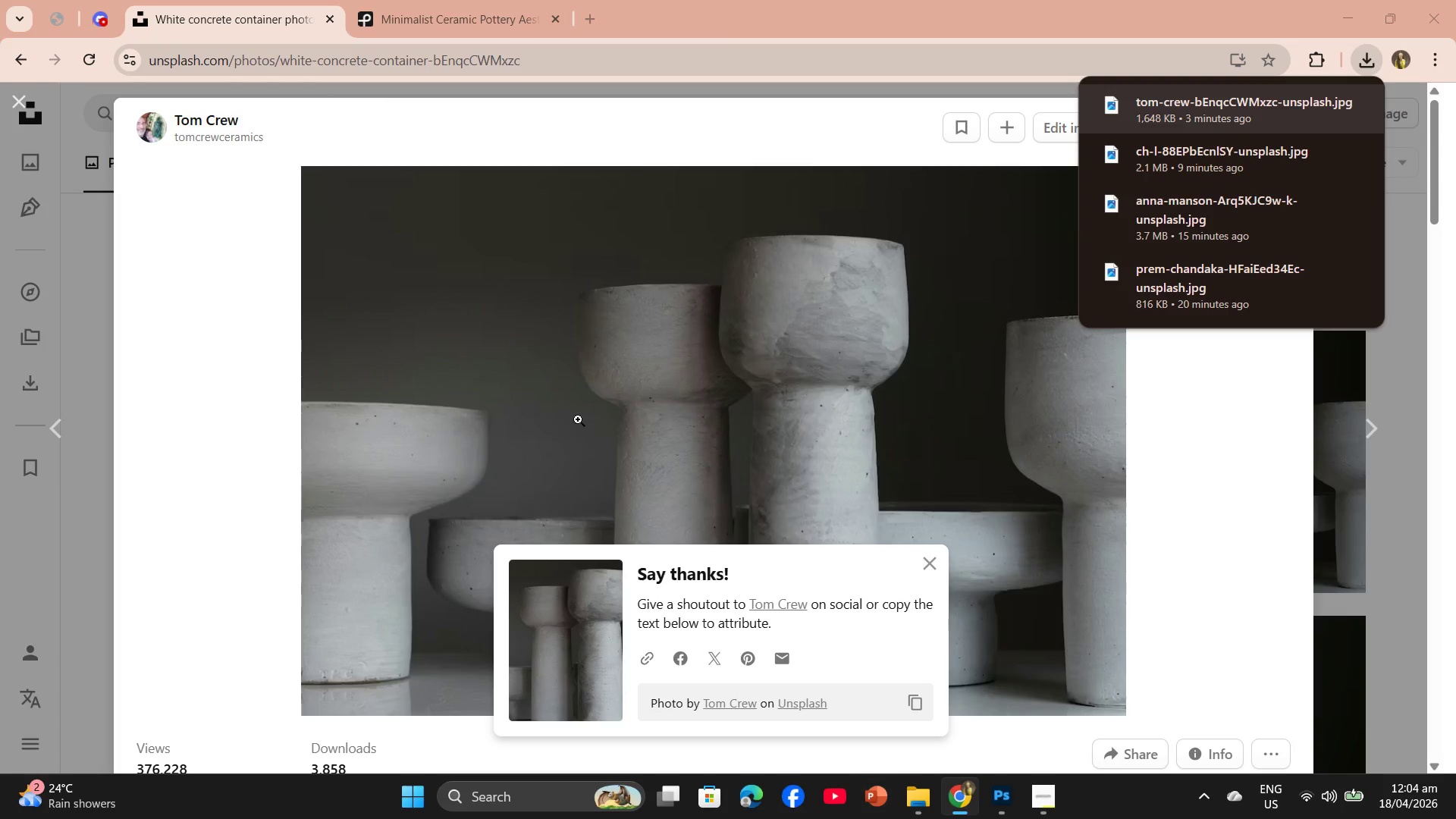 
scroll: coordinate [592, 400], scroll_direction: down, amount: 5.0
 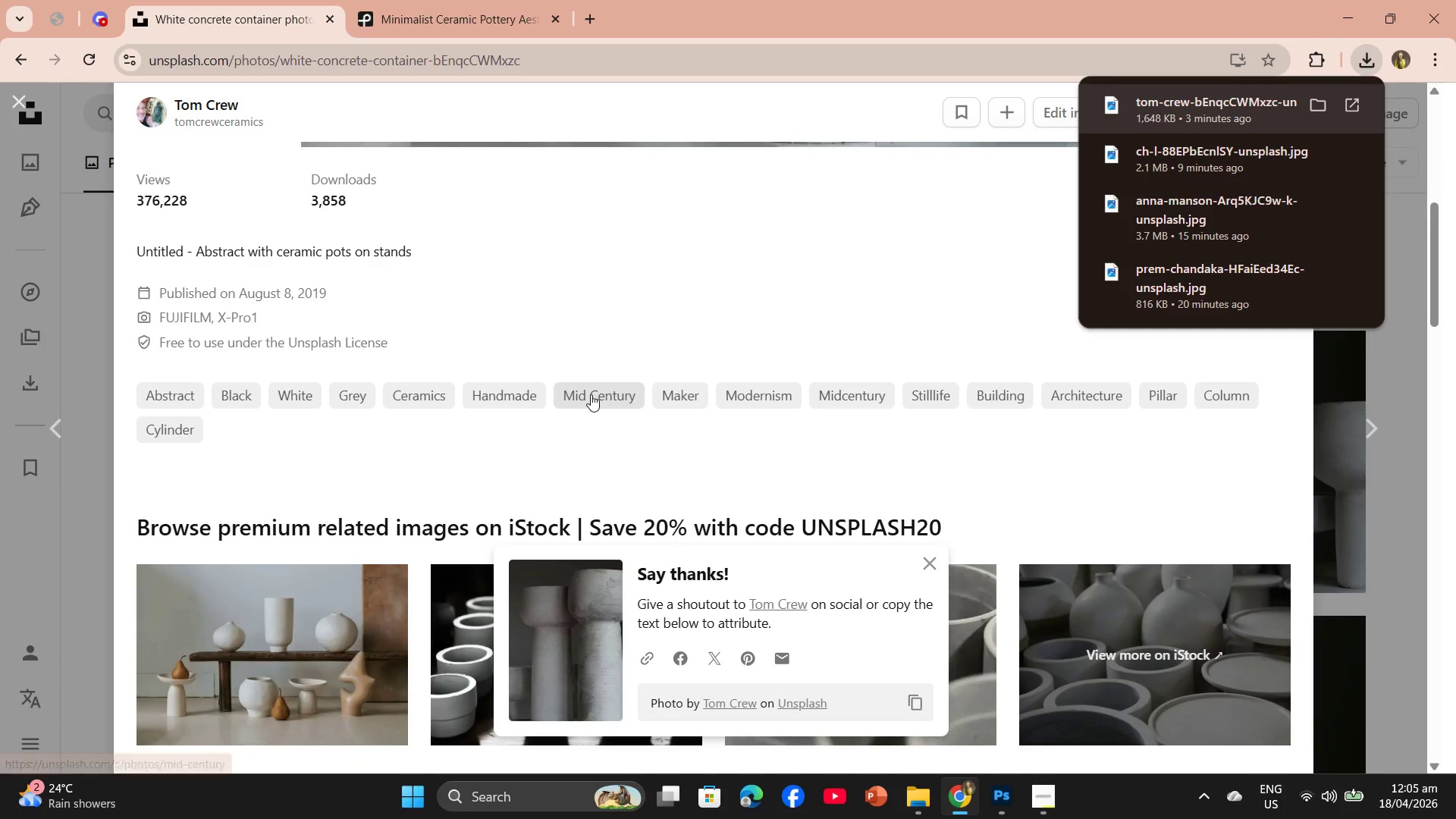 
scroll: coordinate [591, 394], scroll_direction: up, amount: 2.0
 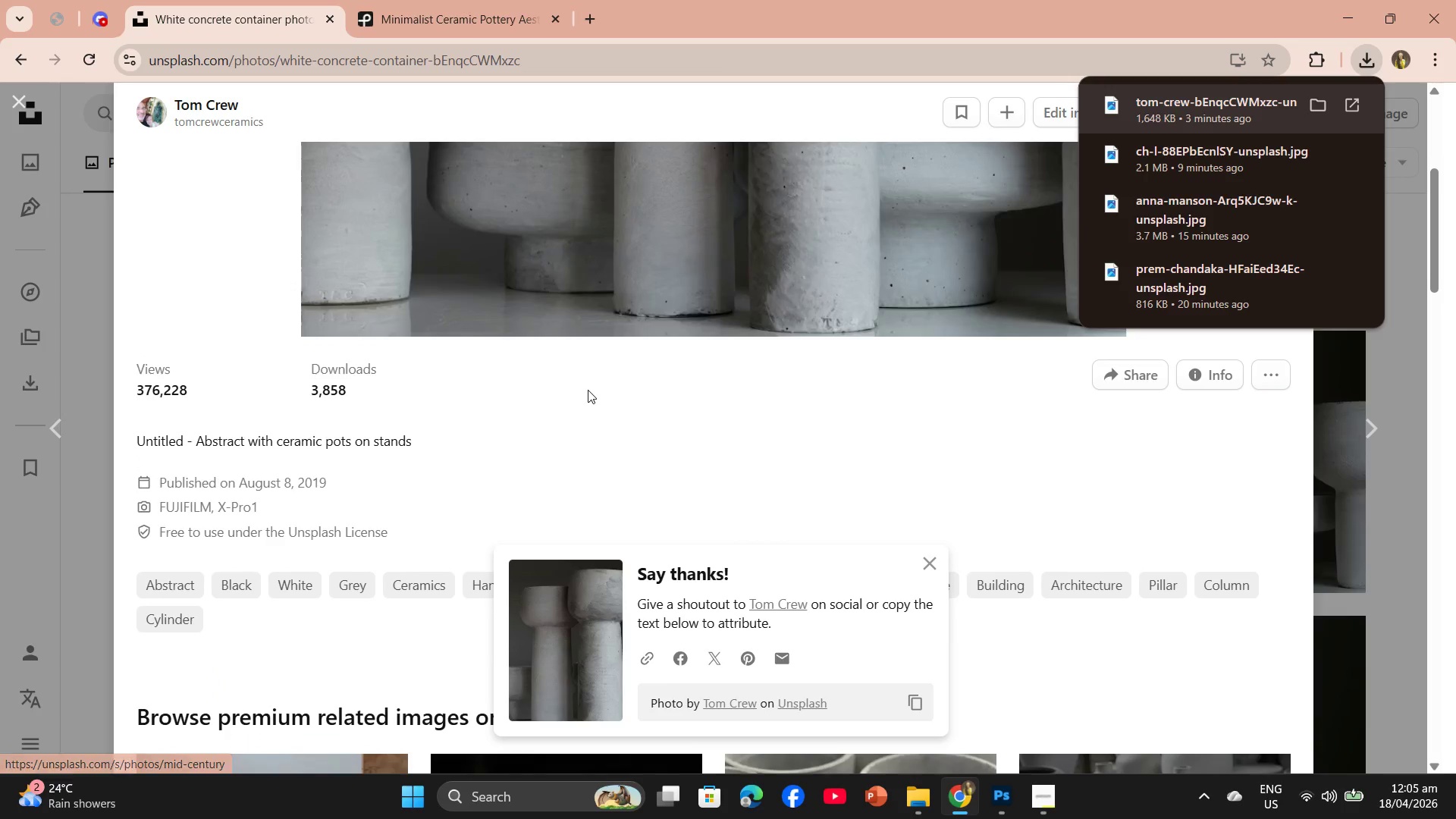 
scroll: coordinate [588, 390], scroll_direction: down, amount: 1.0
 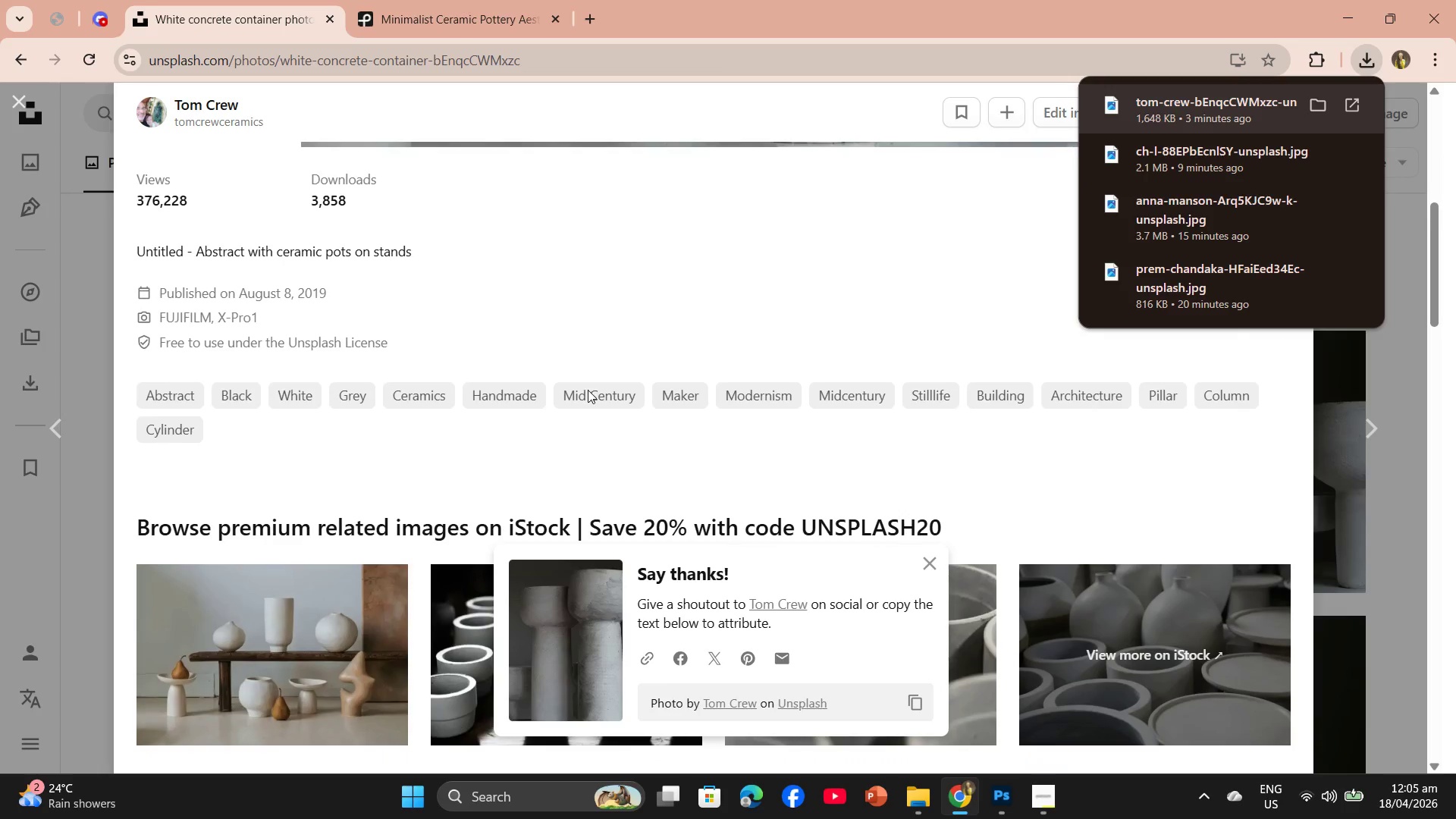 
scroll: coordinate [588, 390], scroll_direction: up, amount: 3.0
 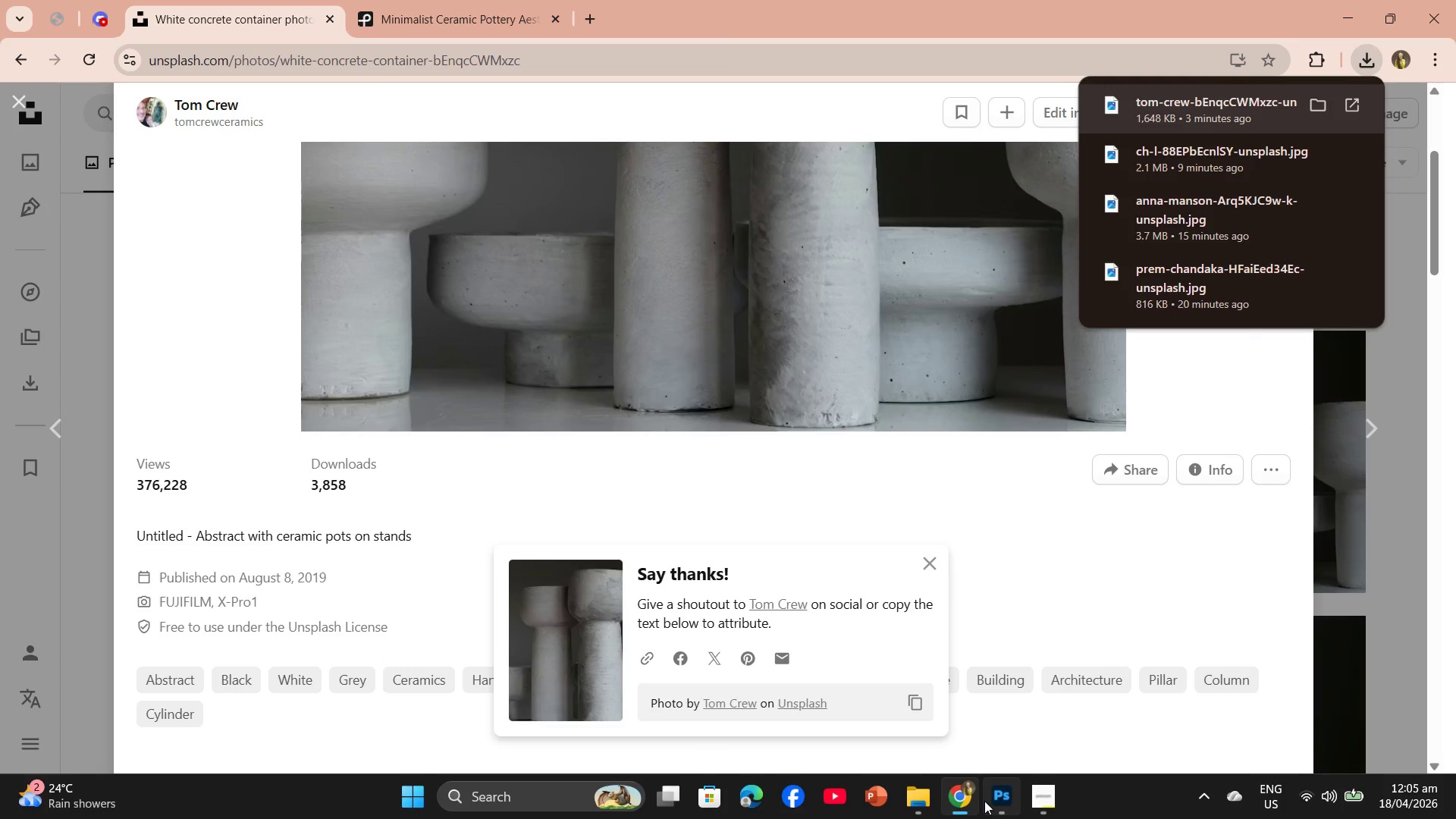 
wait(6.01)
 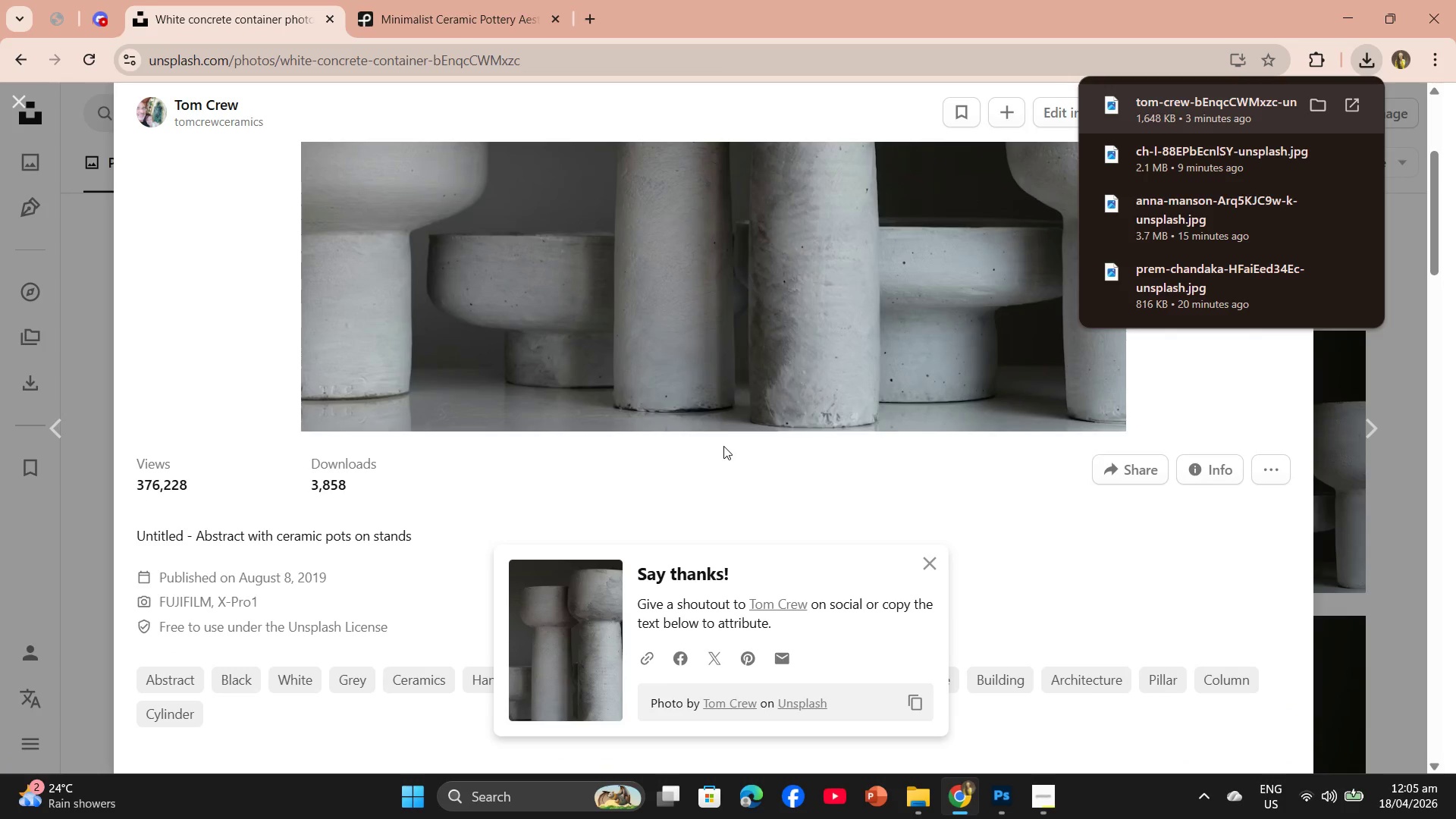 
left_click([997, 811])
 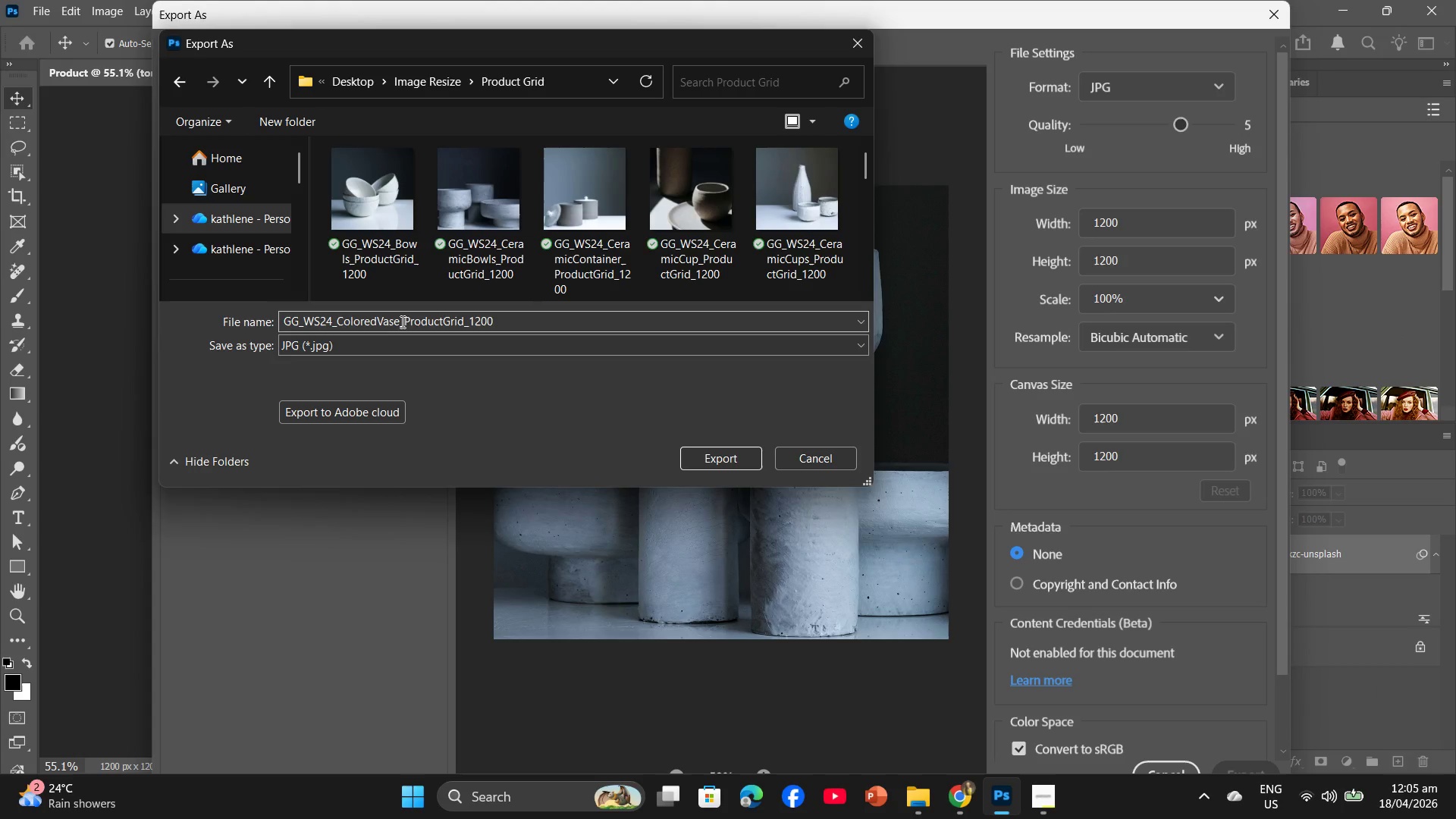 
left_click_drag(start_coordinate=[398, 320], to_coordinate=[367, 320])
 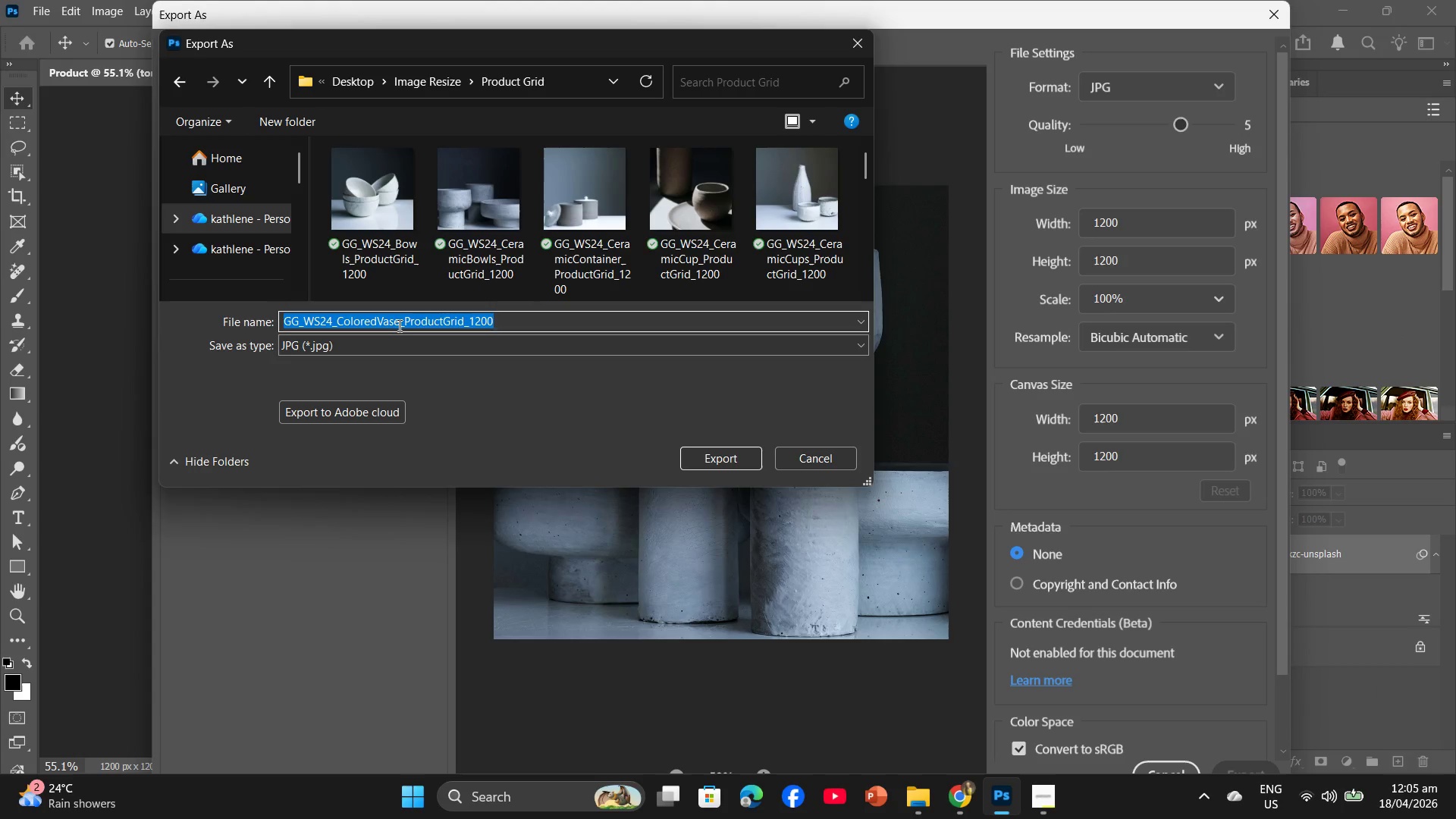 
left_click([398, 325])
 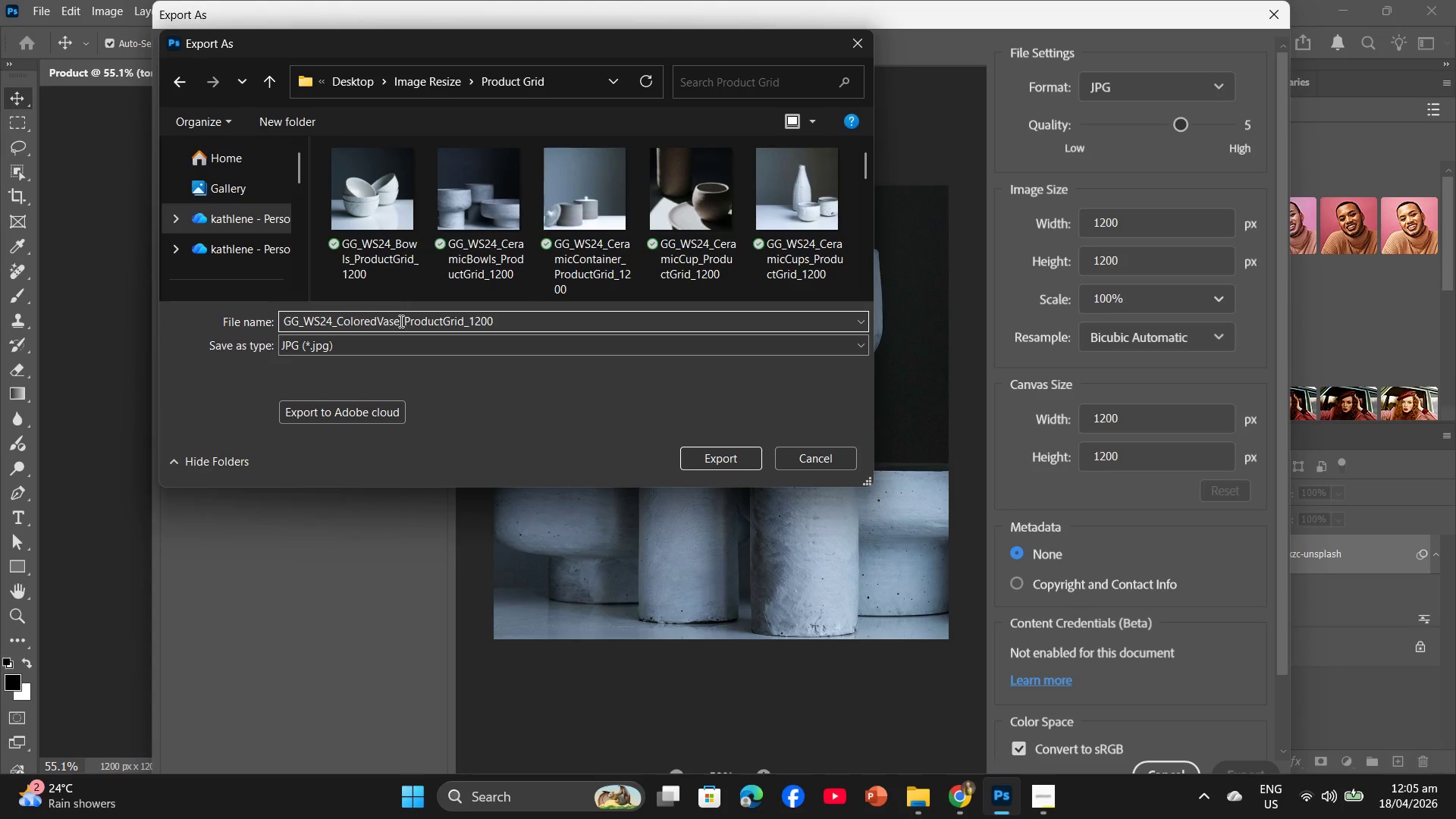 
left_click_drag(start_coordinate=[400, 321], to_coordinate=[337, 318])
 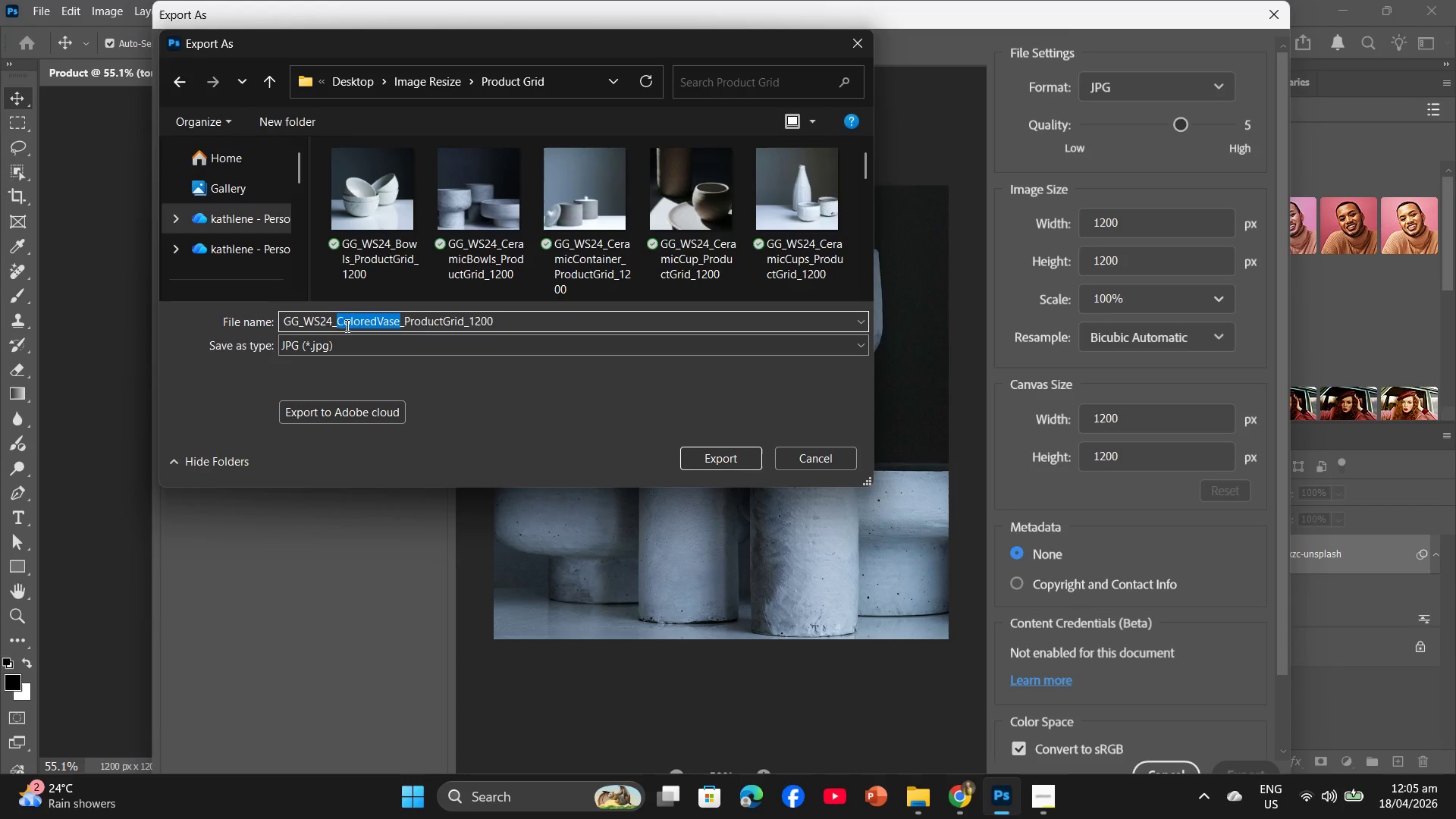 
type(Abstract)
key(Backspace)
type(Pots)
 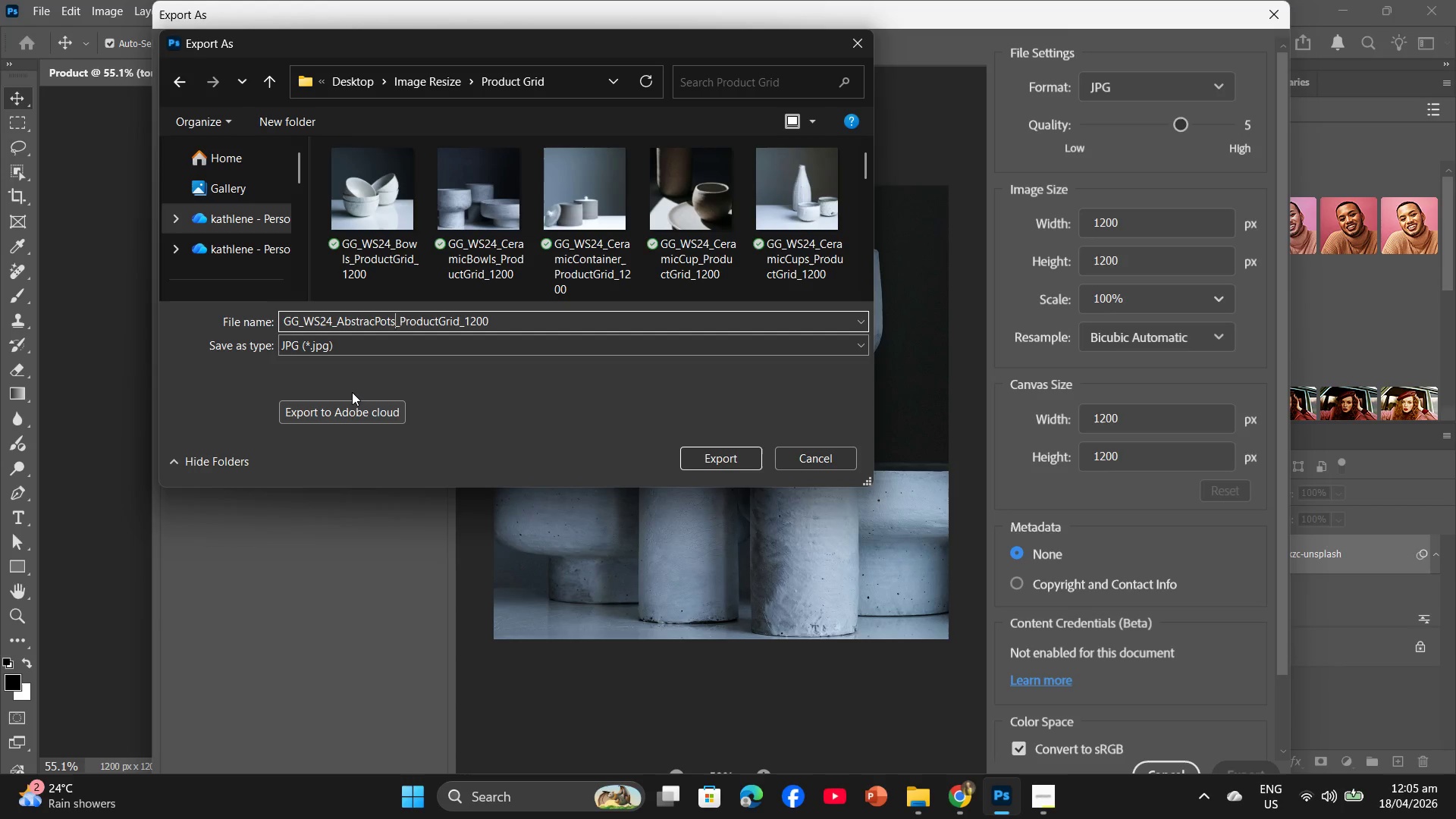 
key(Alt+AltLeft)
 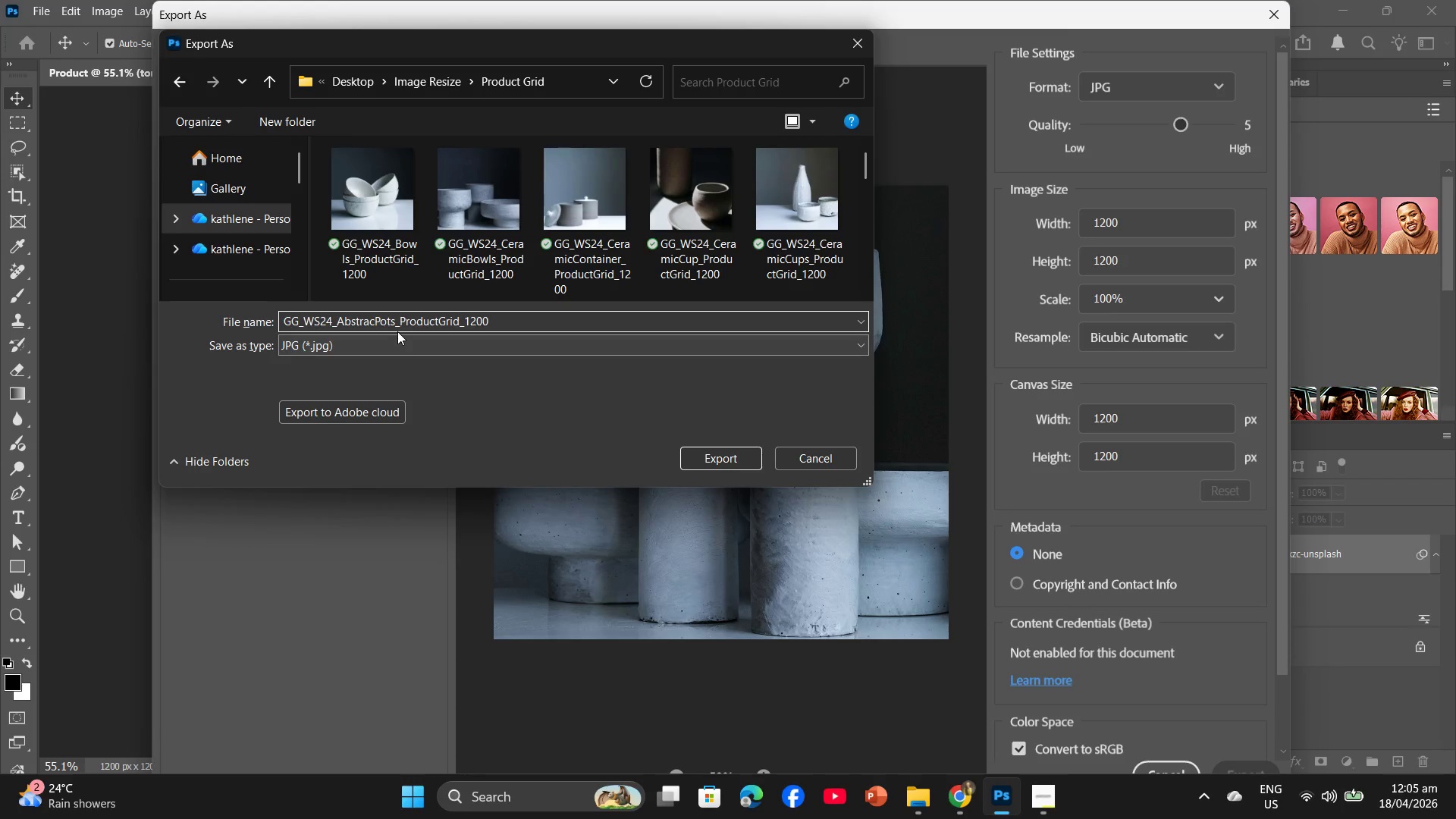 
key(Alt+Tab)
 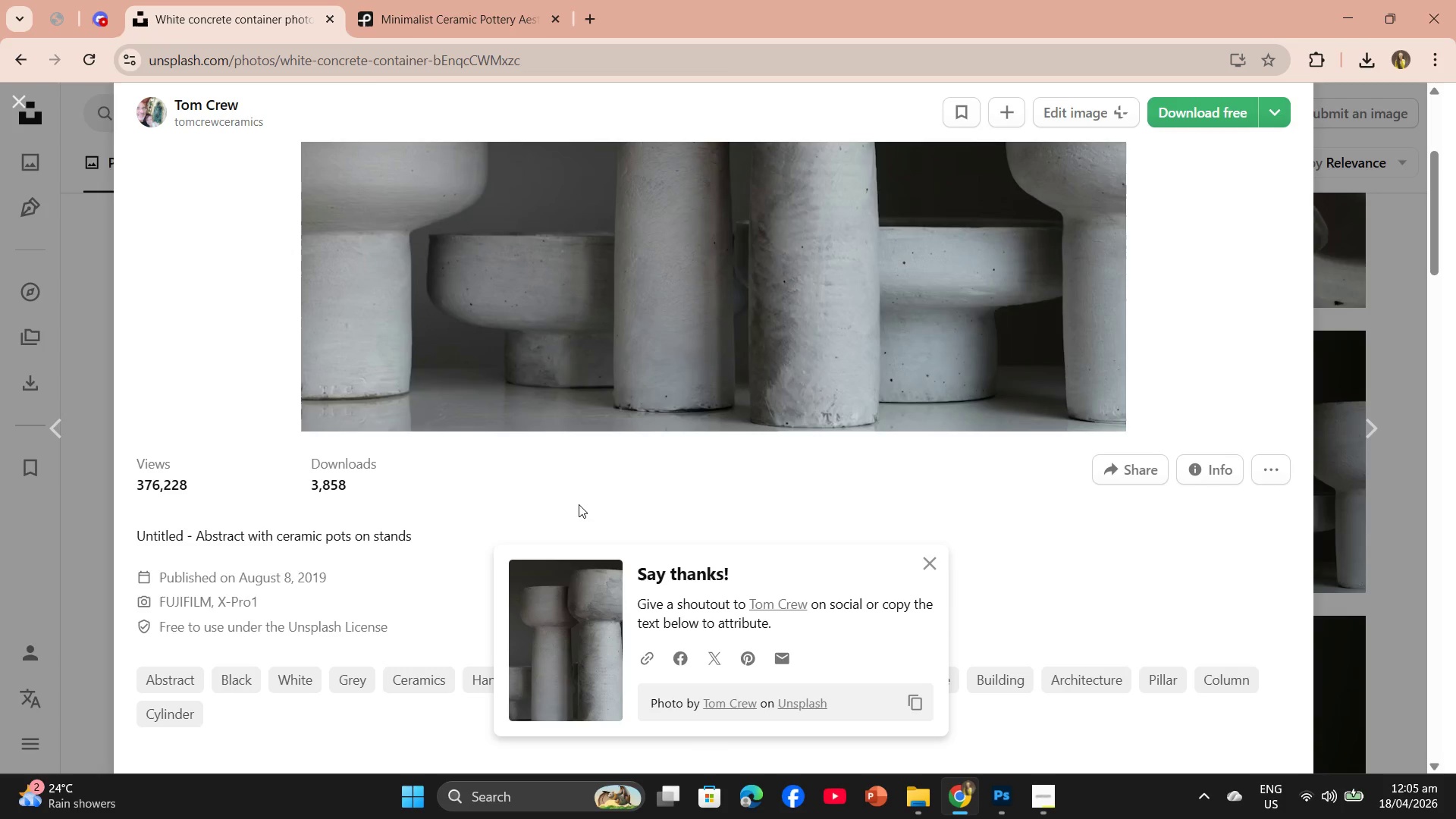 
key(Alt+AltLeft)
 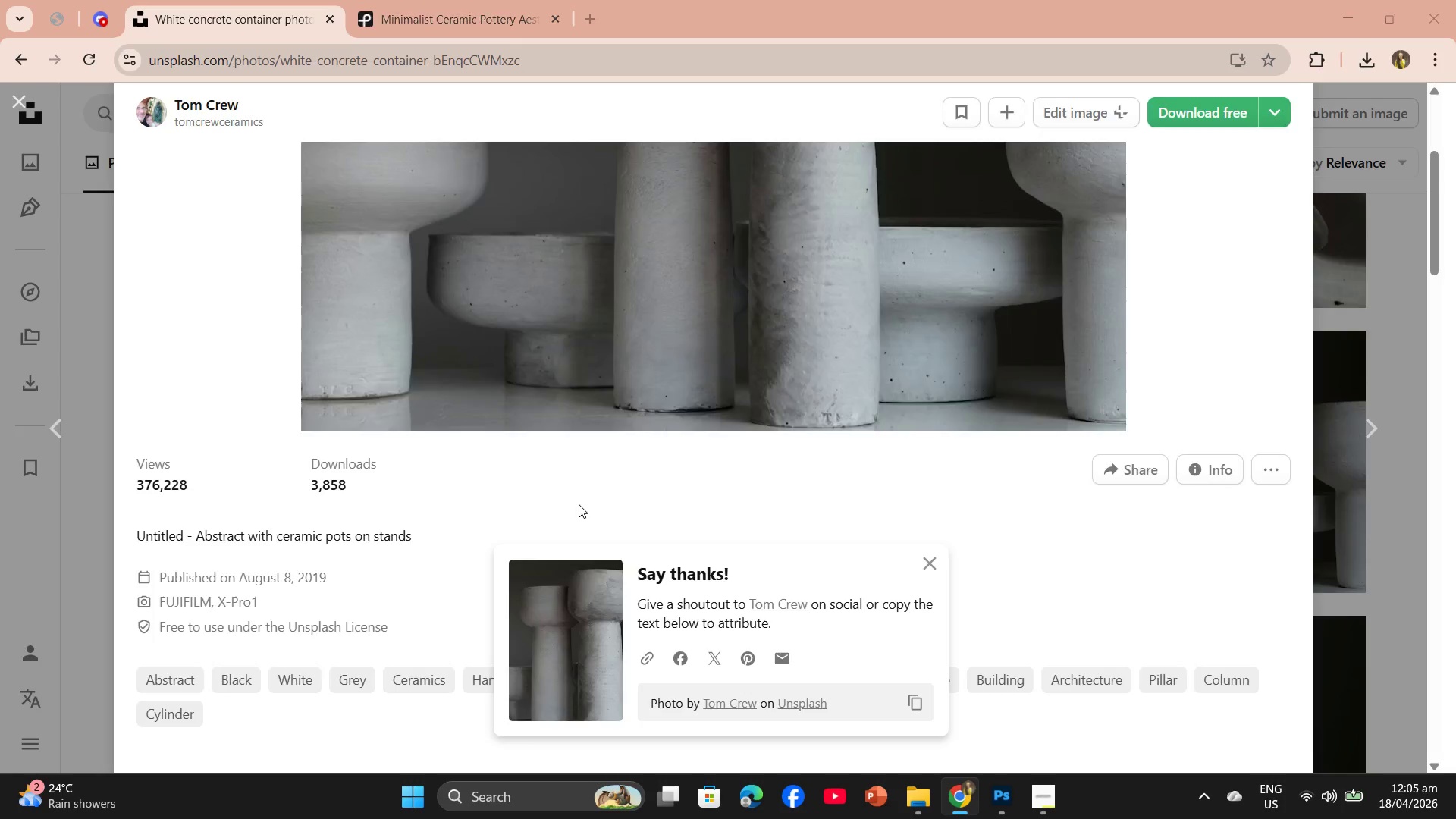 
key(Alt+Tab)
 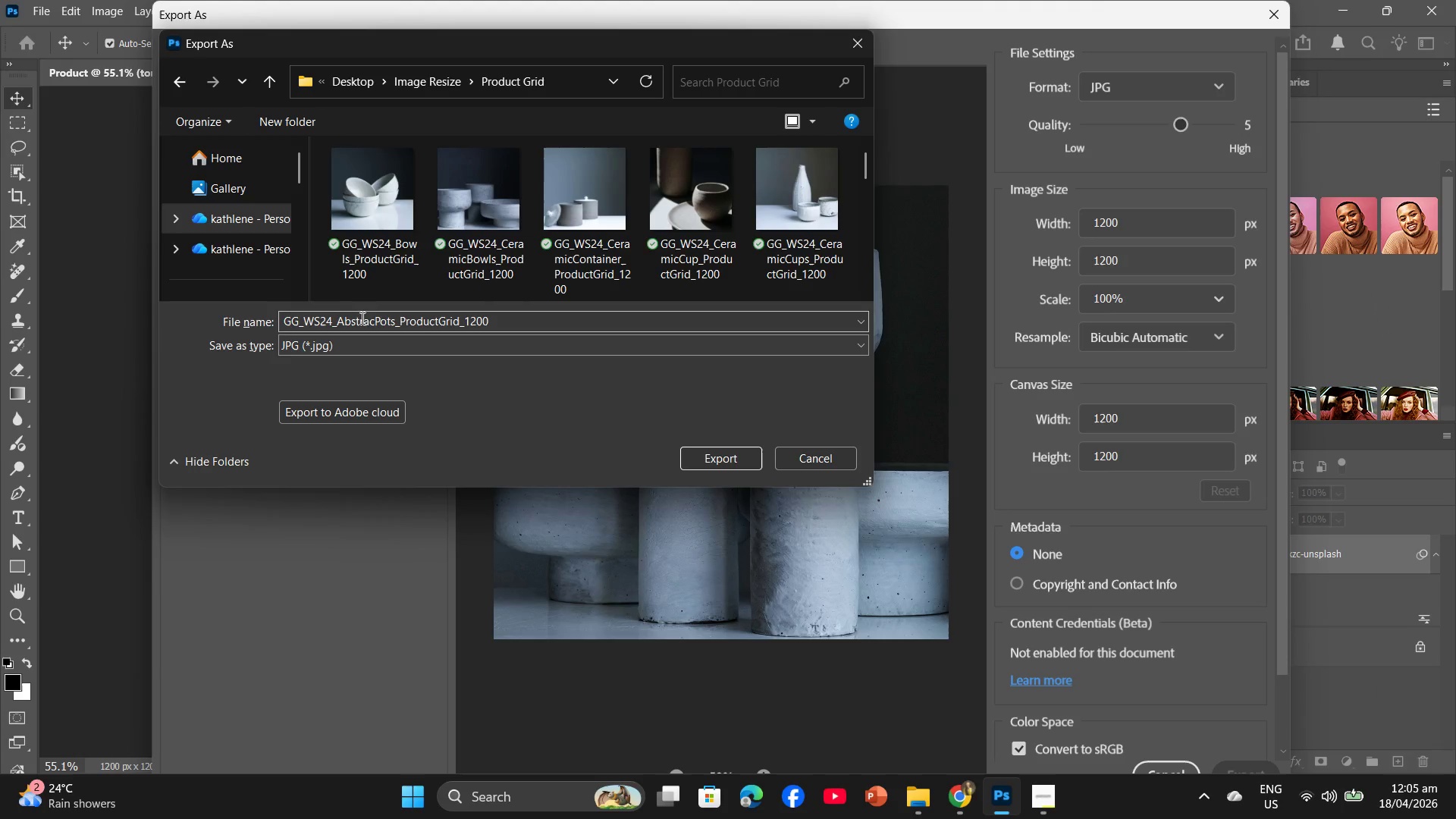 
left_click([371, 320])
 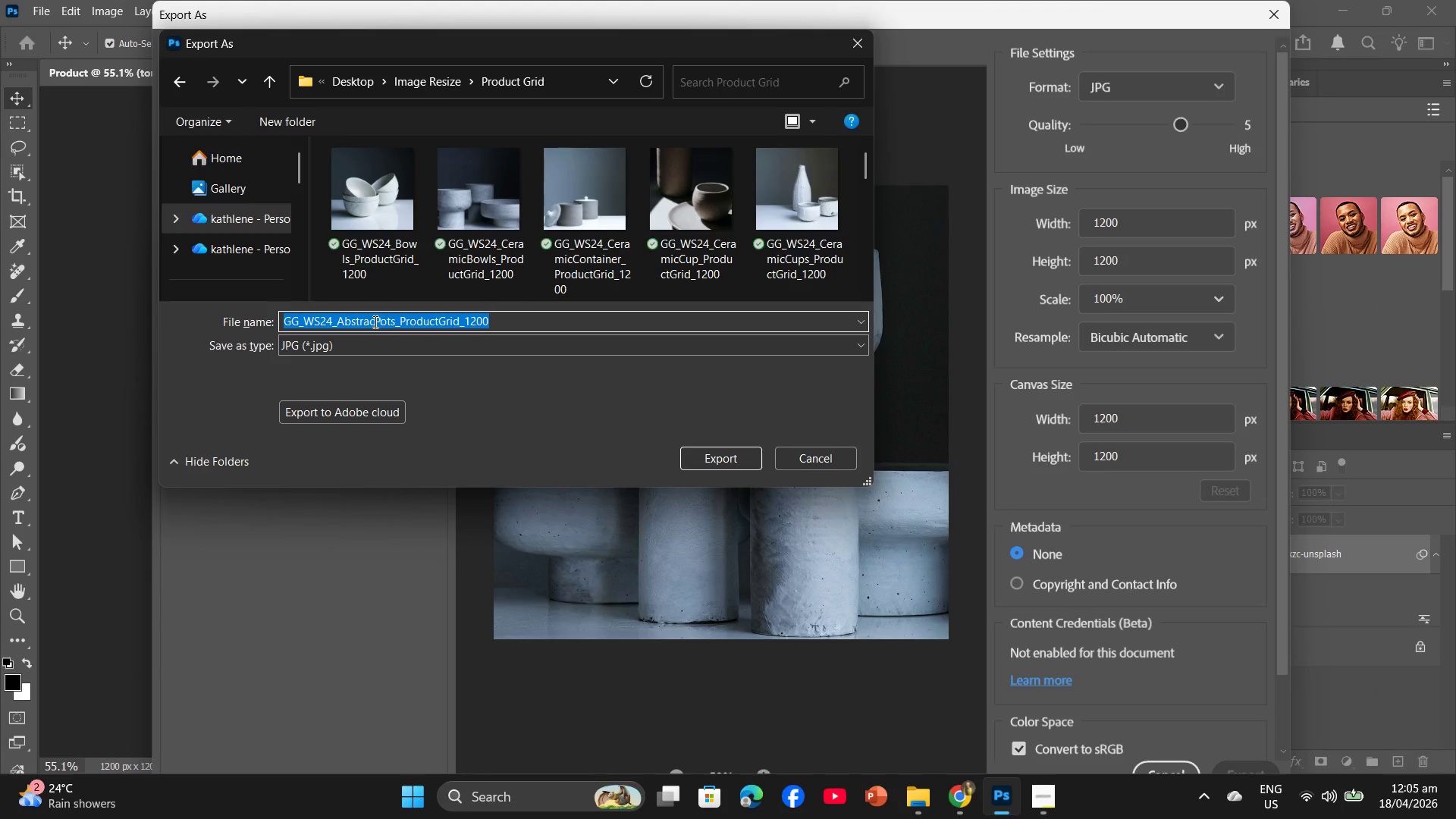 
left_click([372, 322])
 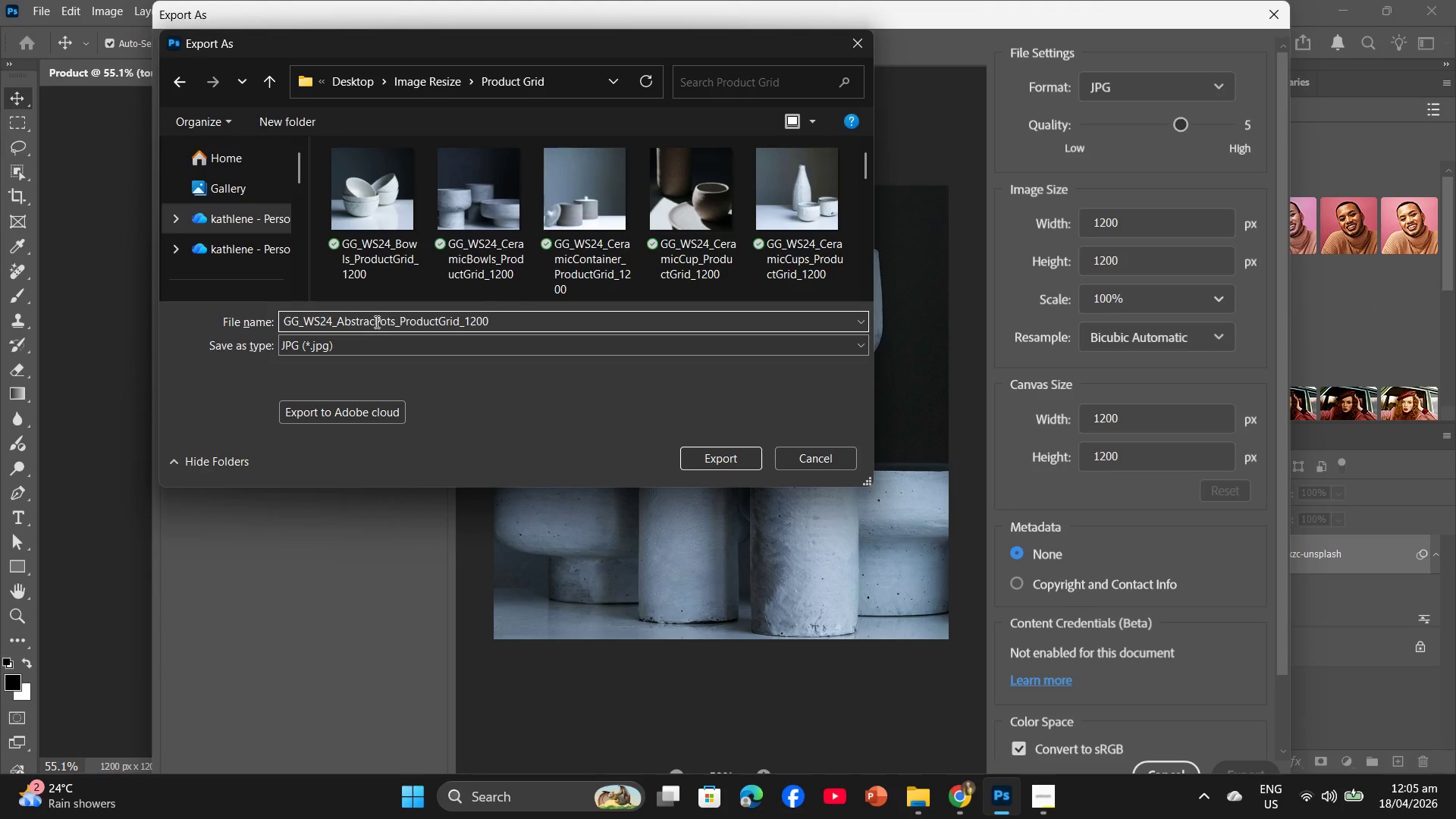 
key(T)
 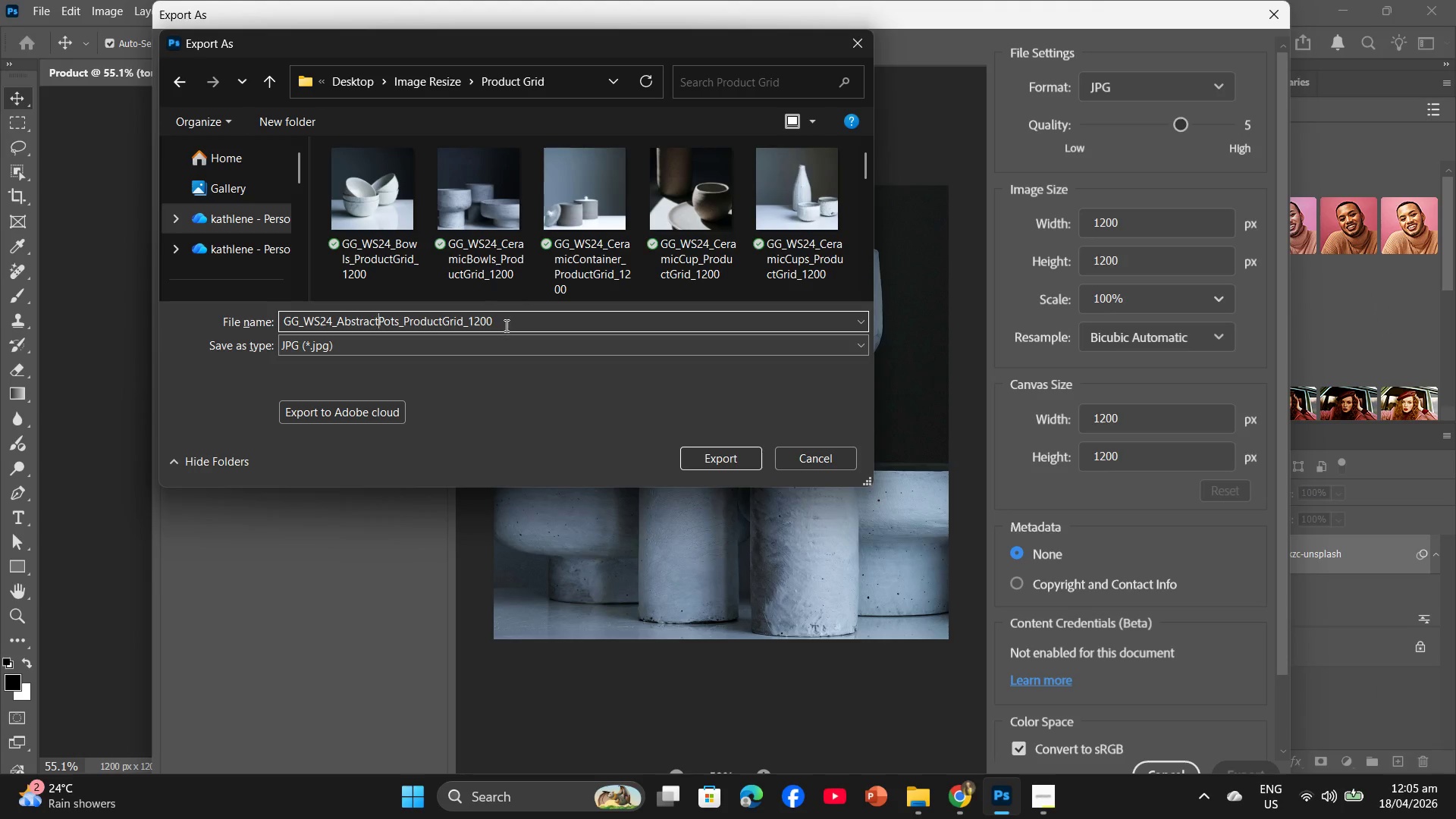 
left_click_drag(start_coordinate=[505, 325], to_coordinate=[278, 331])
 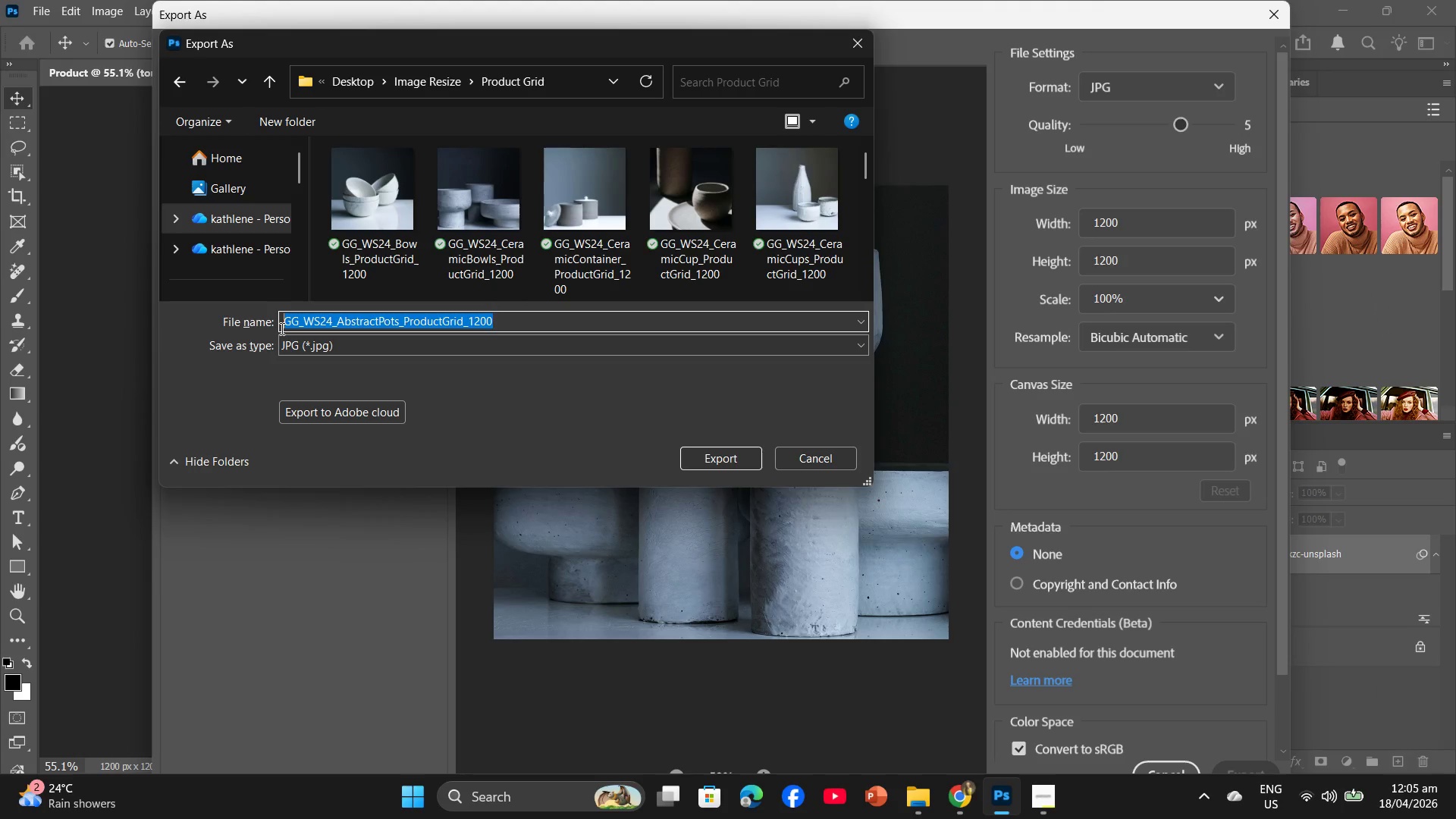 
key(Control+C)
 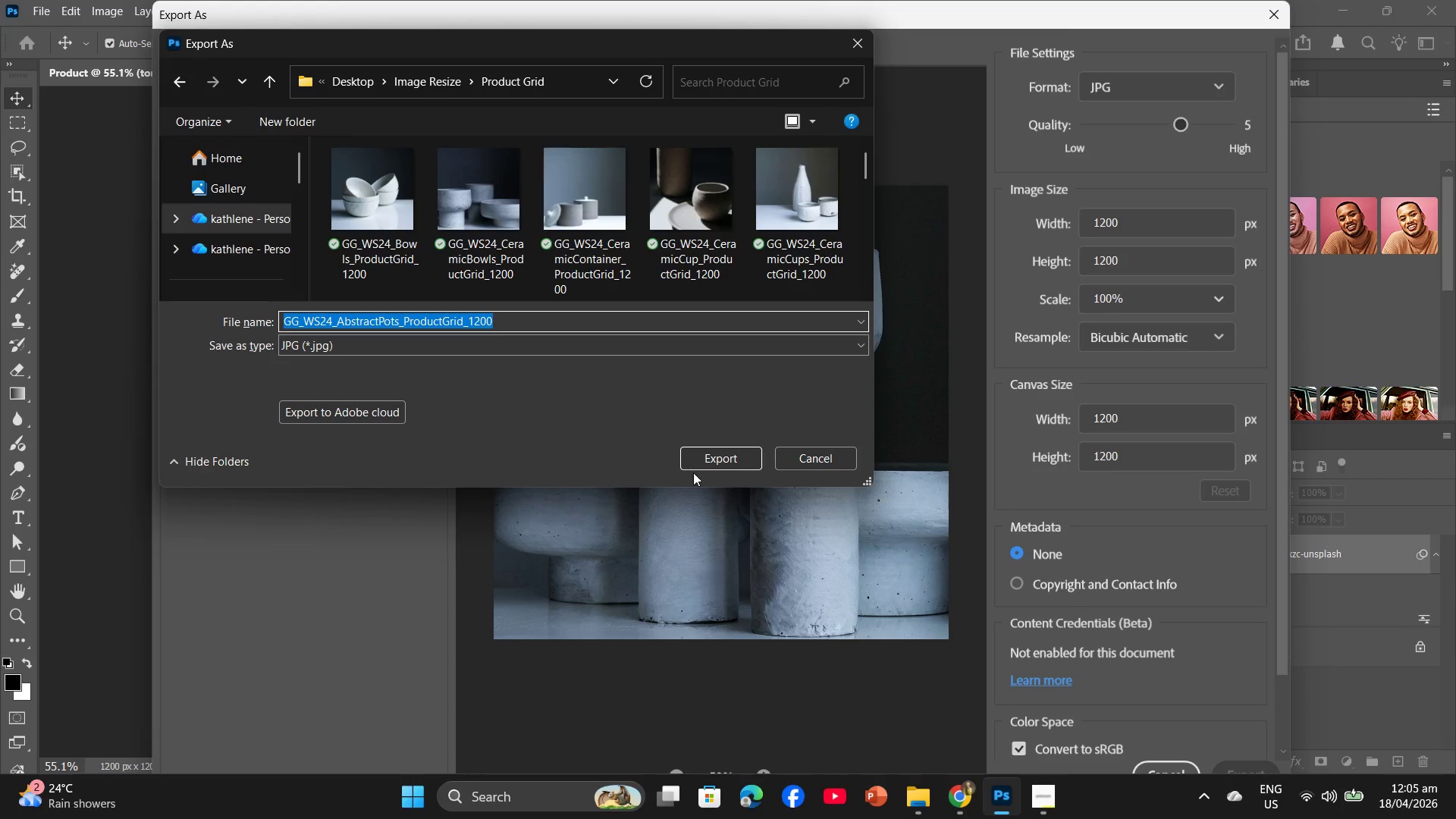 
left_click([703, 462])
 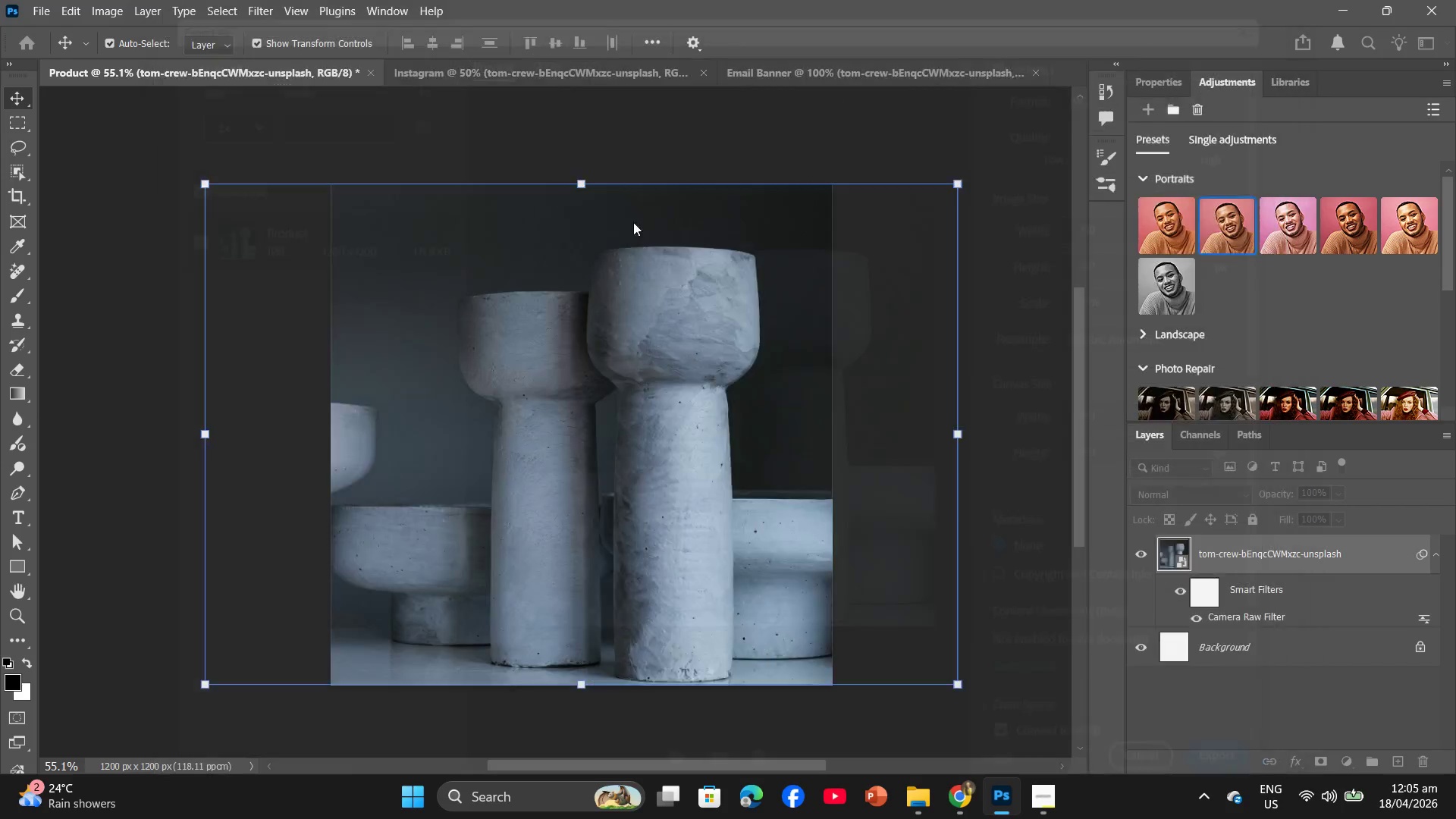 
left_click([524, 70])
 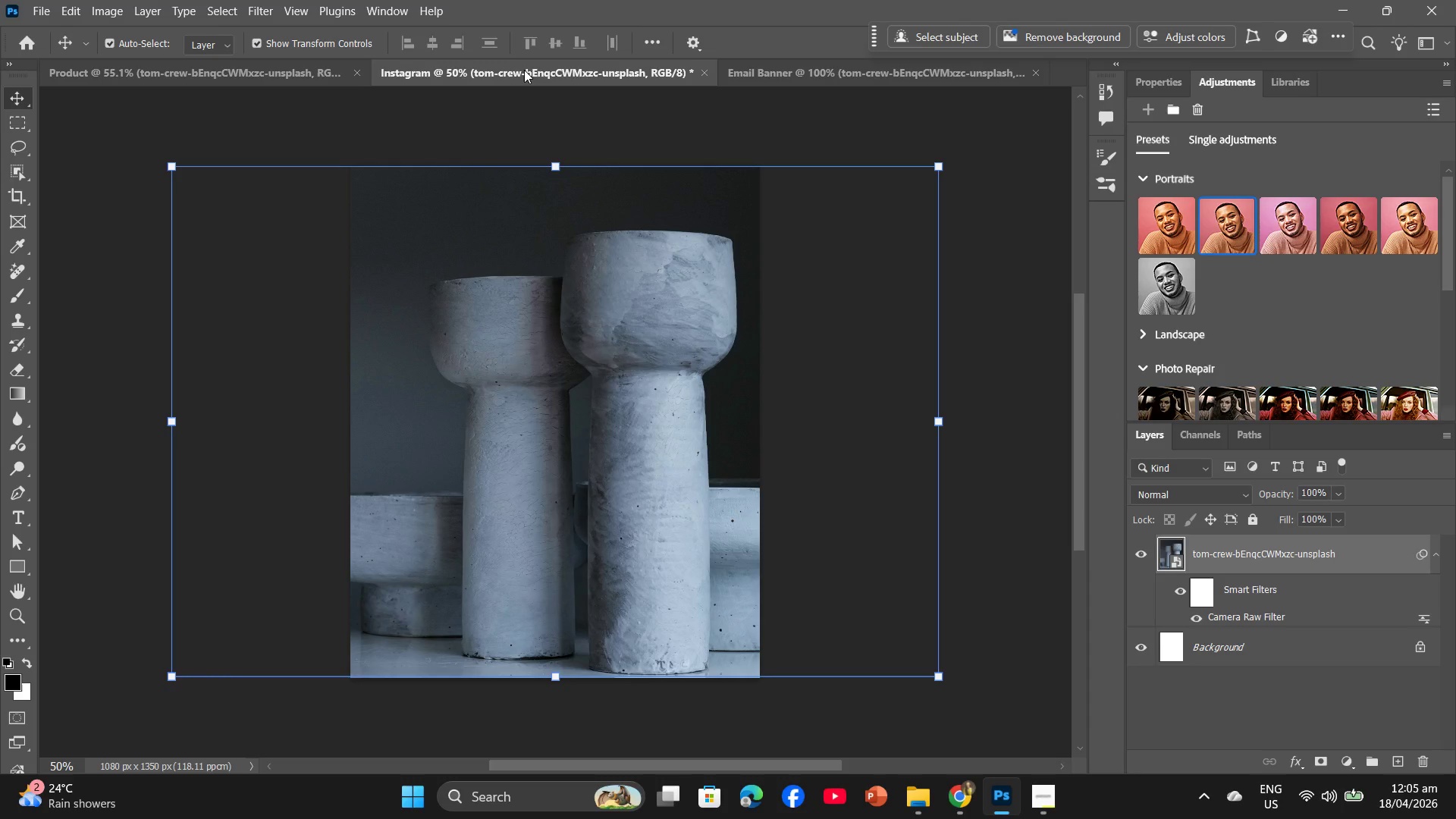 
wait(19.52)
 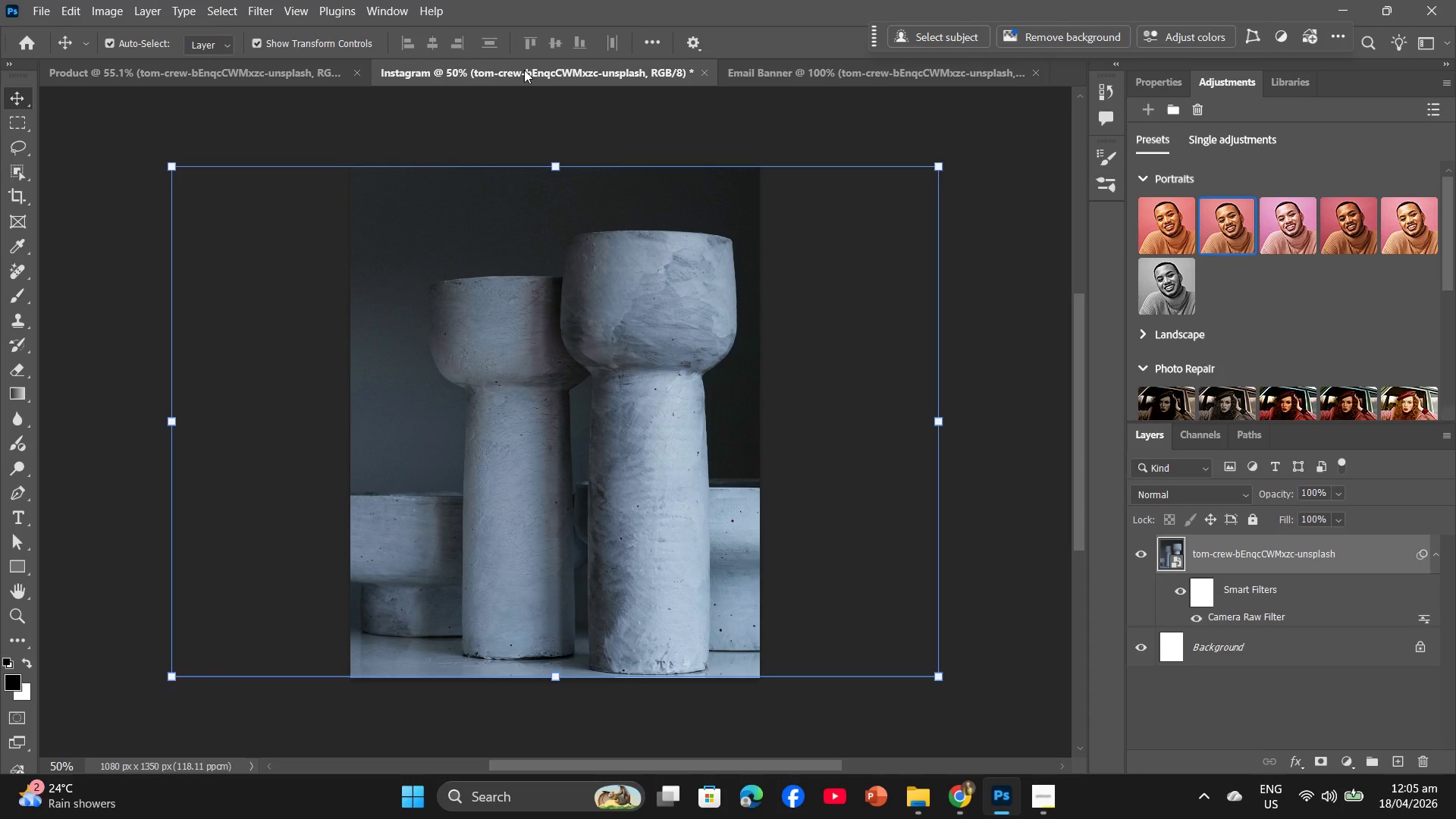 
left_click([45, 0])
 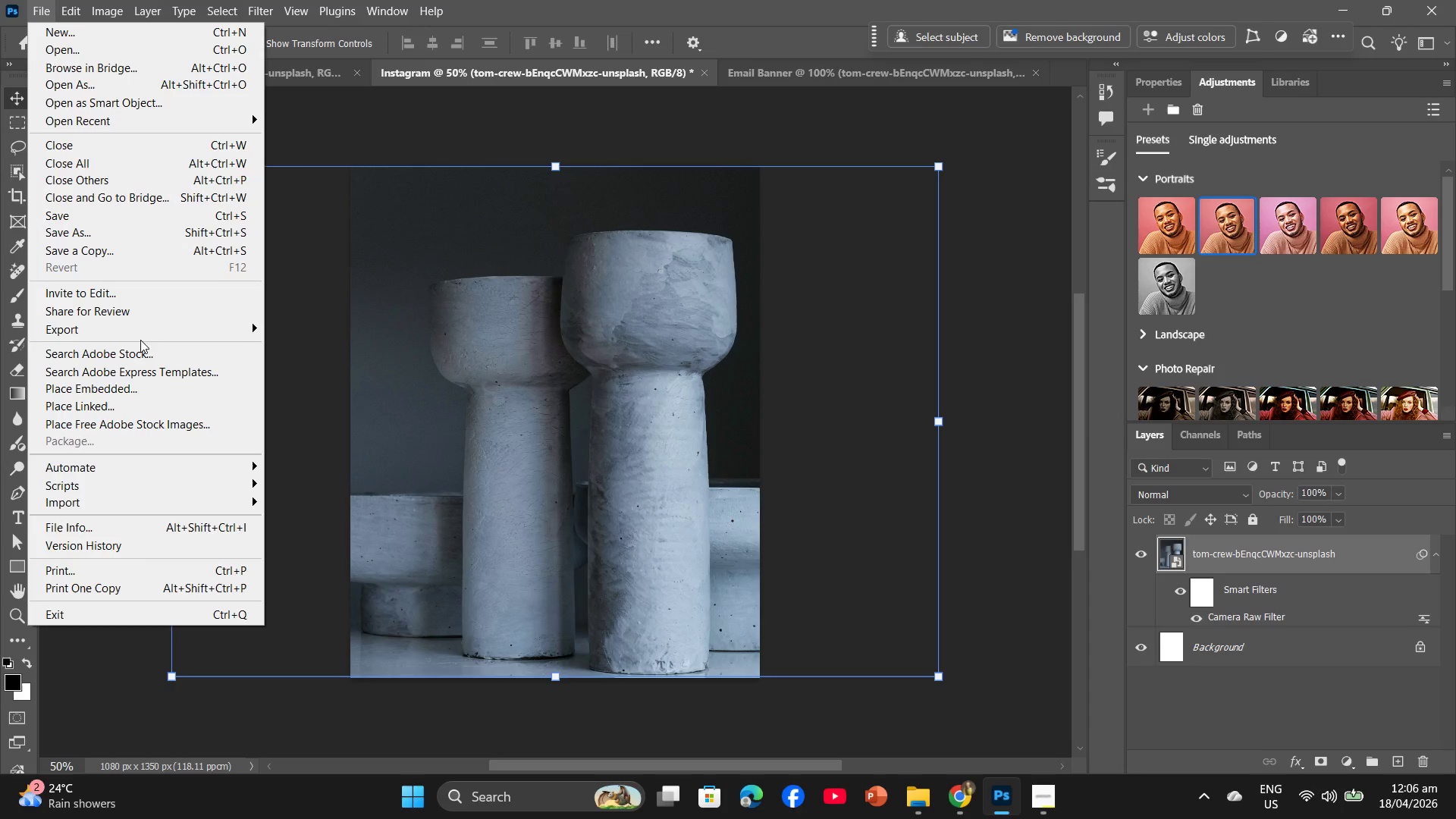 
left_click([143, 335])
 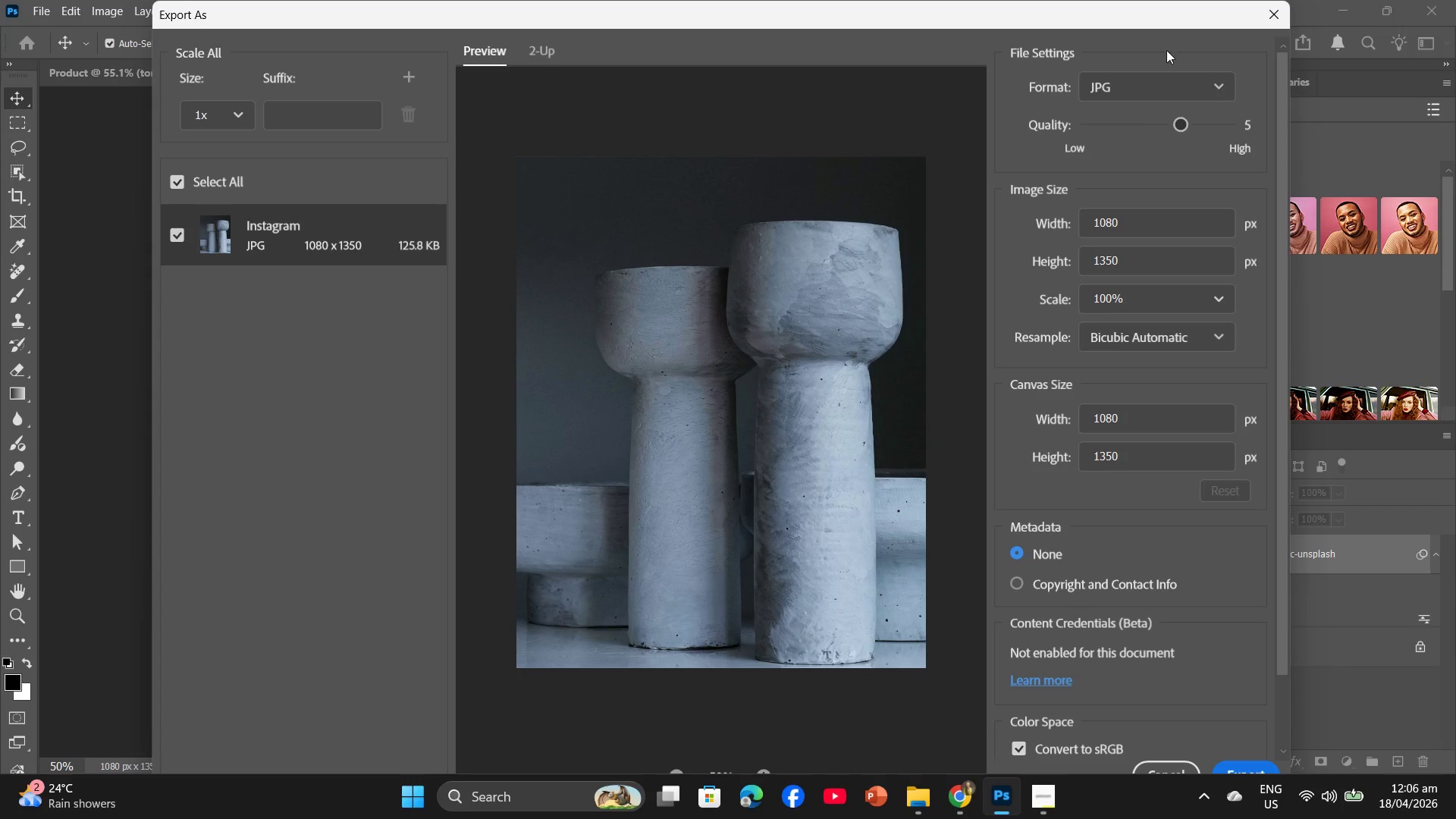 
wait(7.47)
 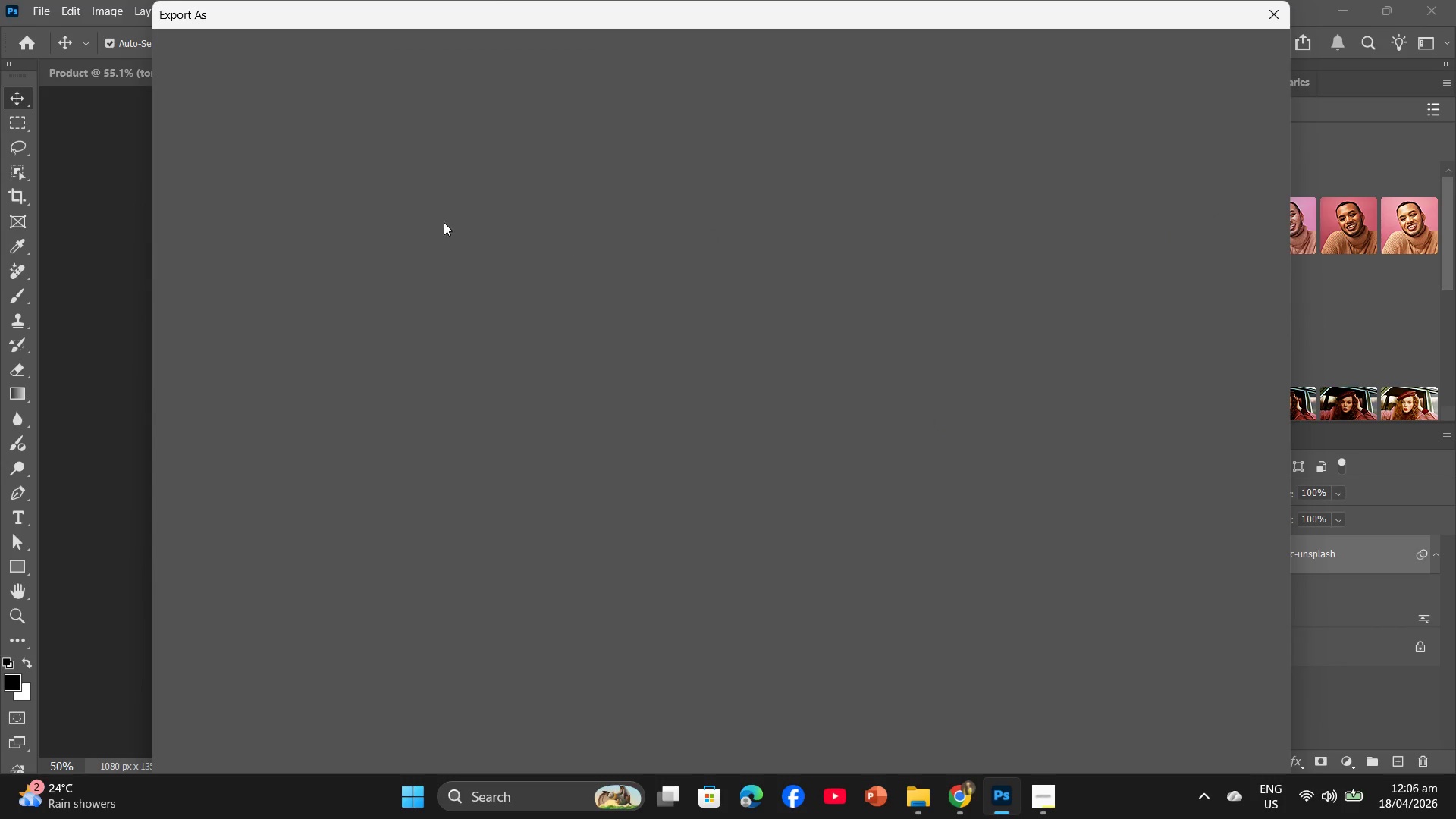 
left_click_drag(start_coordinate=[1180, 124], to_coordinate=[1199, 126])
 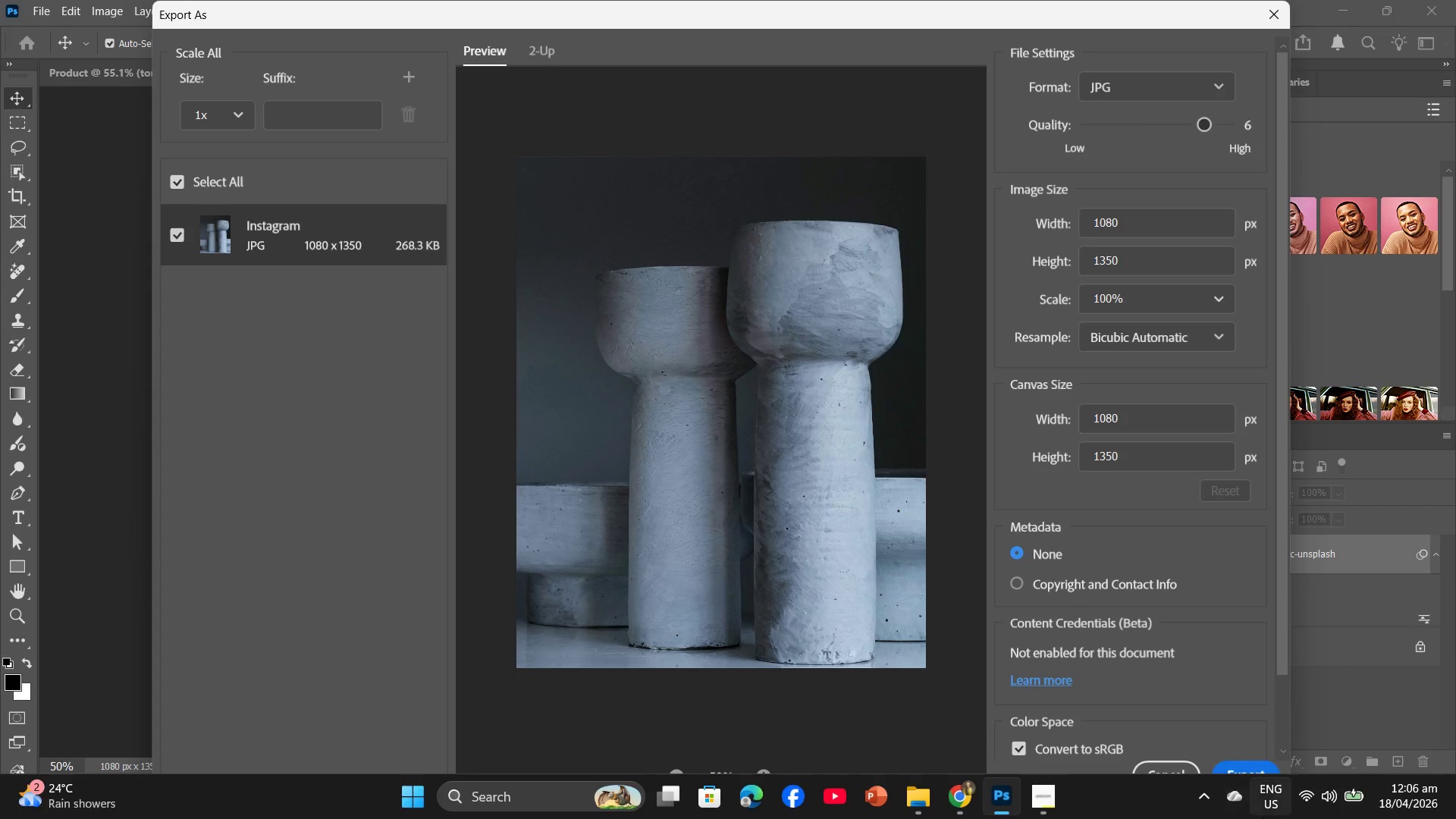 
left_click([1263, 764])
 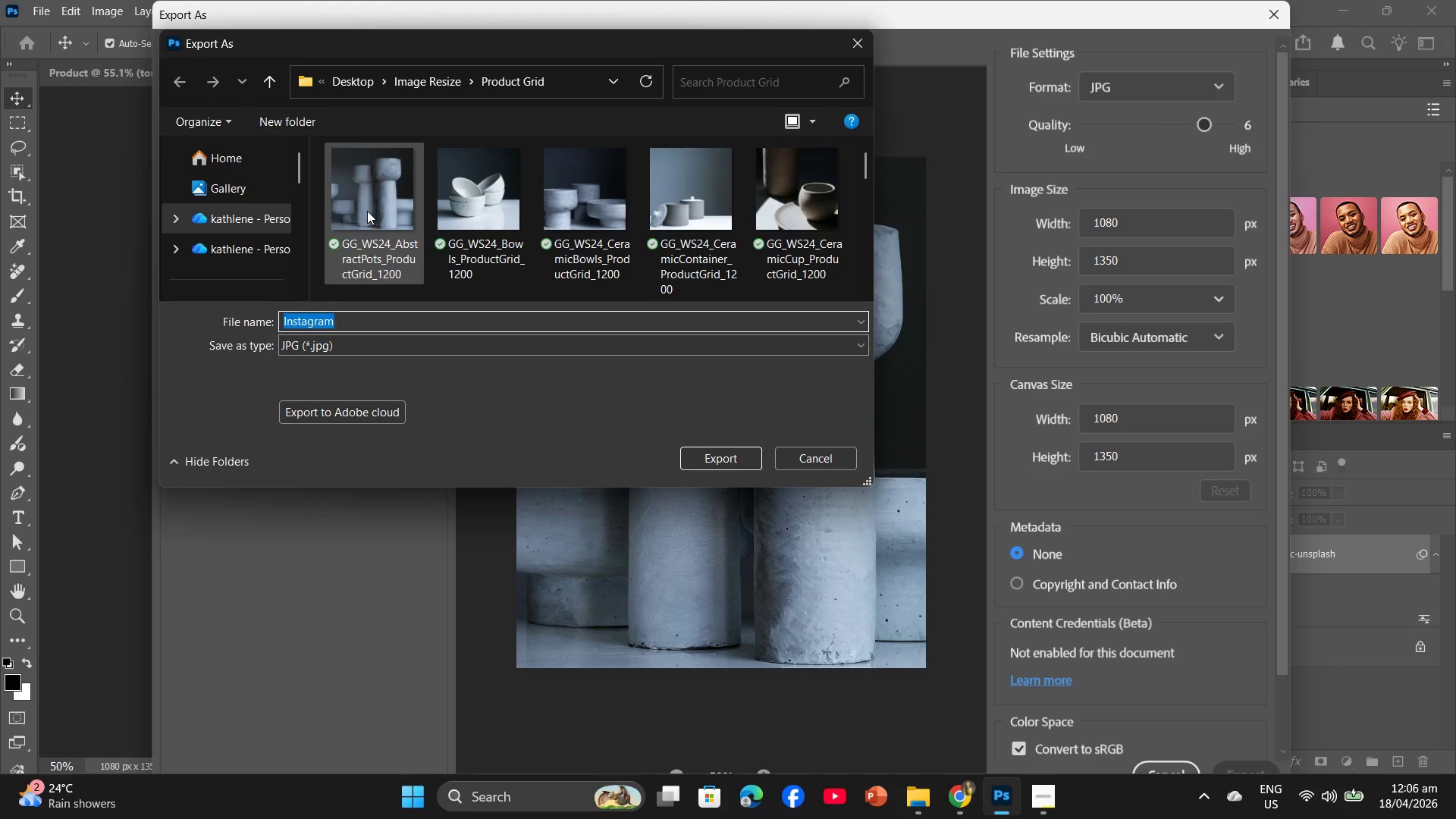 
left_click([414, 77])
 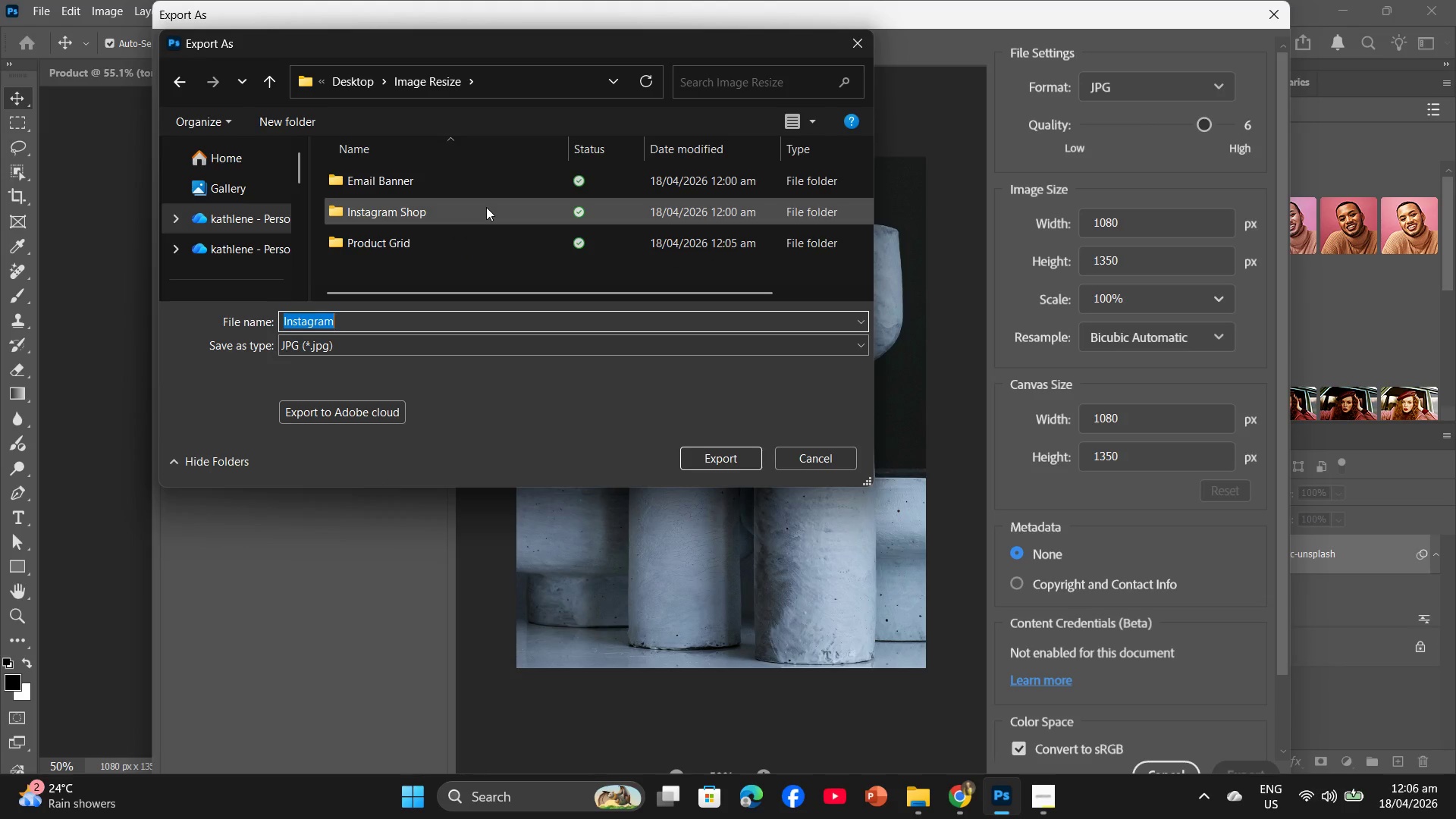 
double_click([486, 207])
 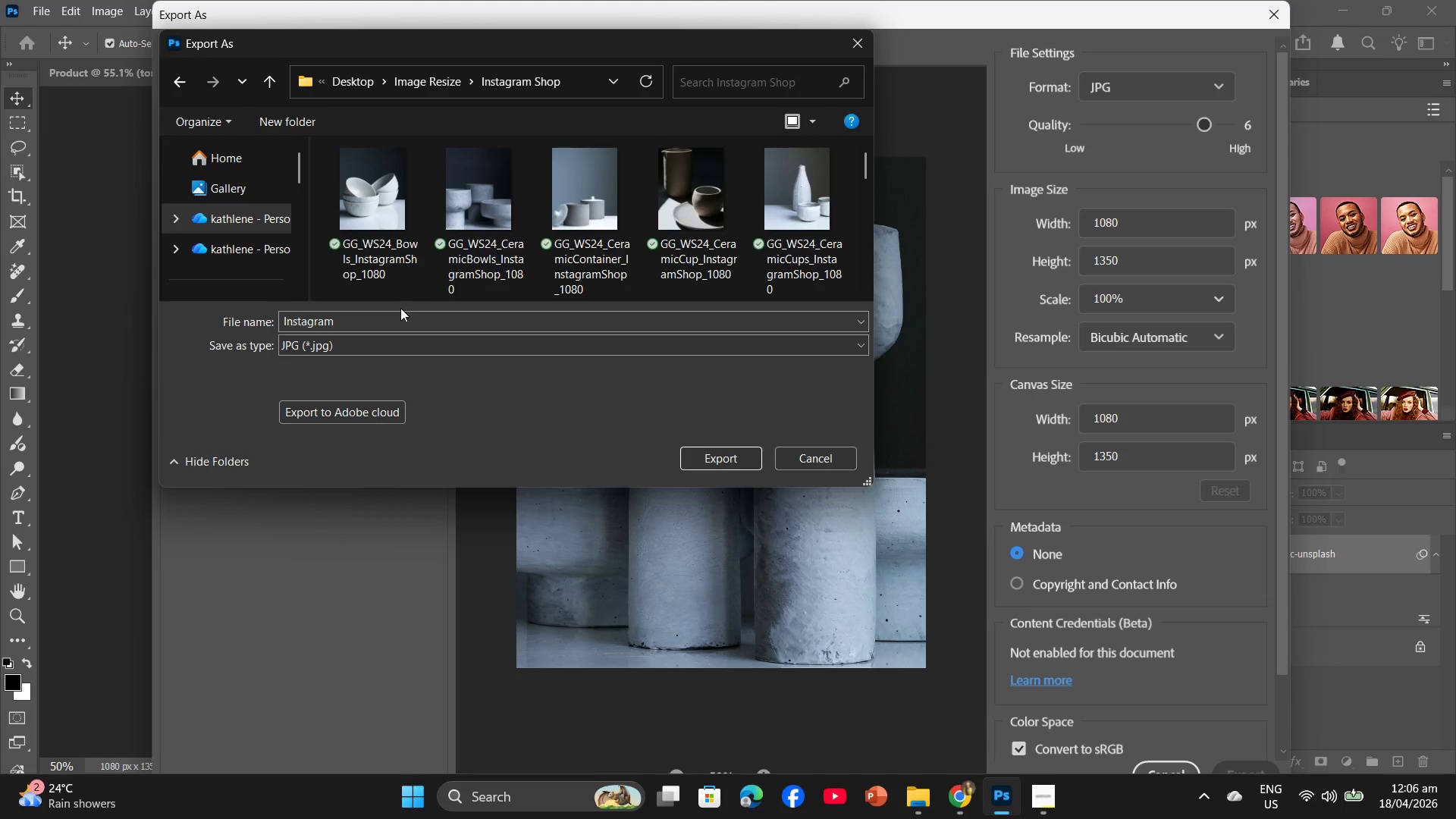 
left_click([390, 312])
 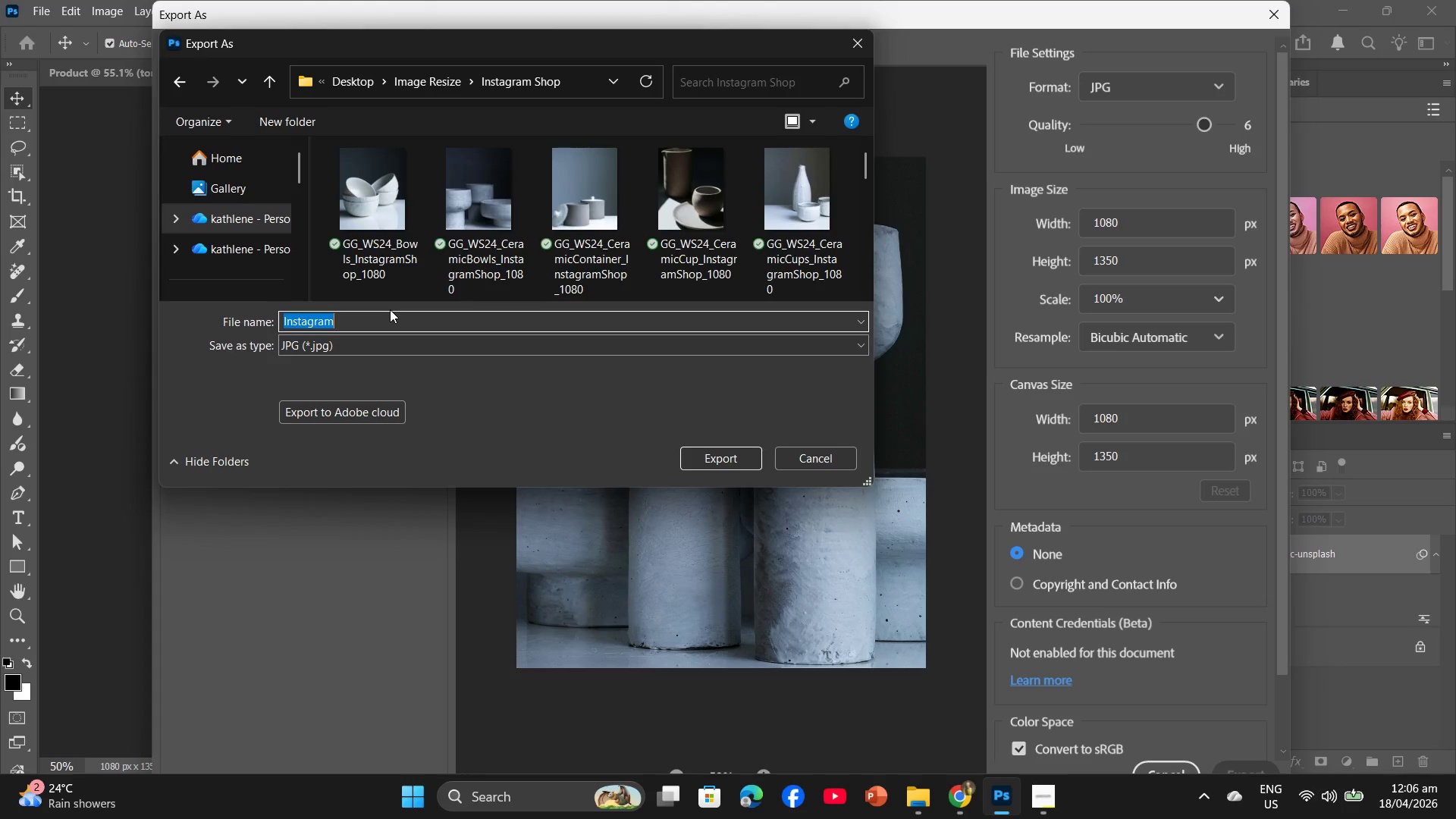 
key(Control+V)
 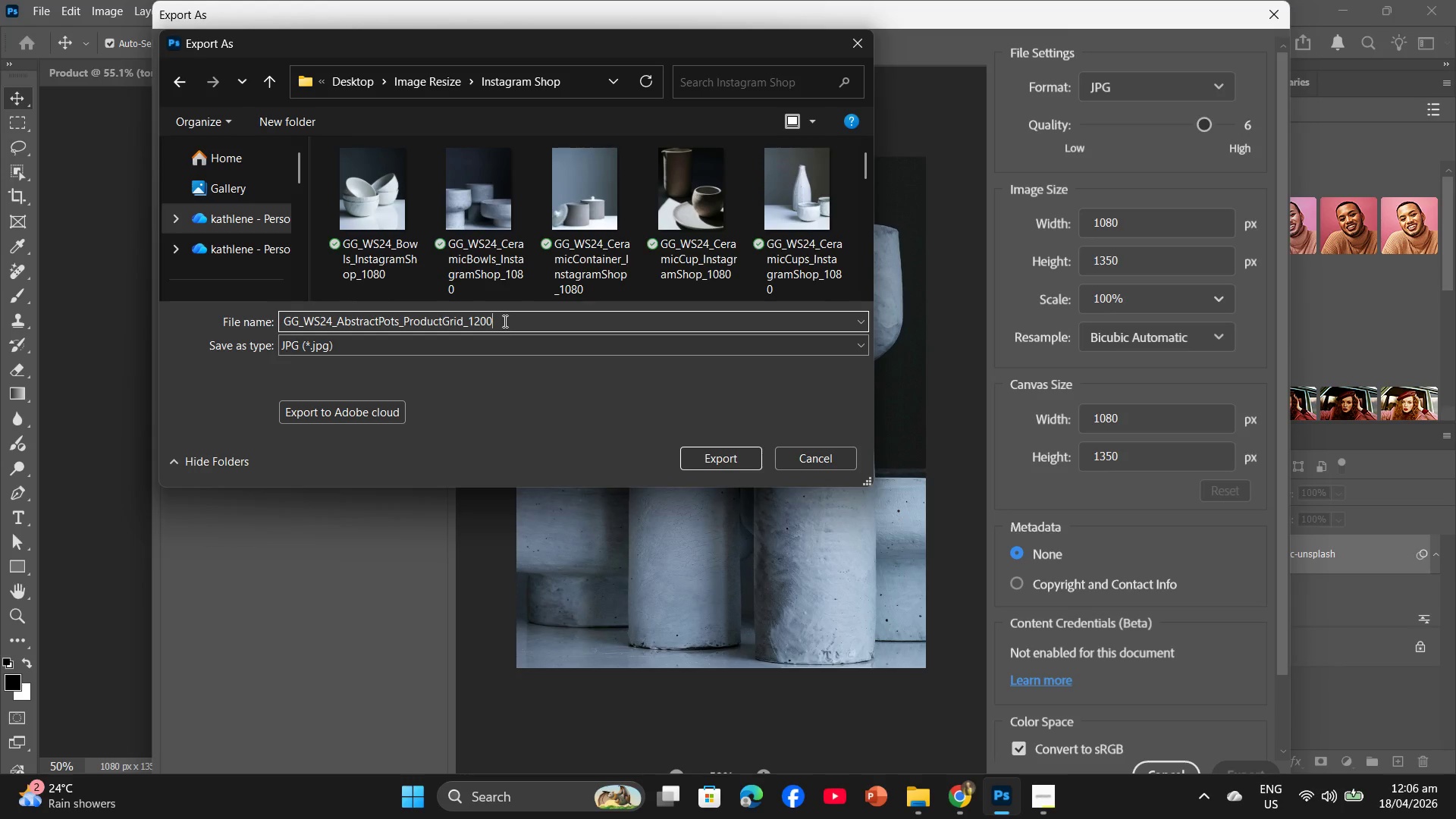 
wait(9.09)
 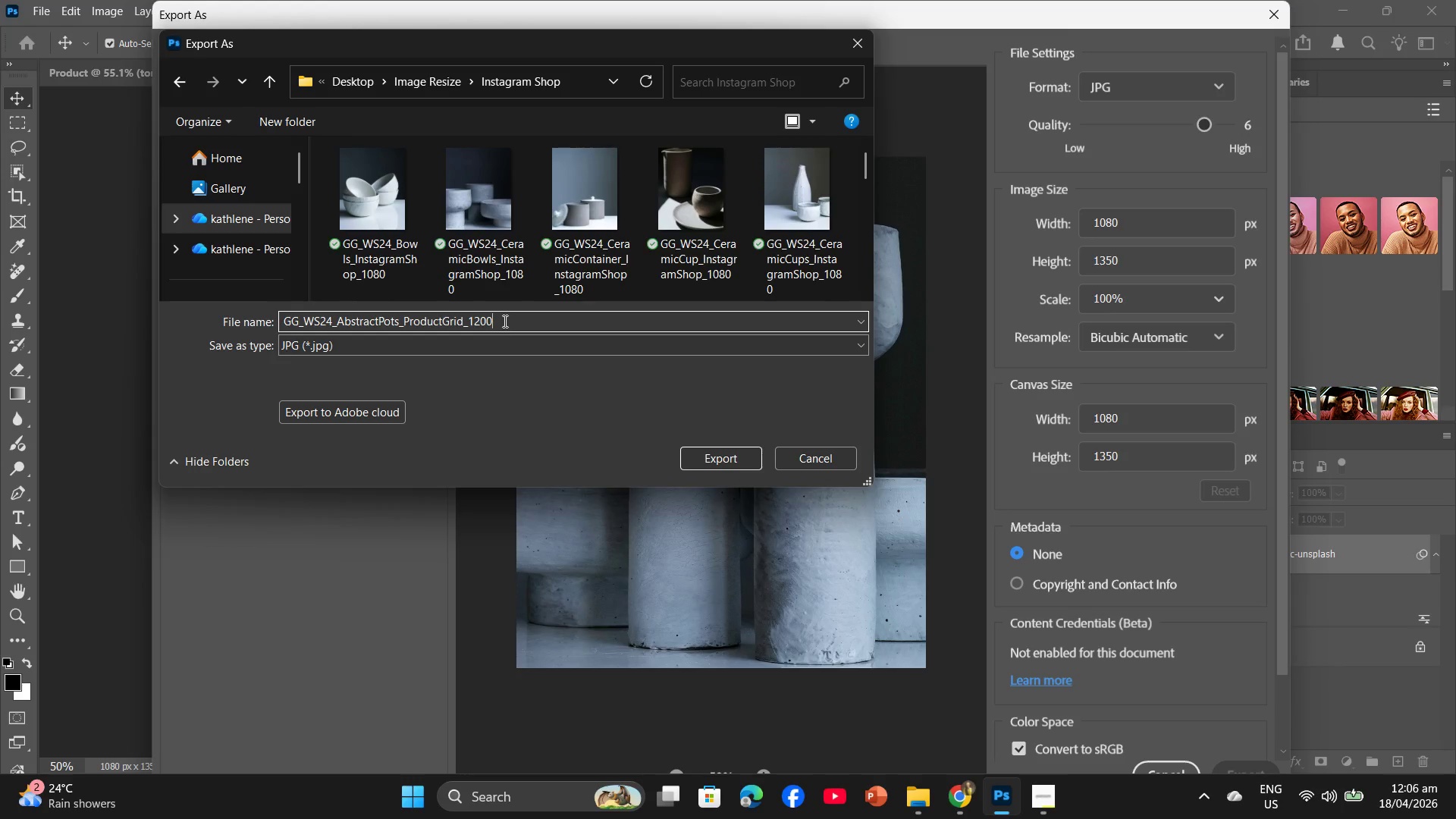 
left_click_drag(start_coordinate=[498, 323], to_coordinate=[474, 318])
 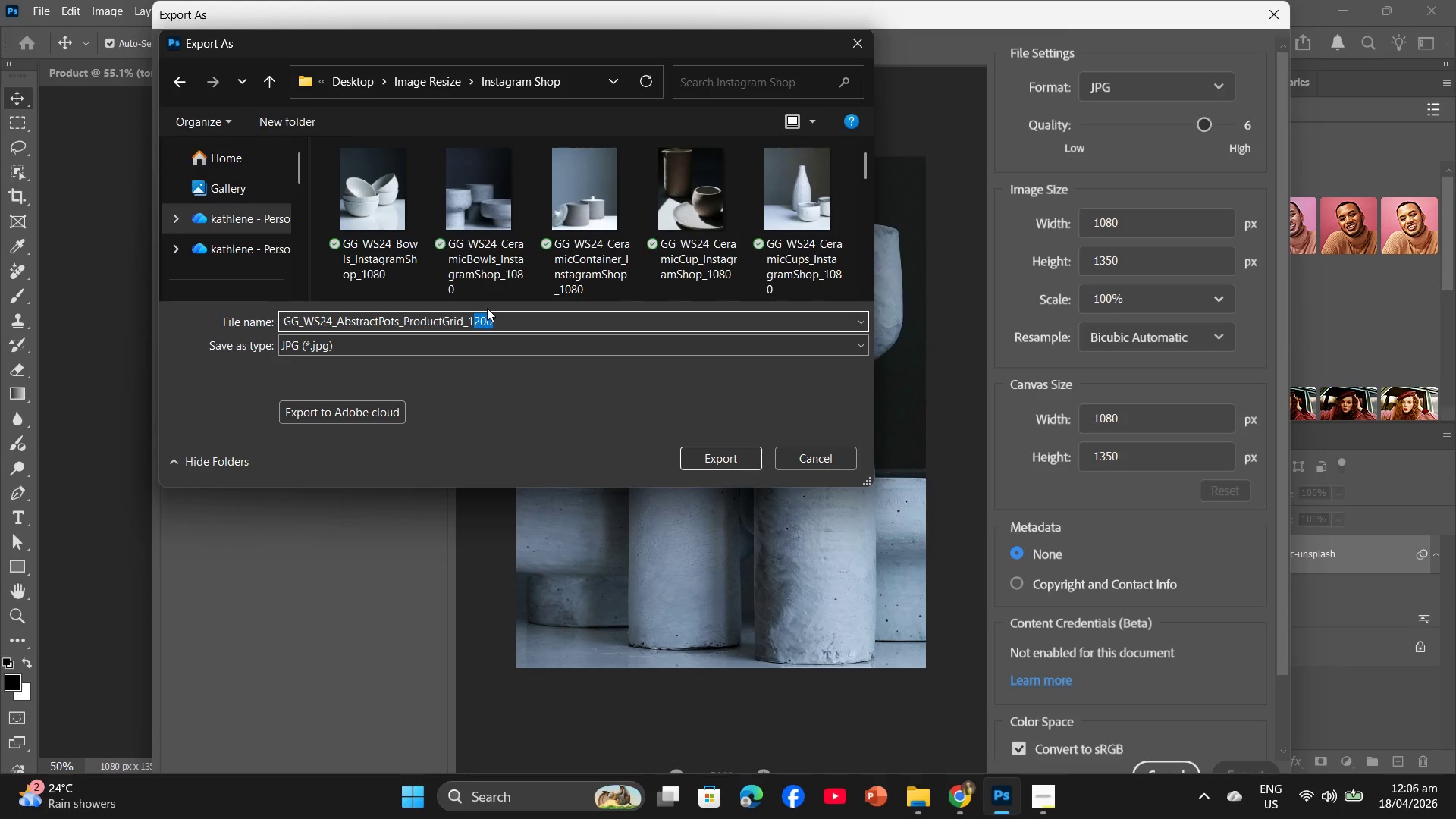 
type(080)
 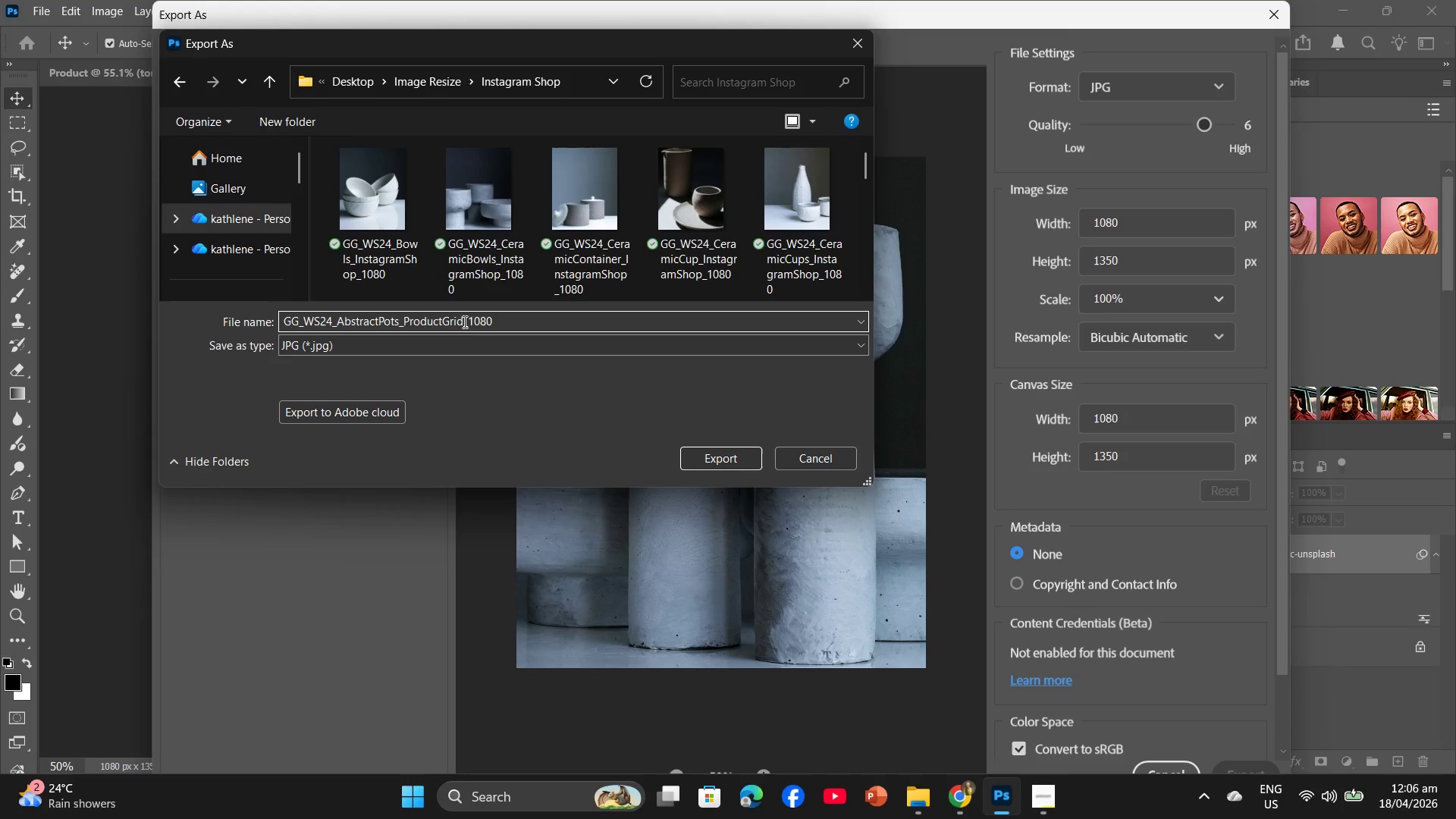 
left_click_drag(start_coordinate=[463, 322], to_coordinate=[403, 313])
 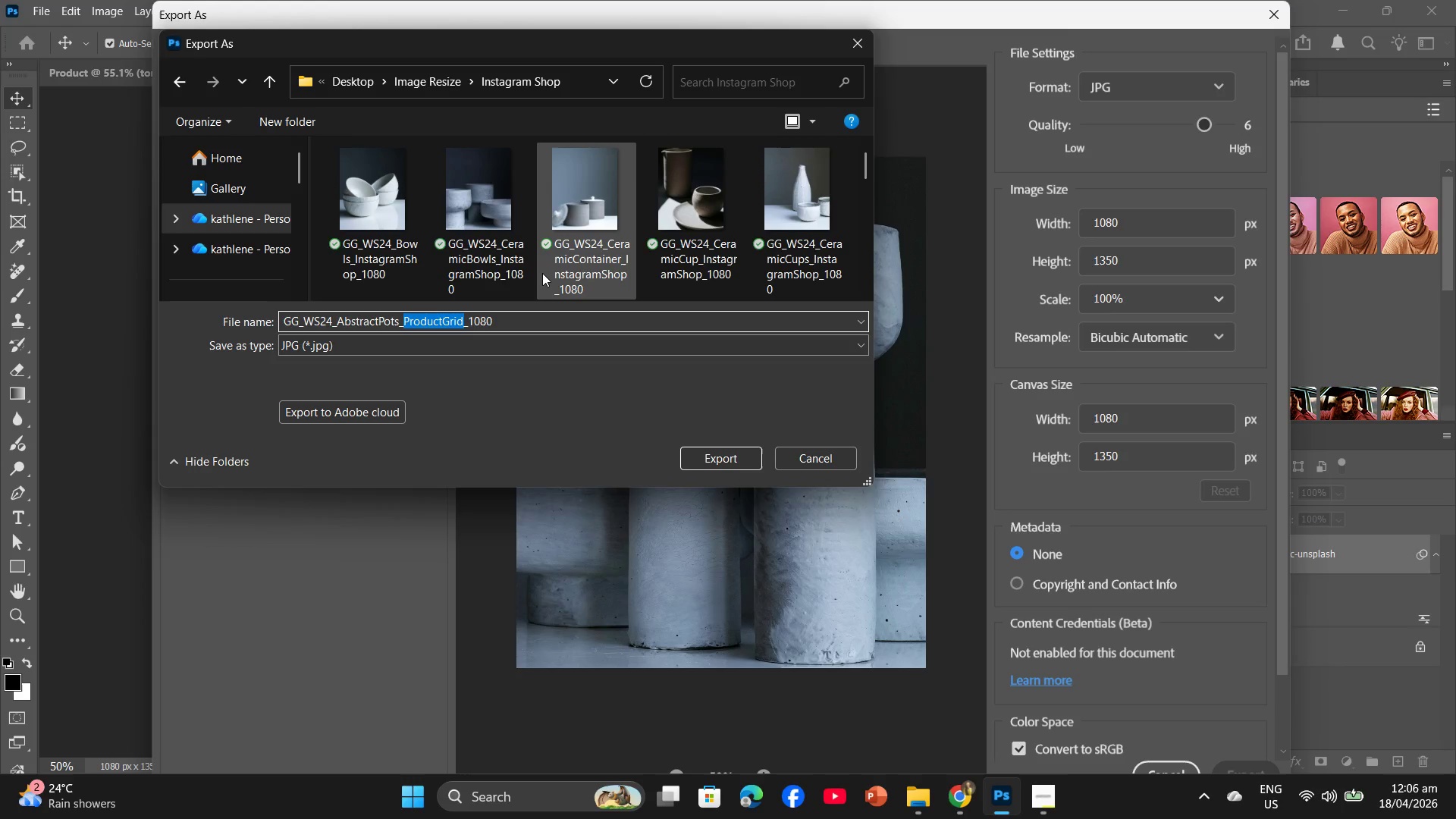 
type(InstagramShop)
 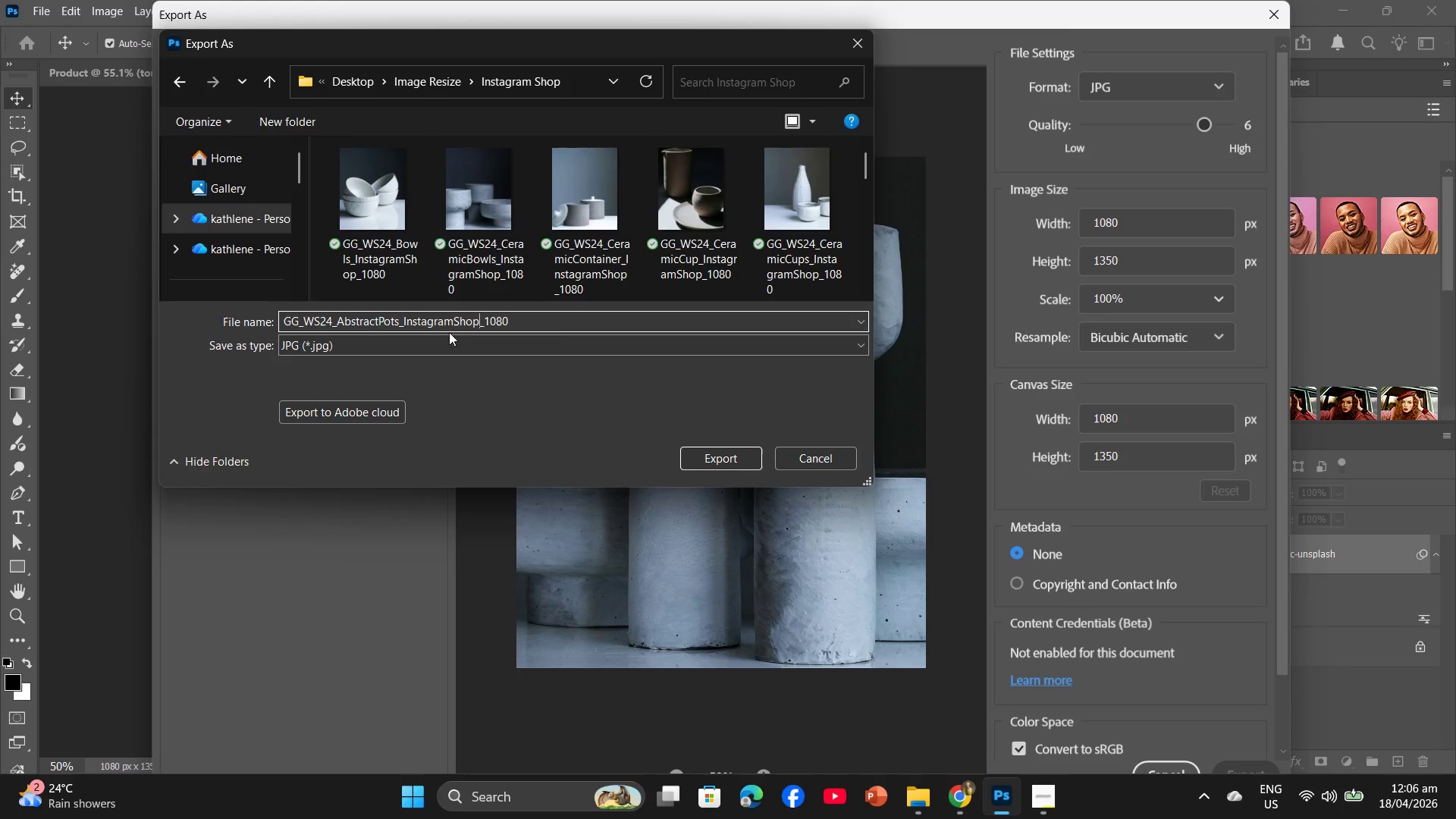 
wait(8.3)
 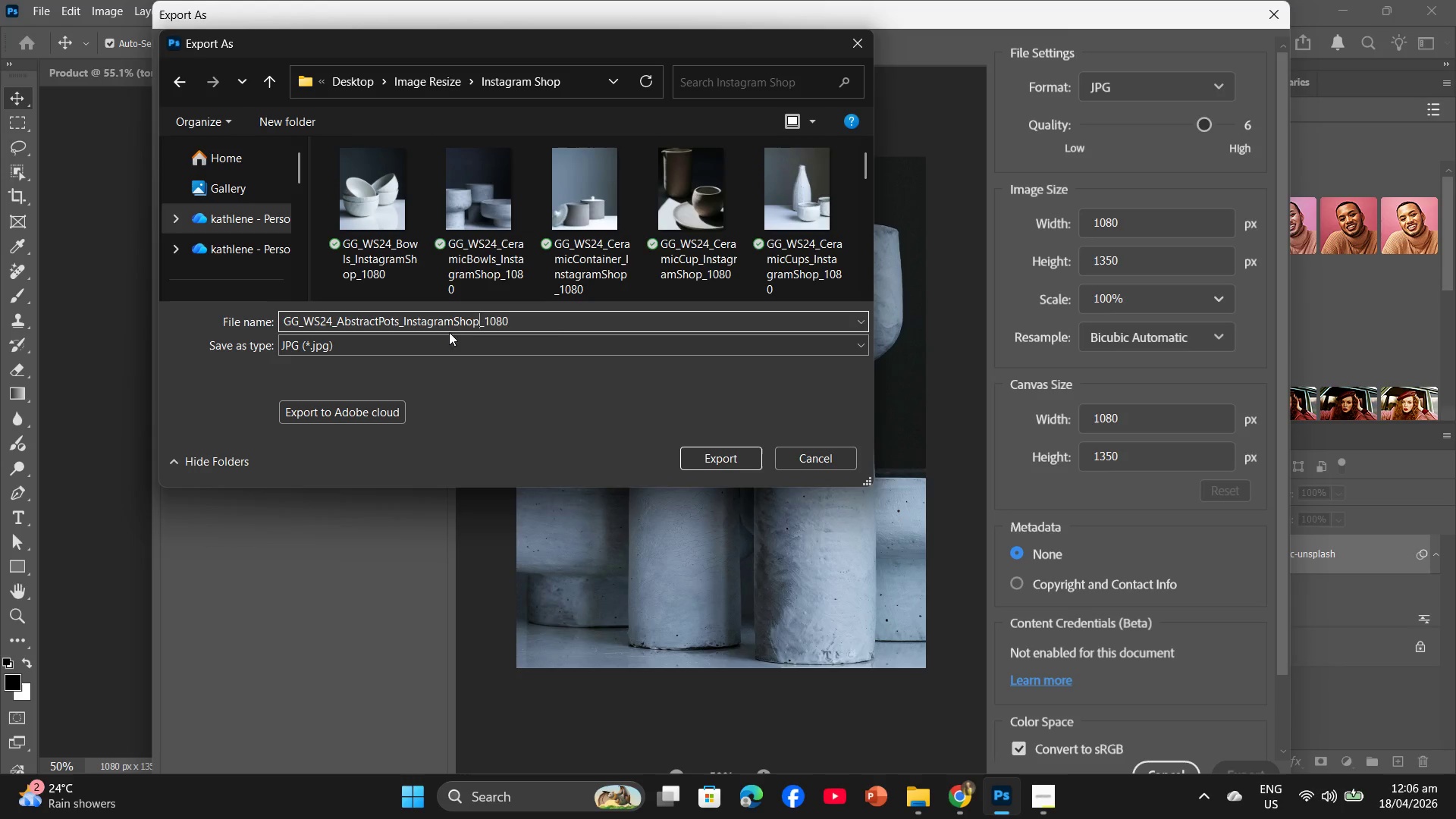 
left_click([728, 455])
 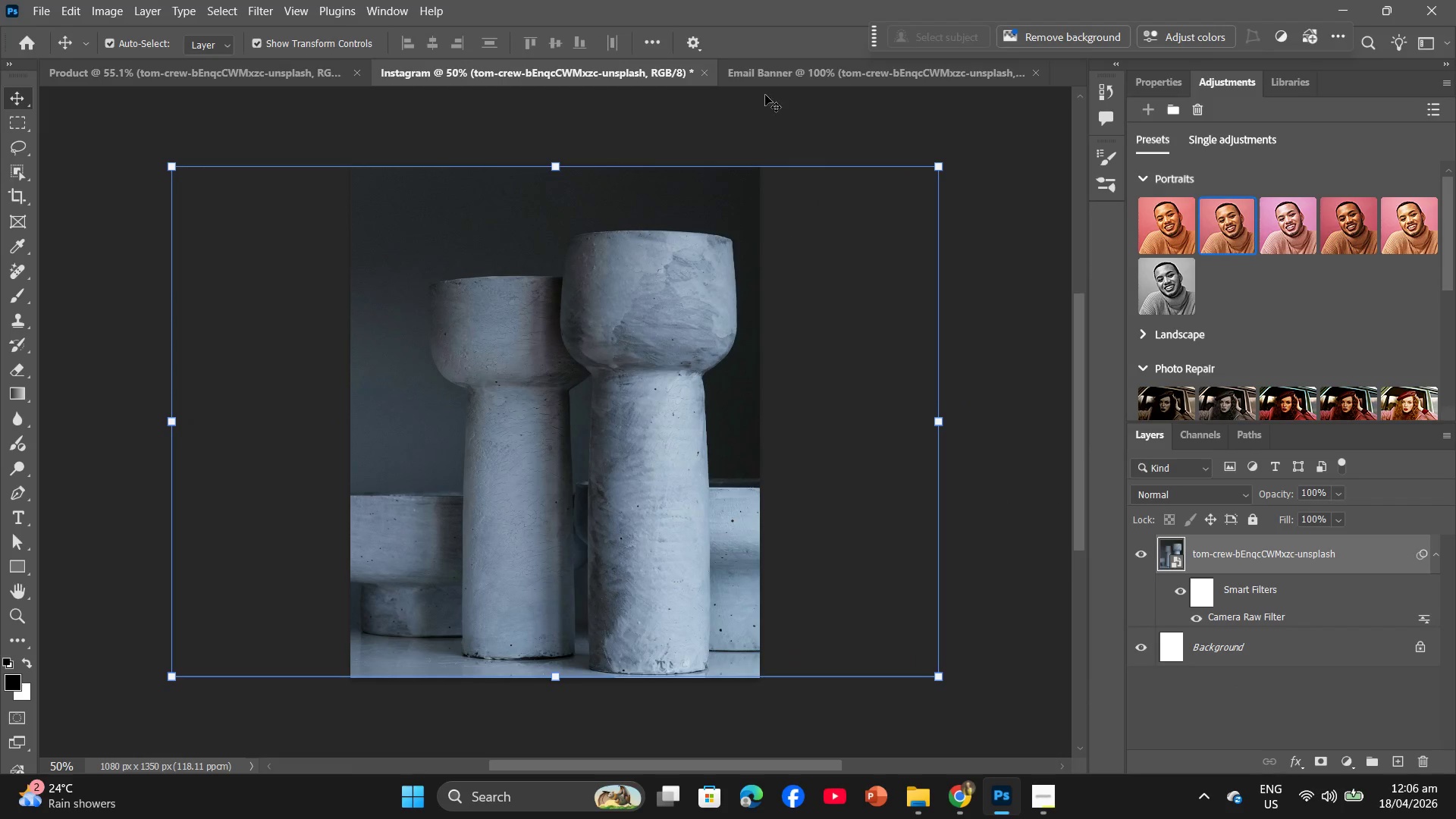 
left_click([779, 71])
 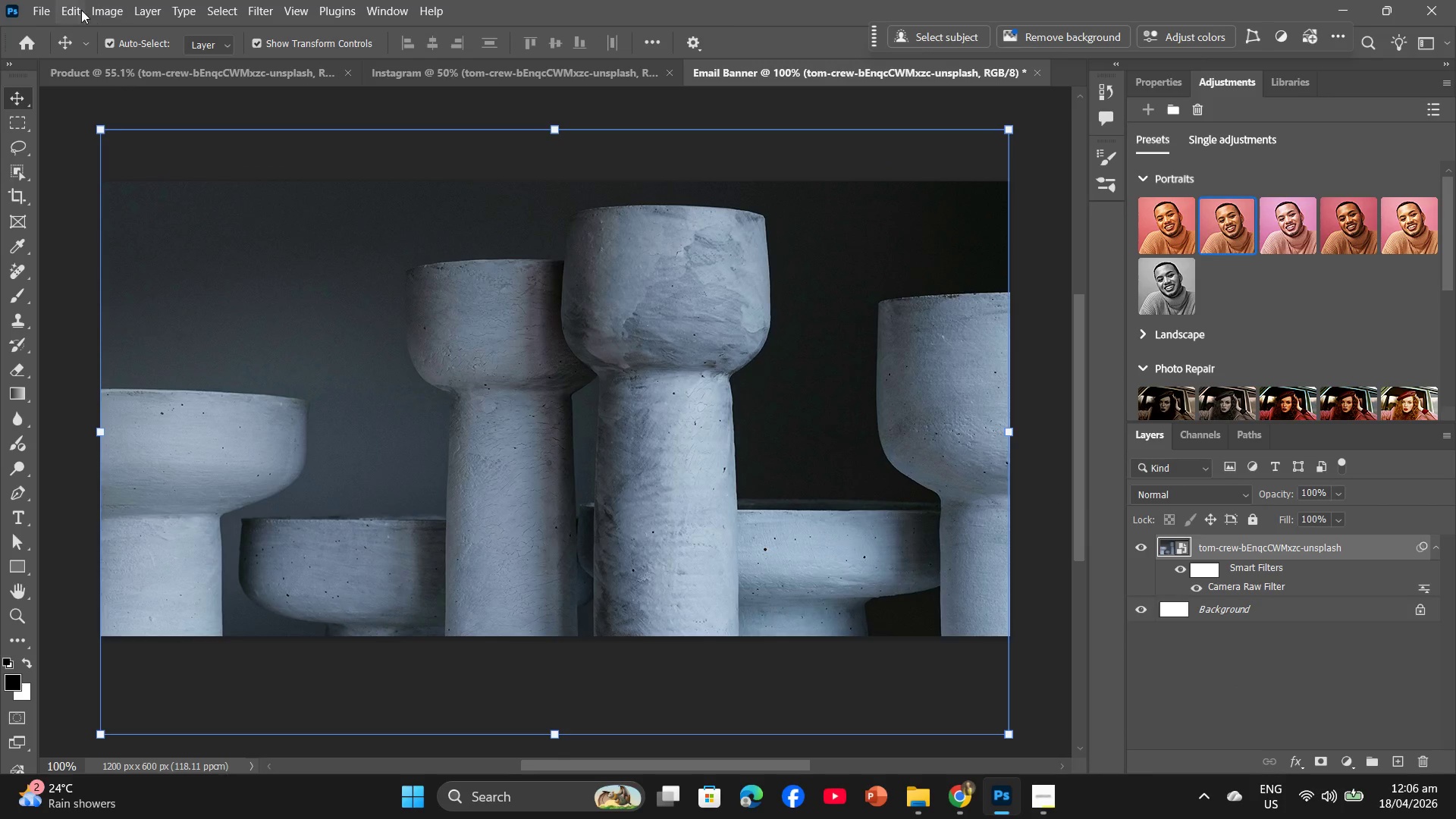 
left_click([58, 7])
 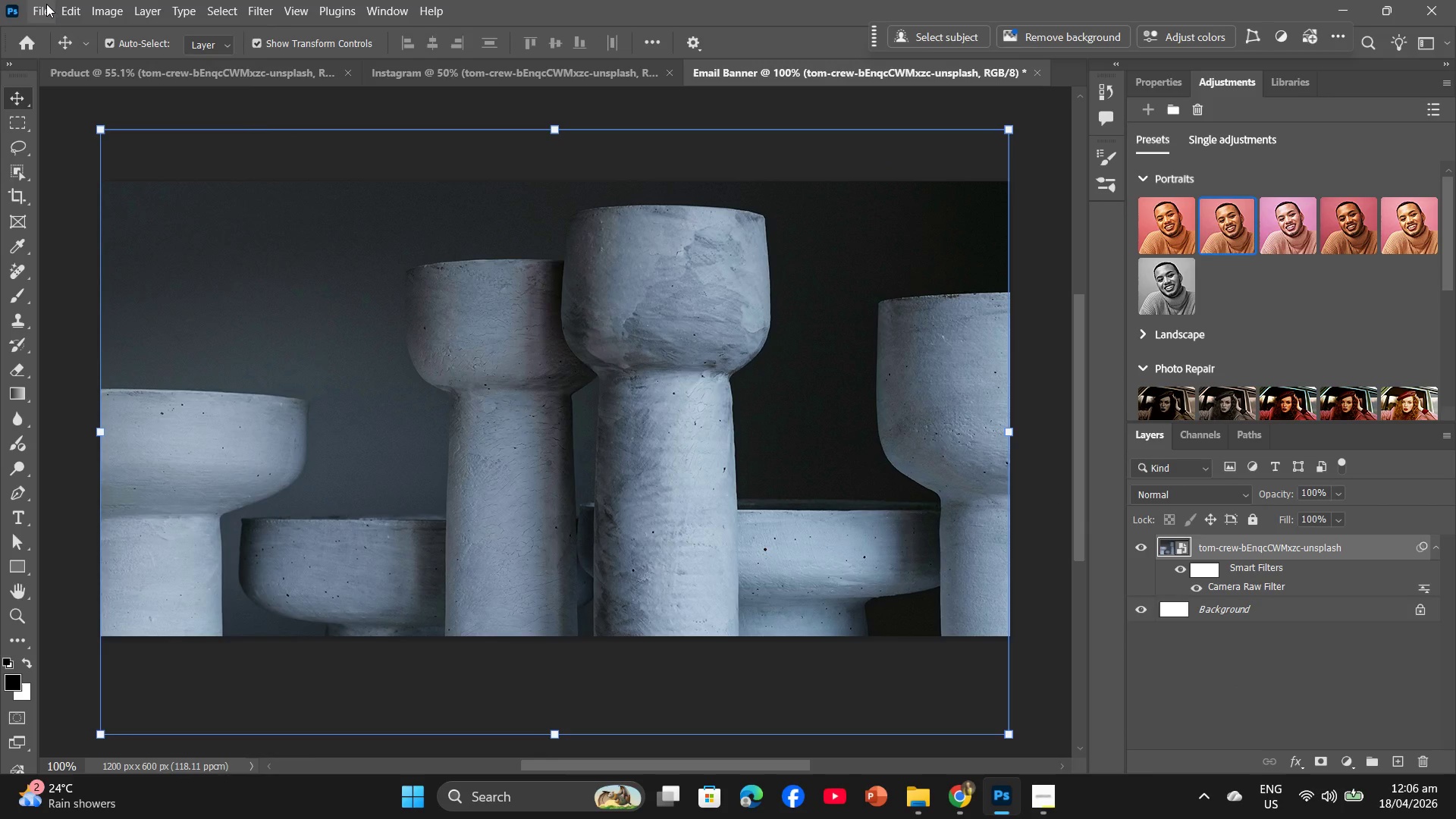 
double_click([46, 4])
 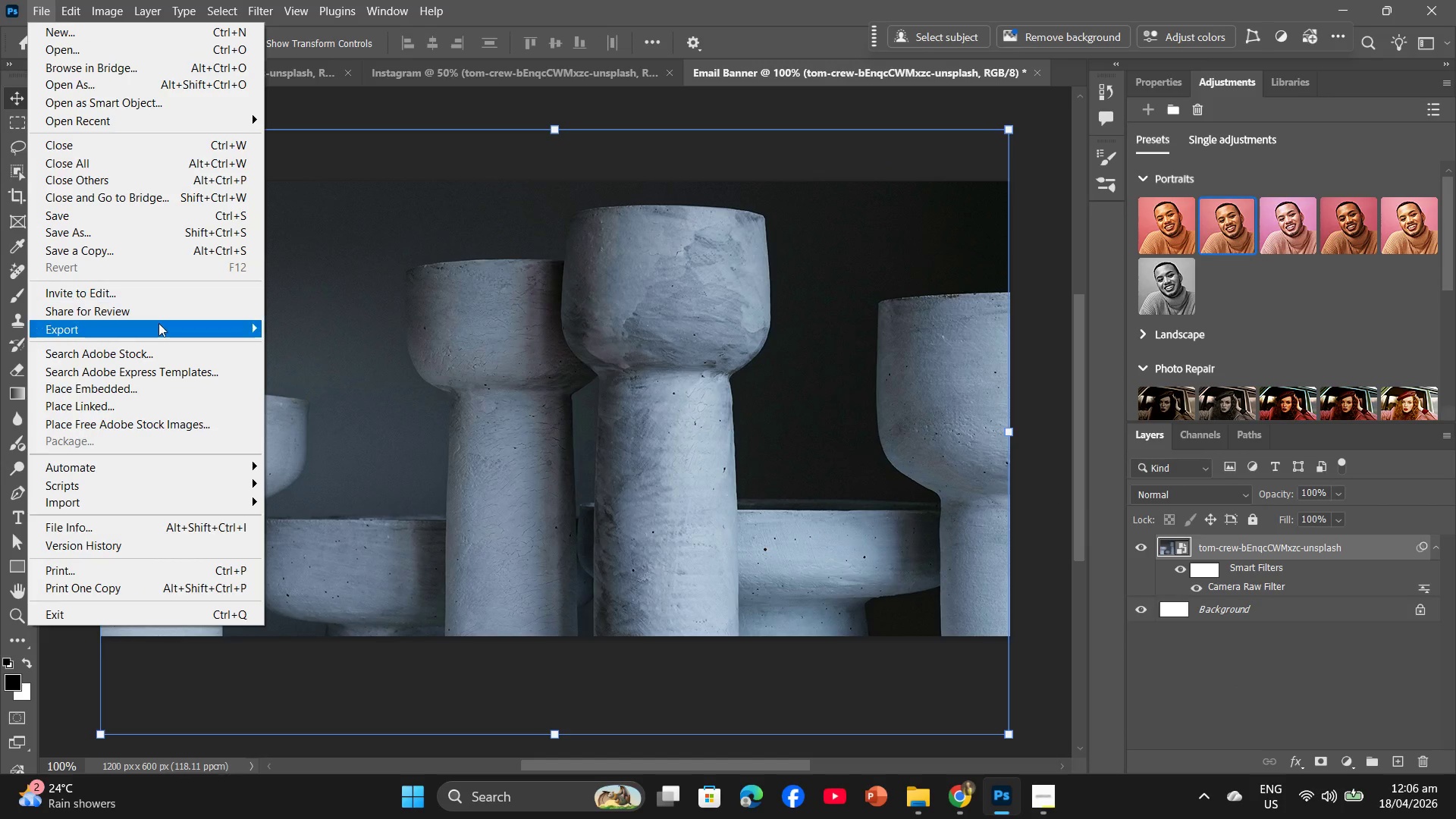 
left_click([158, 323])
 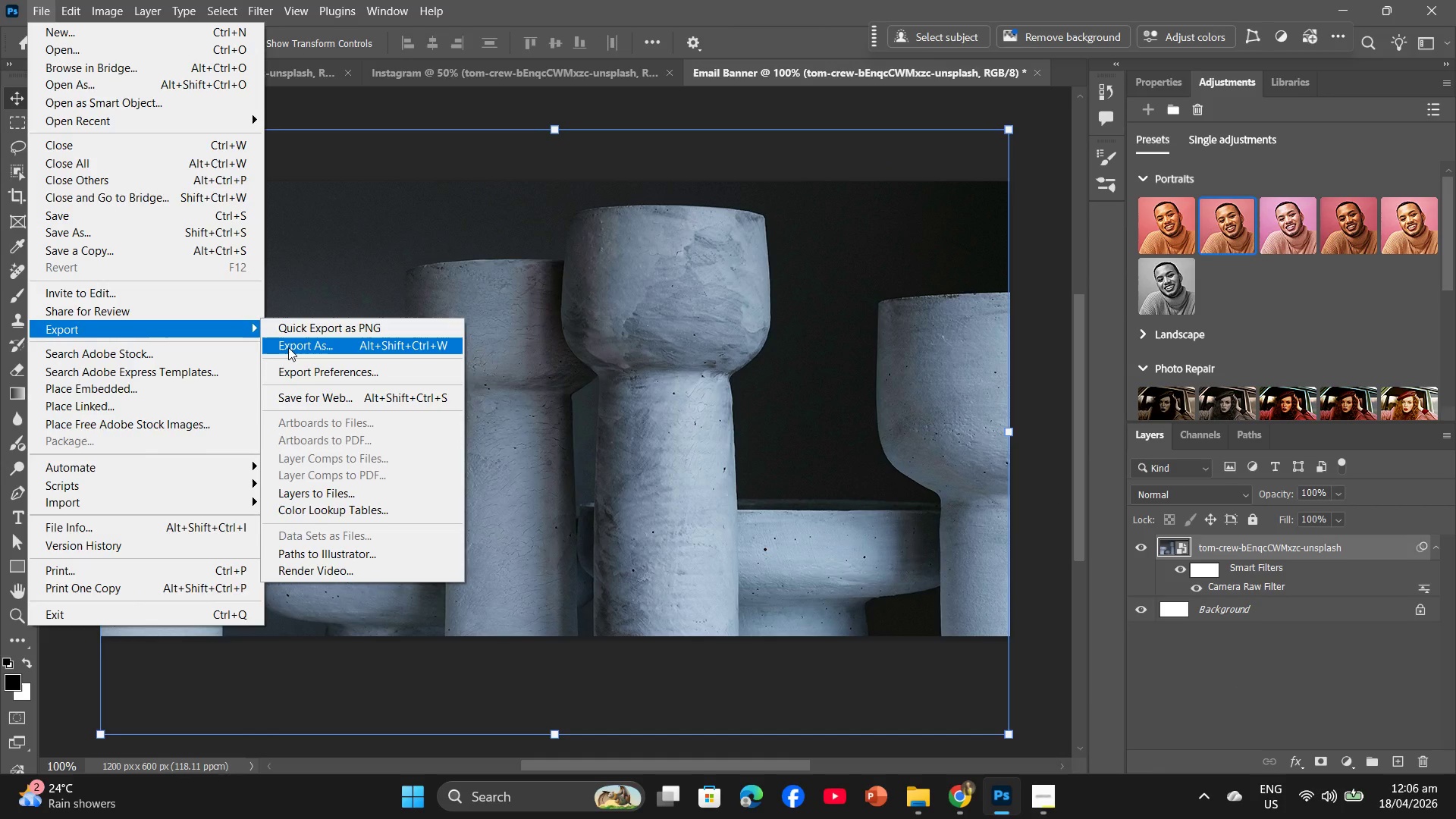 
left_click([288, 347])
 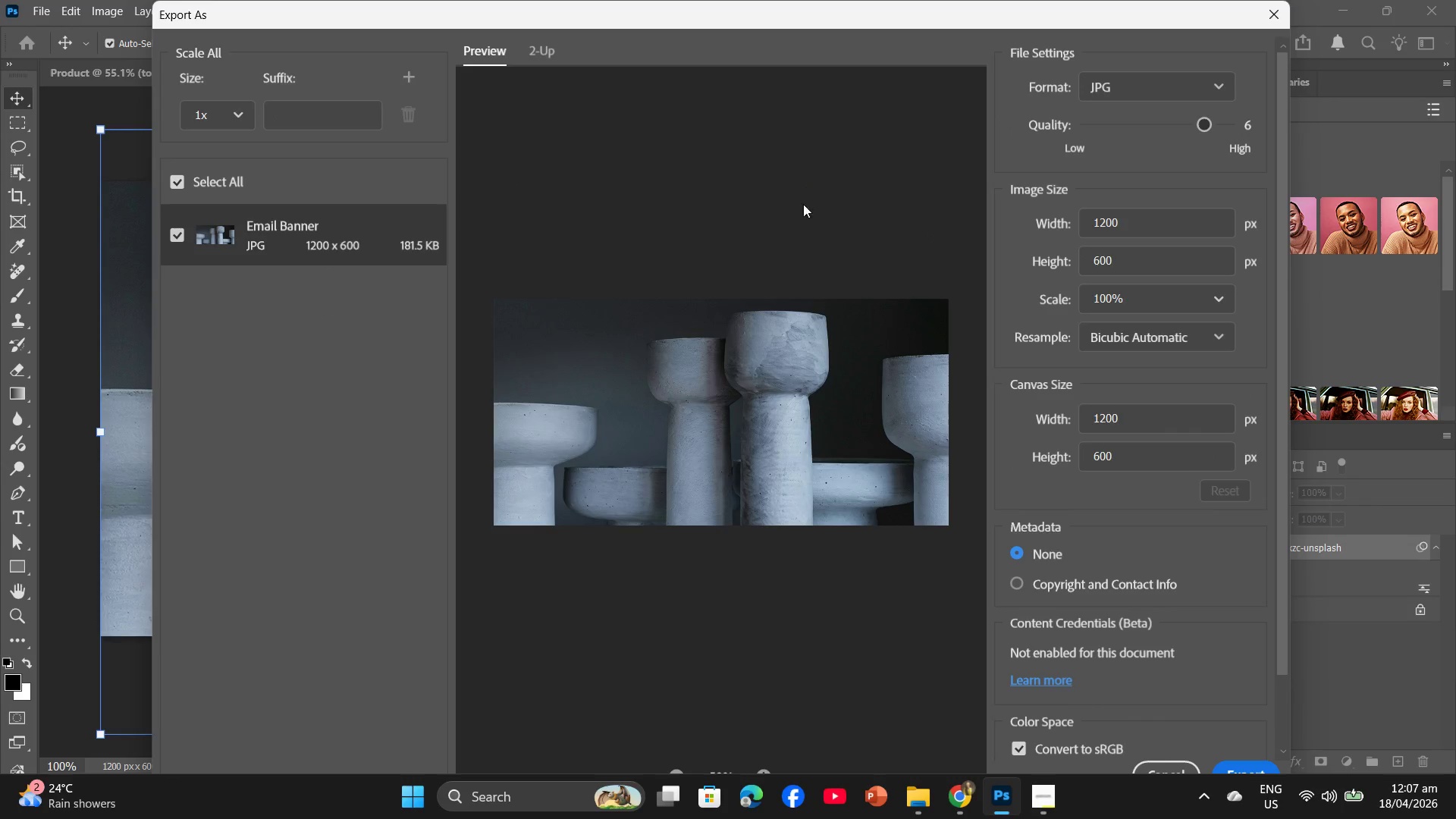 
left_click_drag(start_coordinate=[1209, 125], to_coordinate=[1228, 124])
 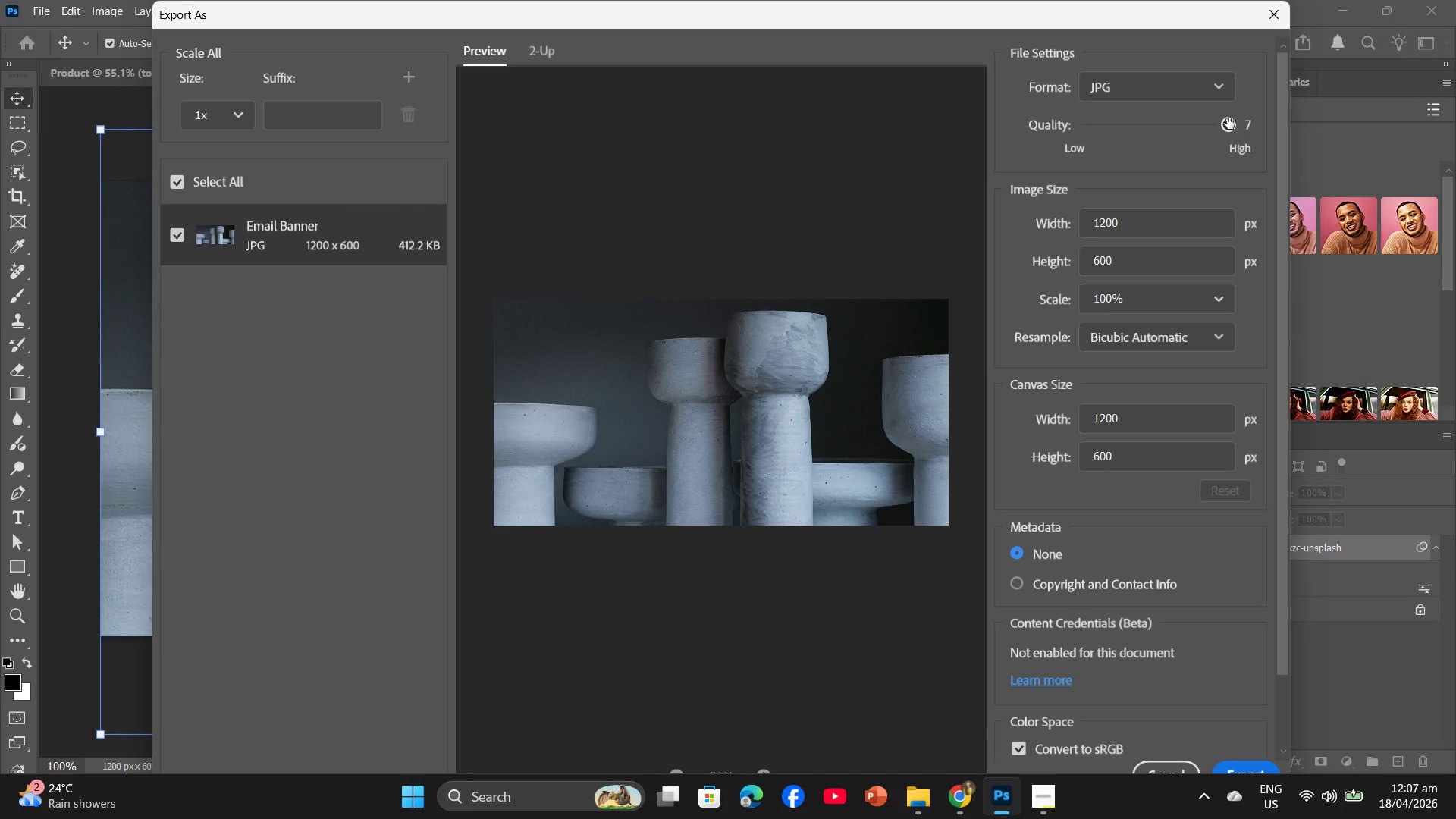 
left_click_drag(start_coordinate=[1230, 124], to_coordinate=[1217, 118])
 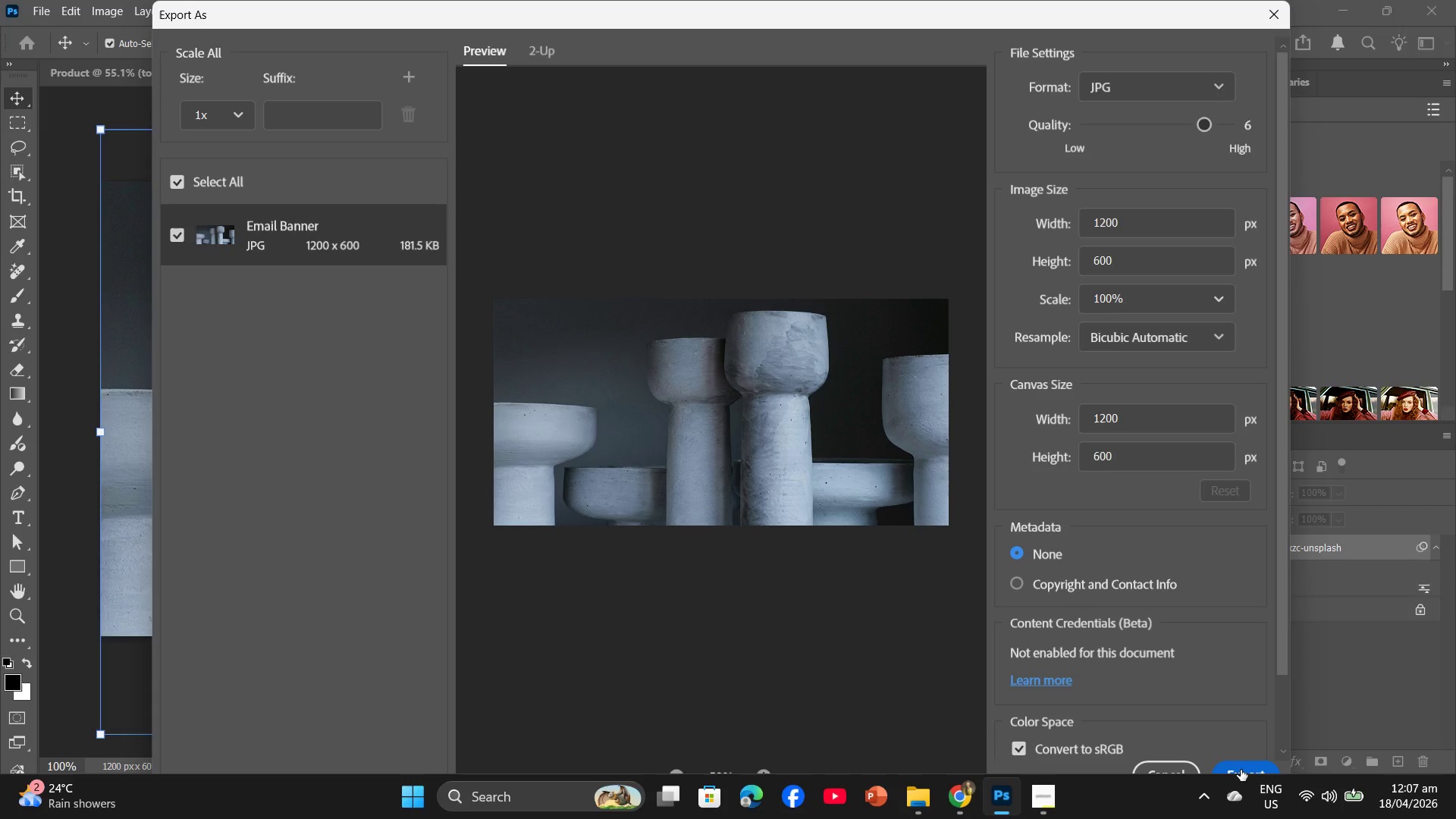 
left_click([1241, 770])
 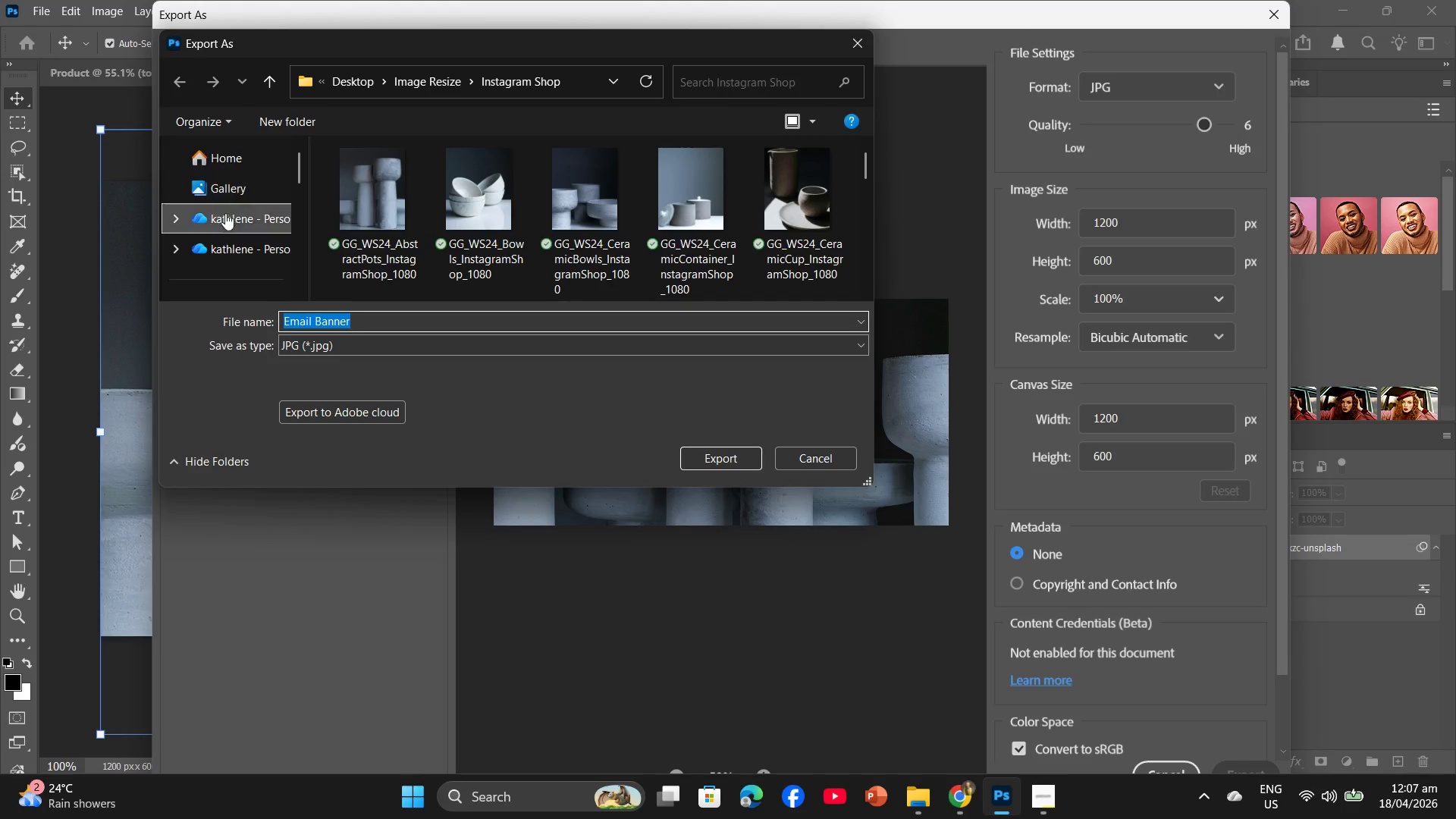 
left_click([400, 80])
 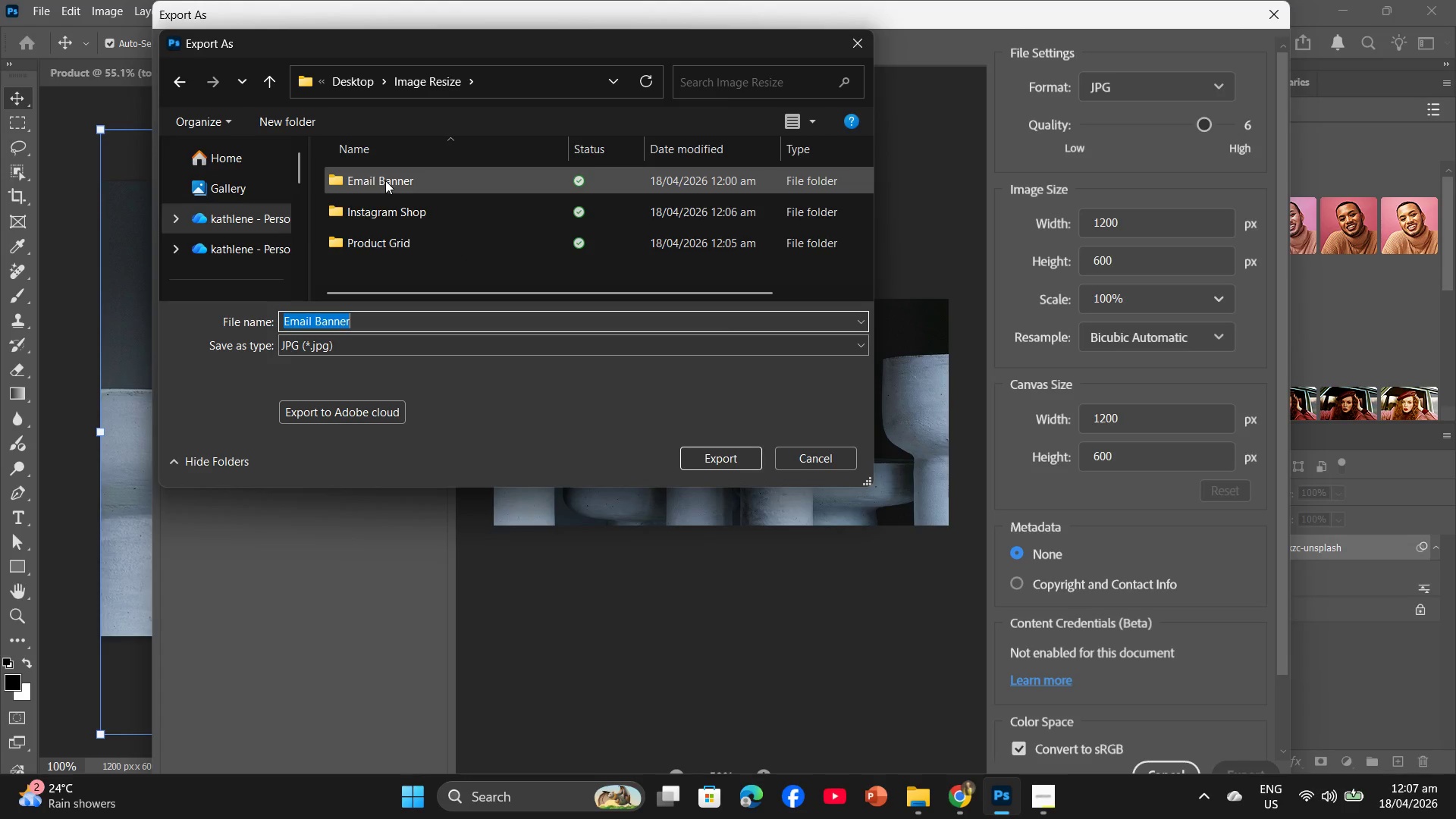 
double_click([385, 180])
 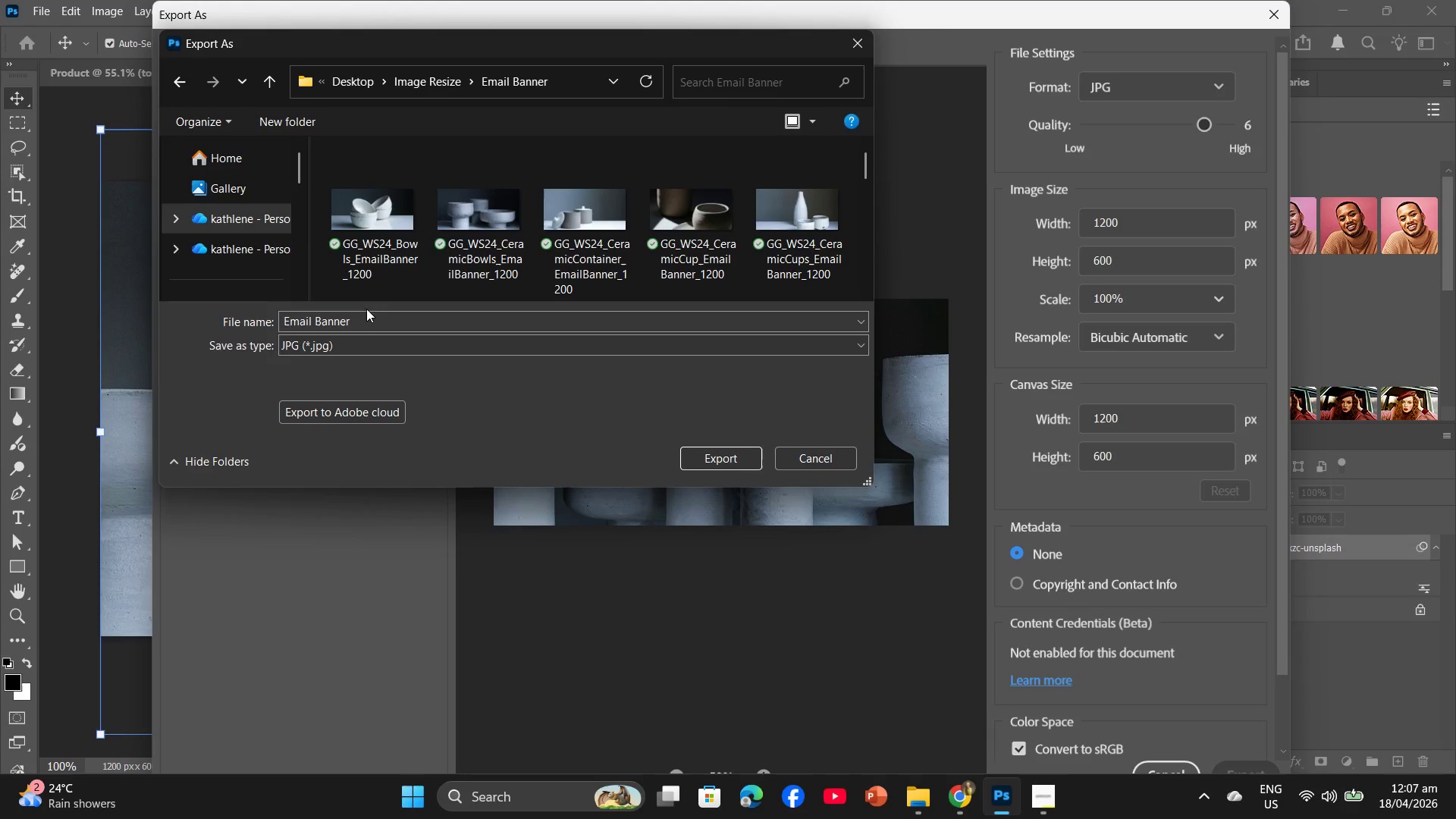 
left_click([366, 317])
 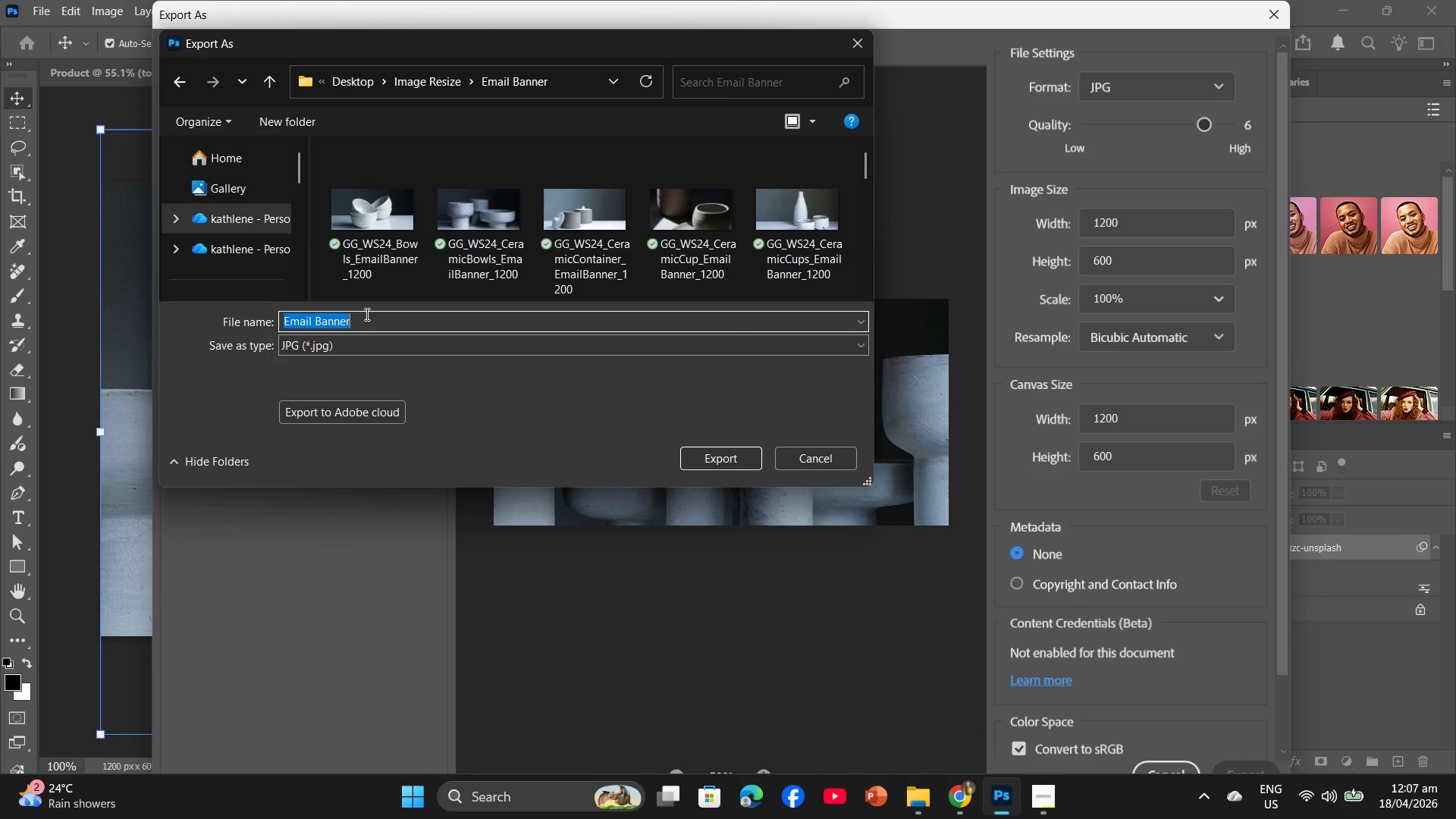 
key(Control+V)
 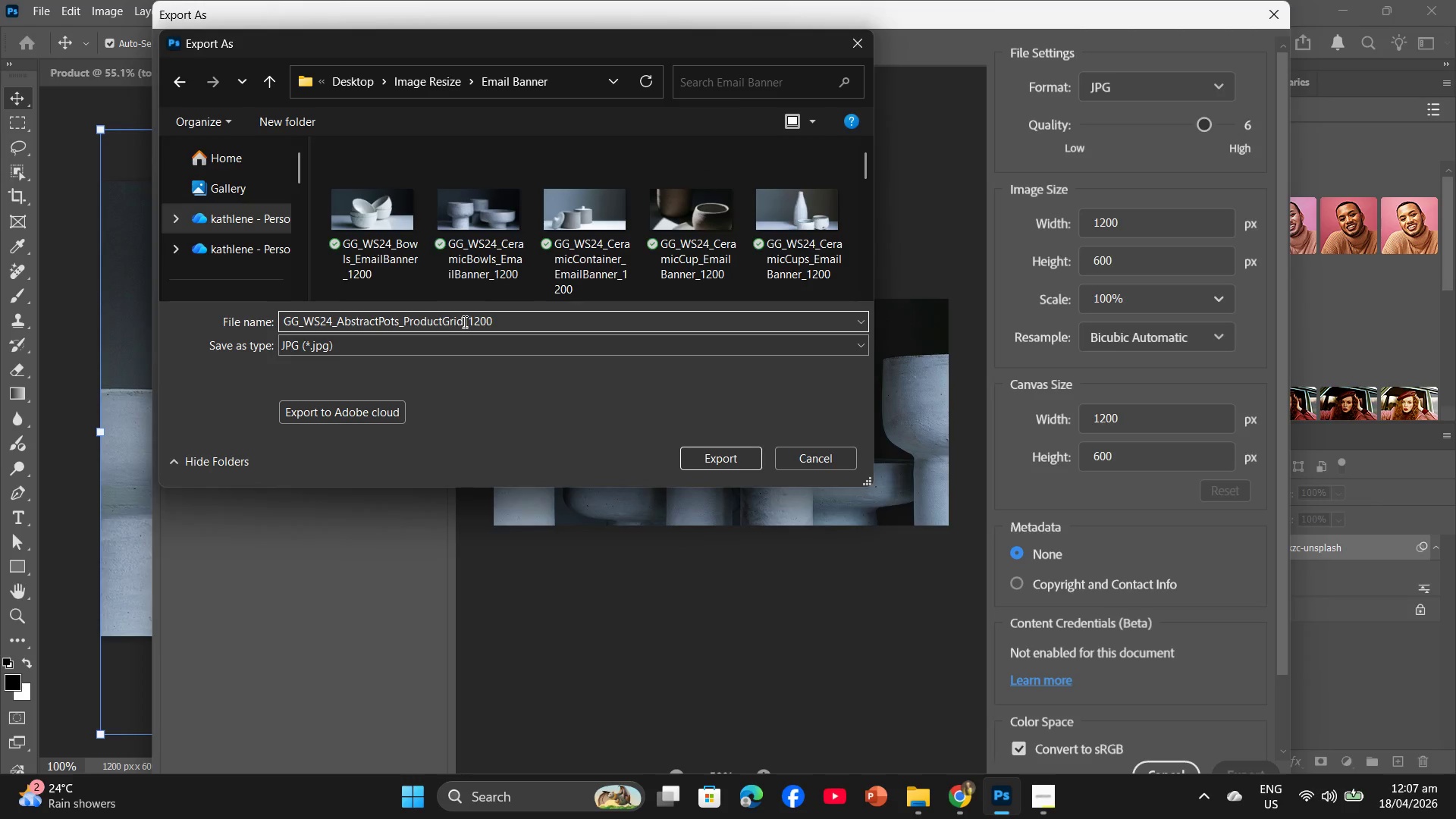 
left_click_drag(start_coordinate=[462, 322], to_coordinate=[404, 315])
 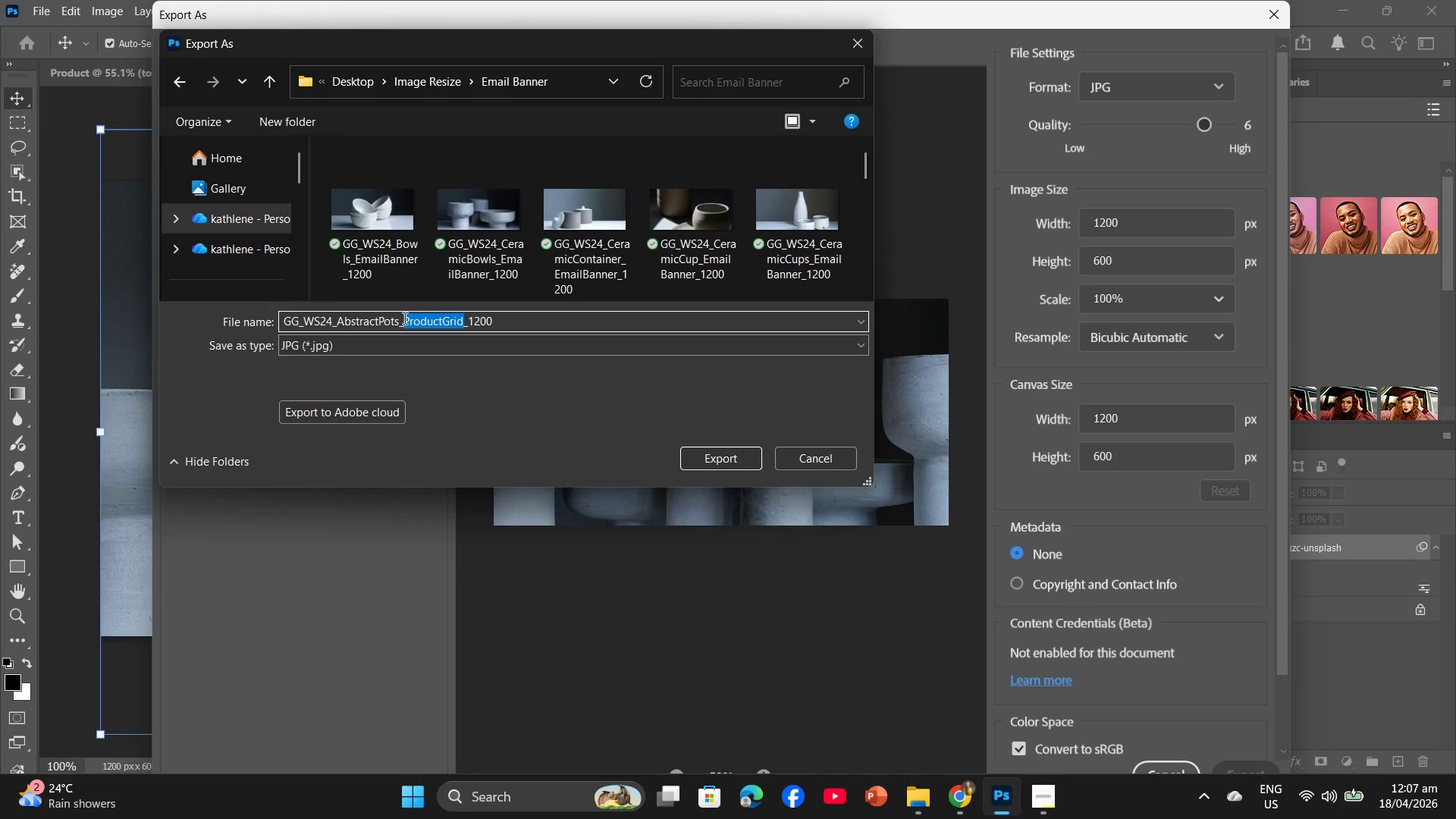 
type(EmailBAN)
key(Backspace)
key(Backspace)
type(anner)
 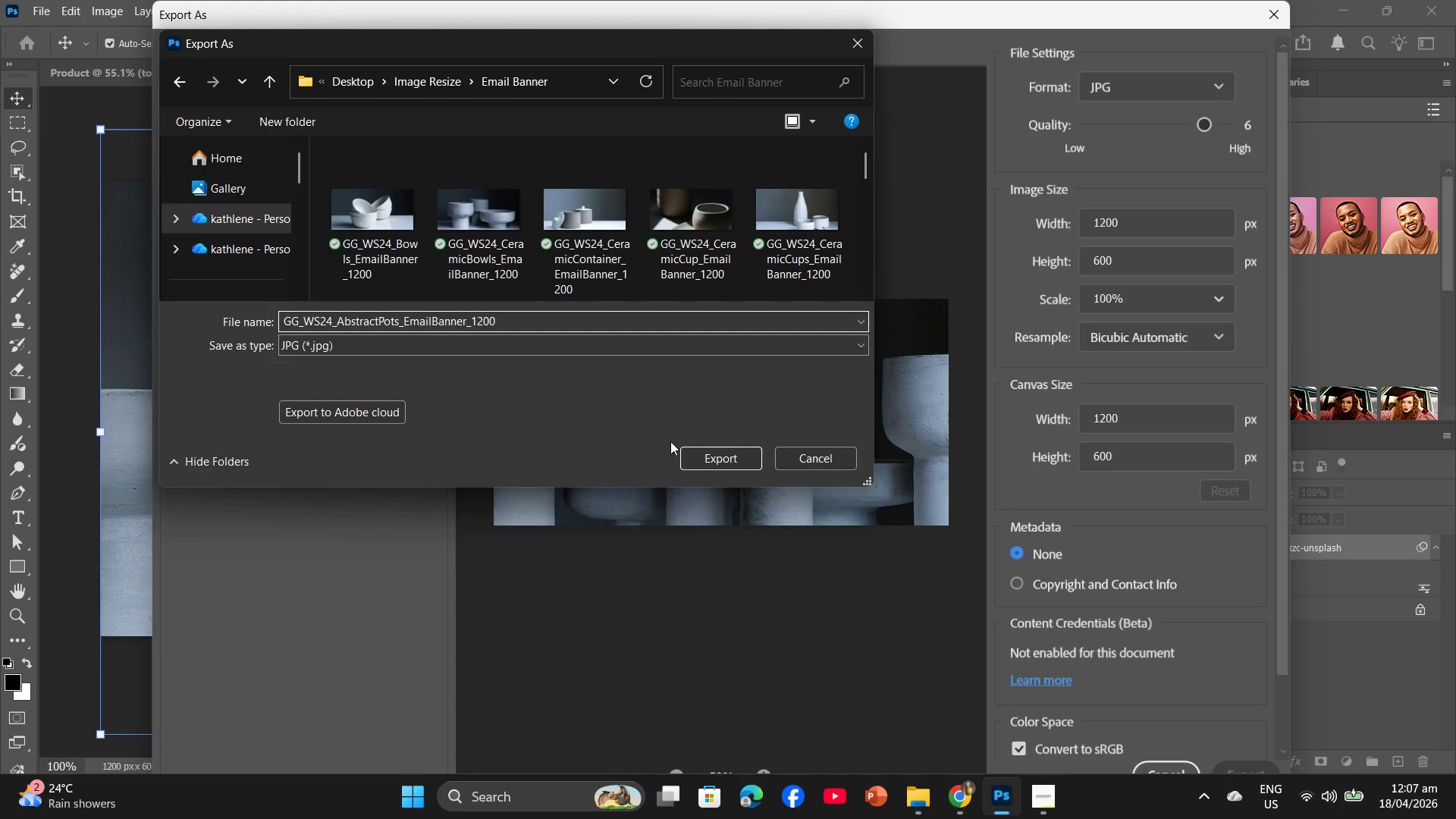 
left_click([695, 453])
 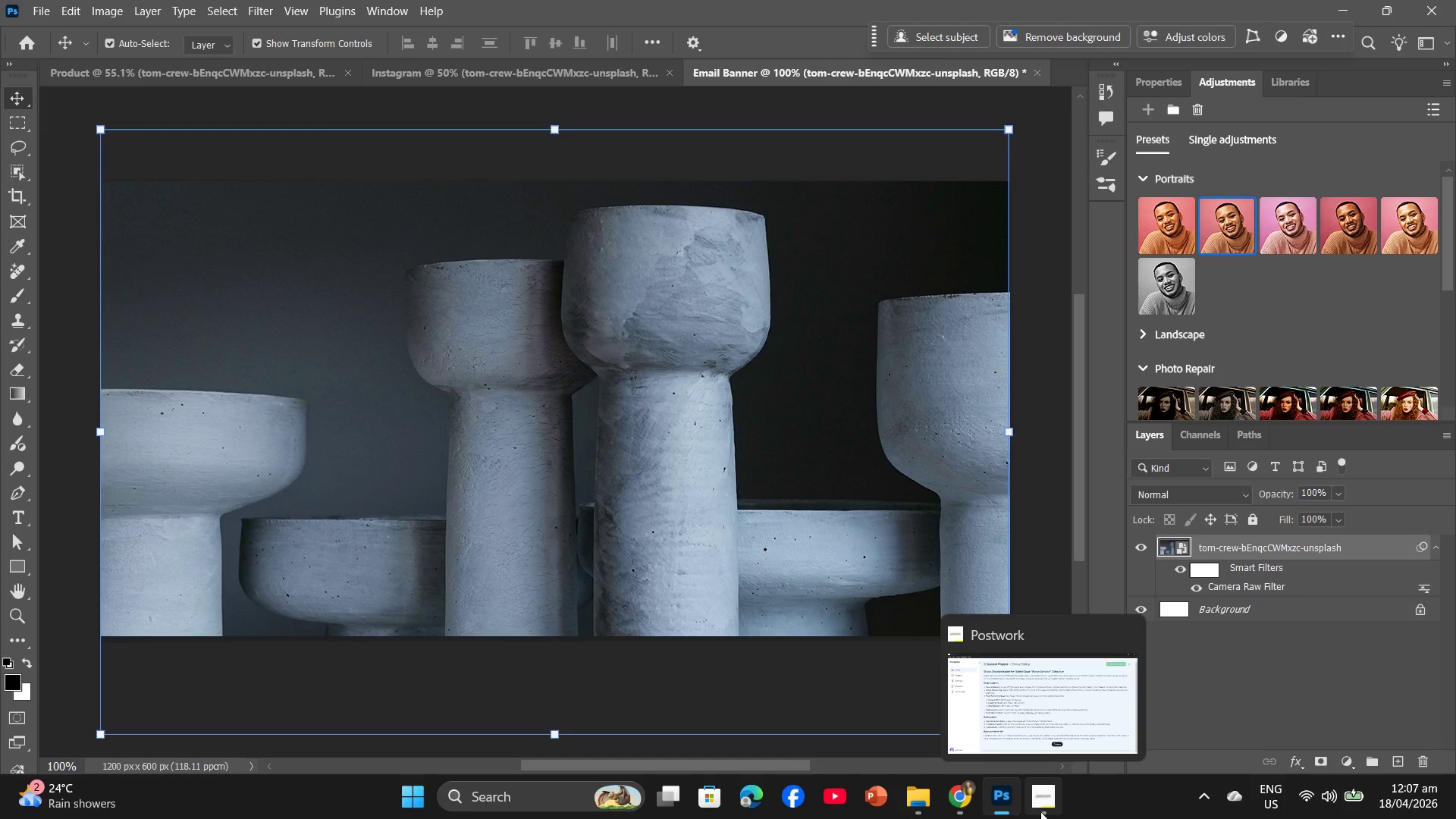 
wait(16.64)
 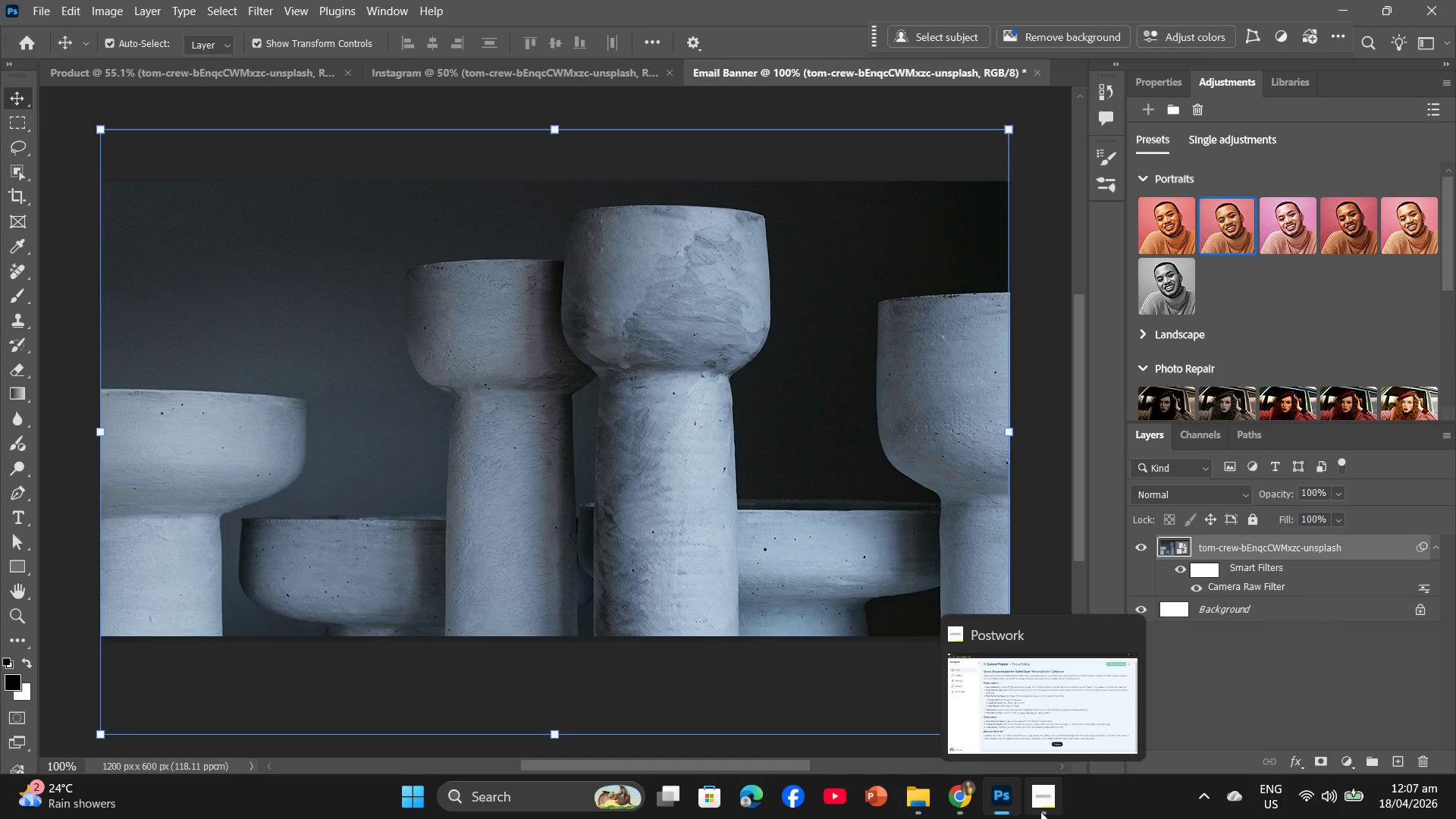 
left_click([952, 793])
 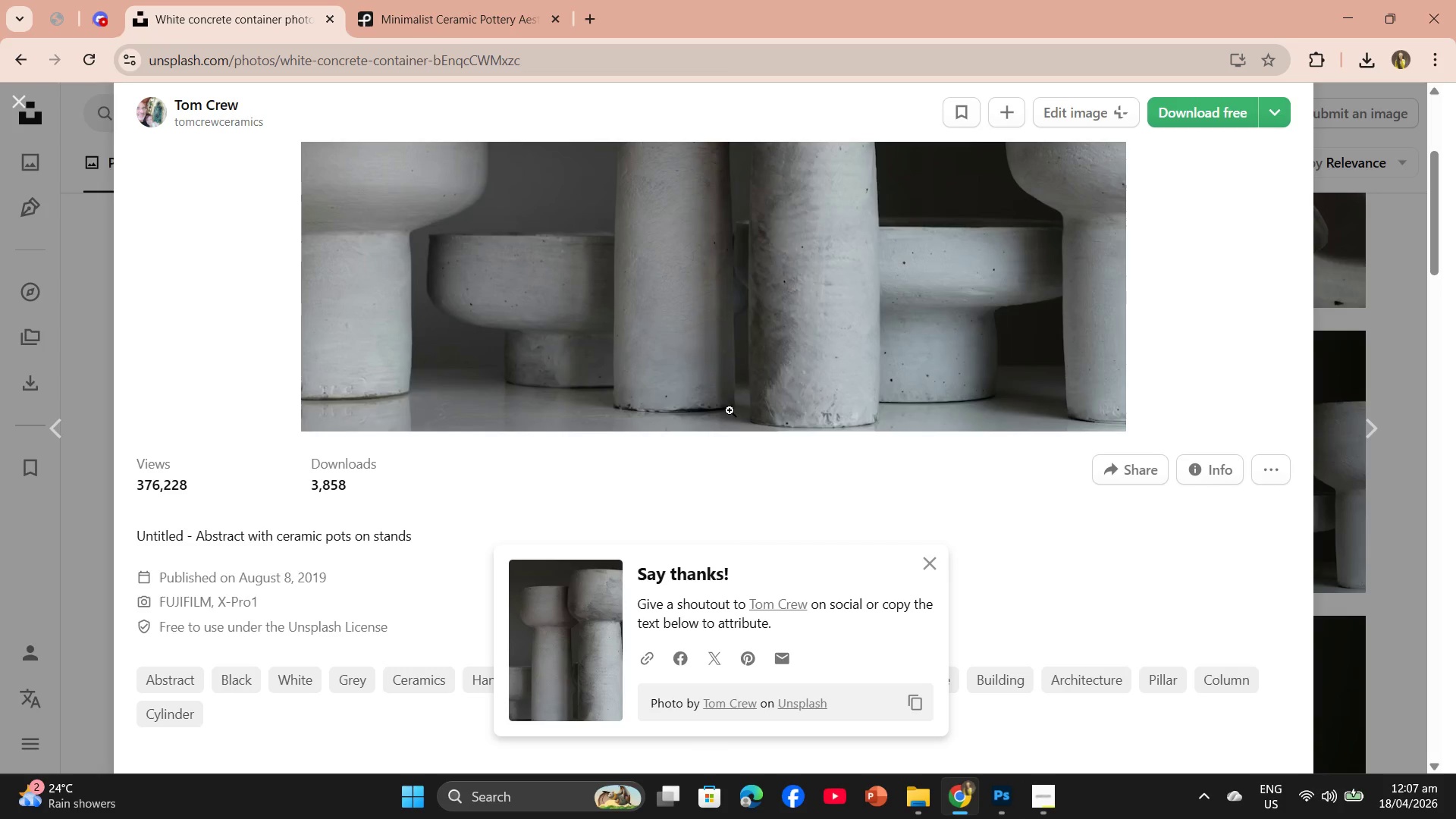 
scroll: coordinate [742, 413], scroll_direction: down, amount: 13.0
 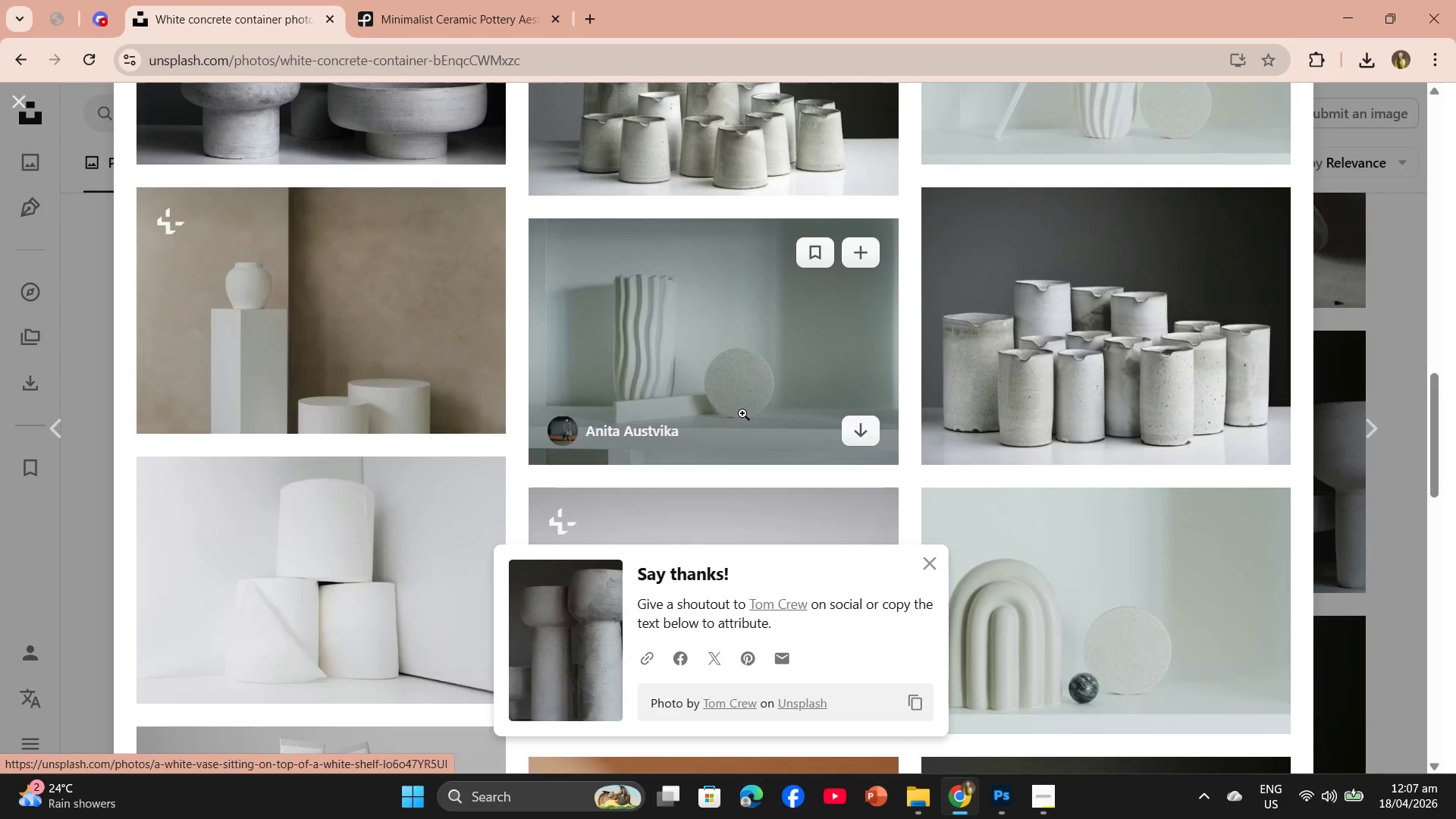 
scroll: coordinate [742, 413], scroll_direction: up, amount: 3.0
 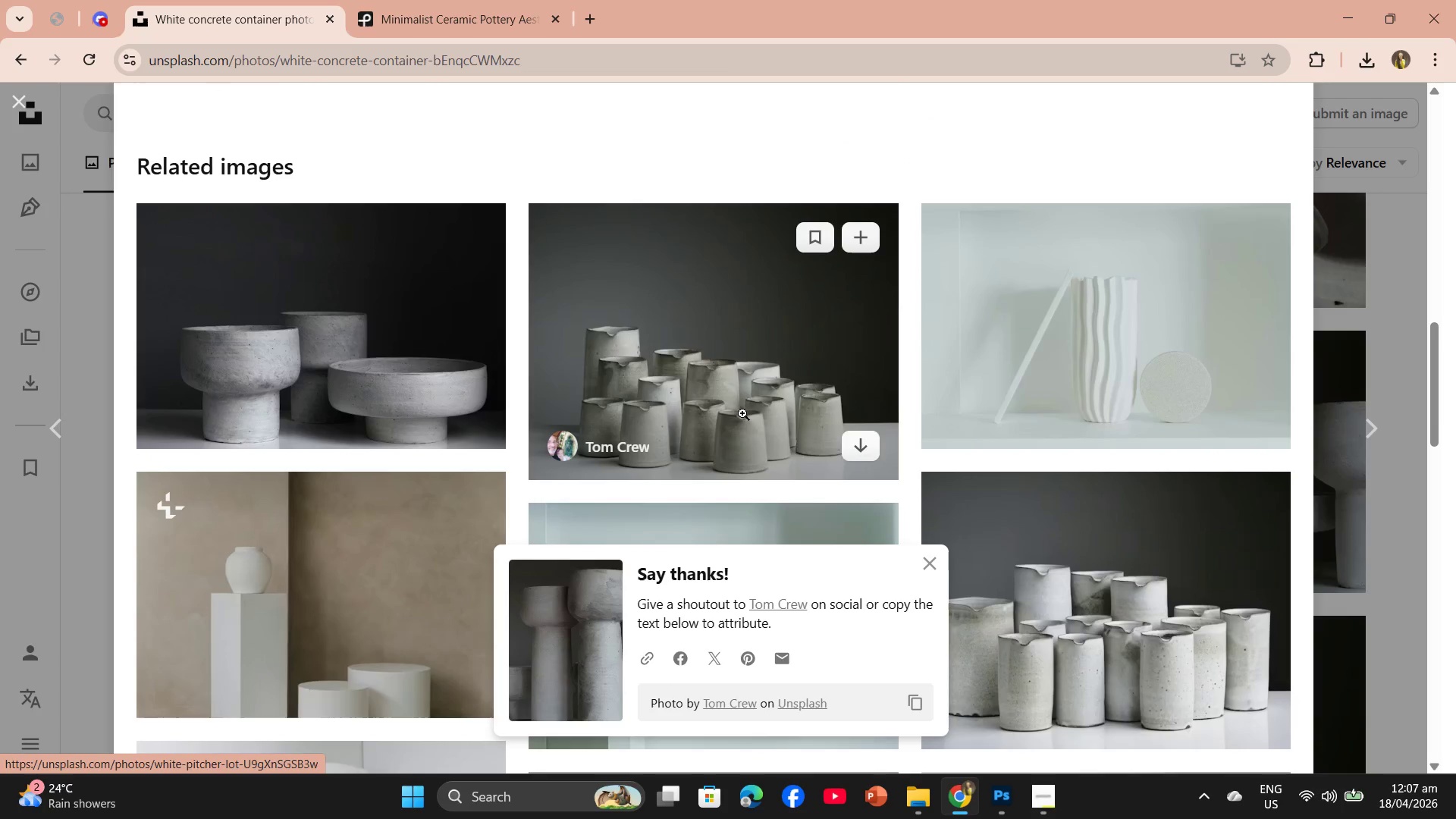 
scroll: coordinate [744, 424], scroll_direction: down, amount: 26.0
 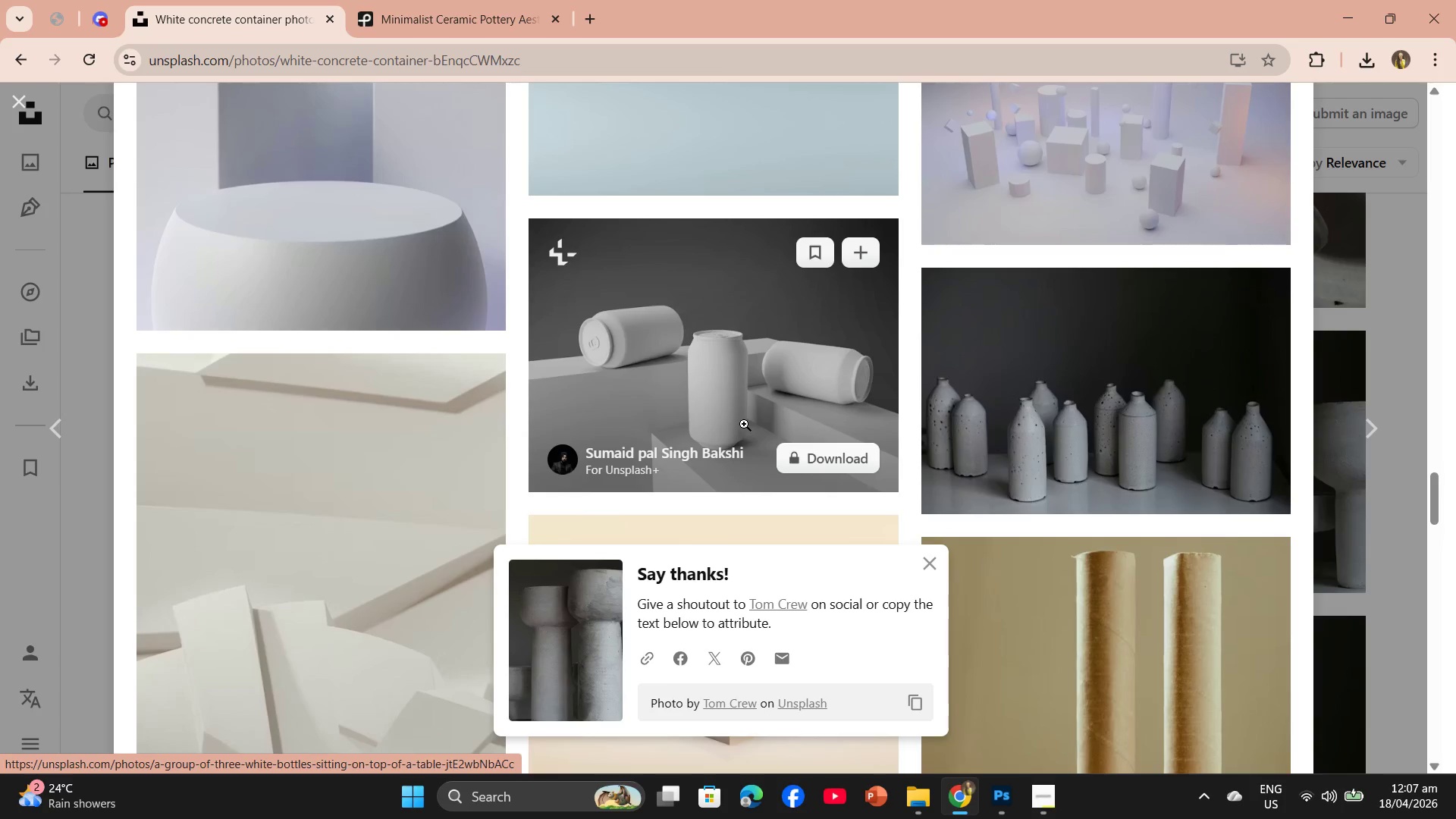 
scroll: coordinate [744, 424], scroll_direction: up, amount: 4.0
 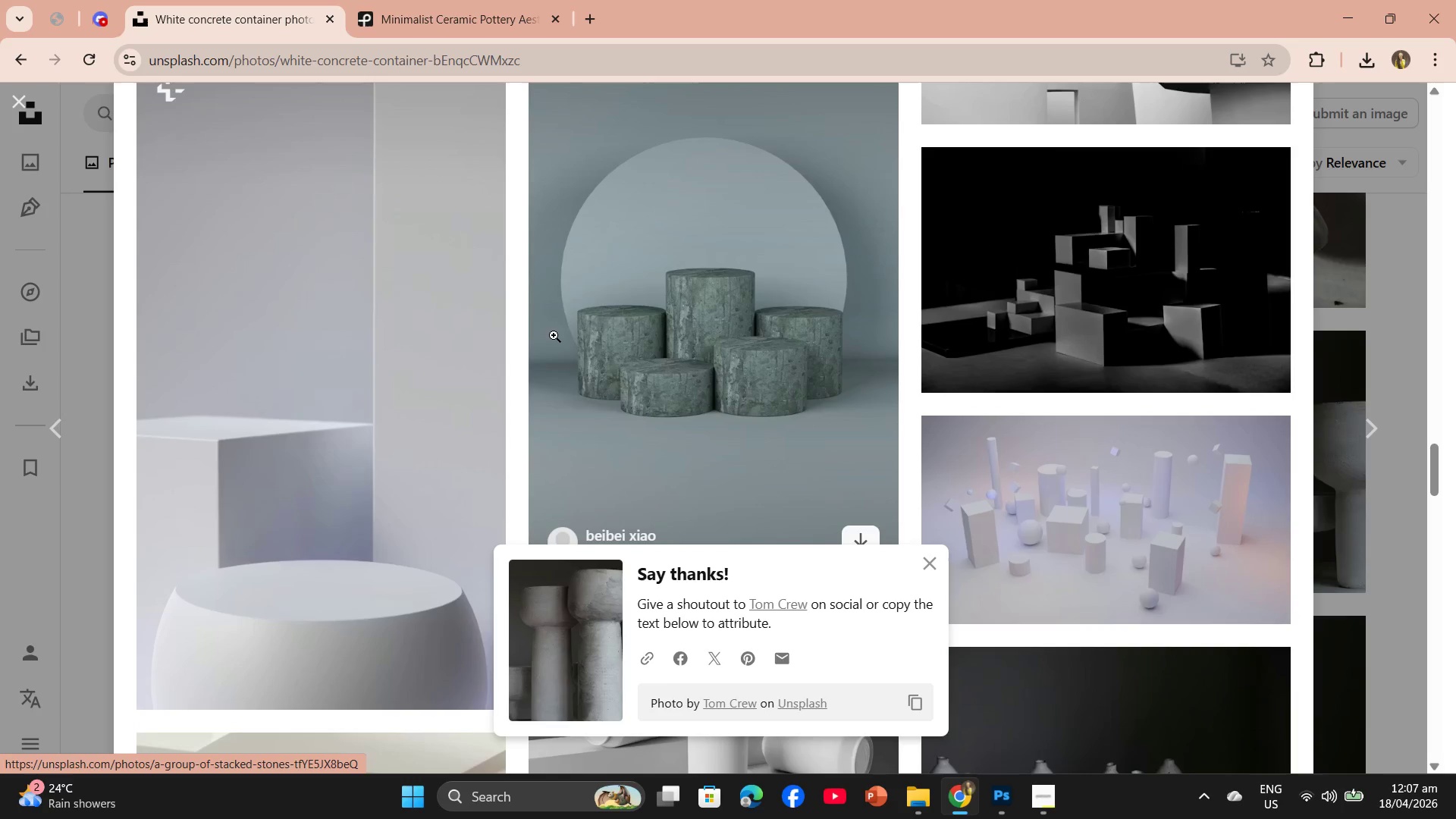 
scroll: coordinate [874, 472], scroll_direction: down, amount: 39.0
 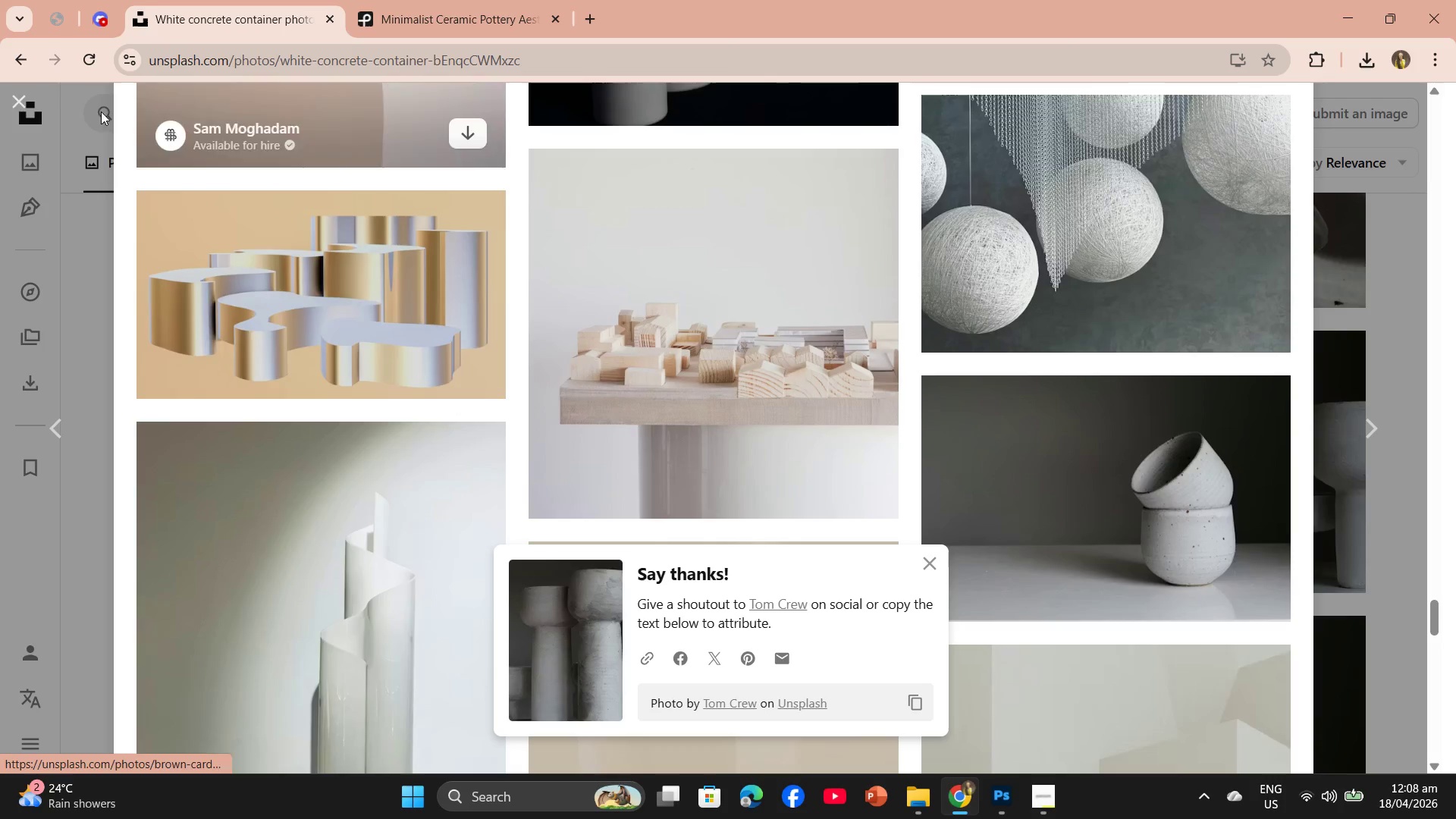 
left_click([14, 102])
 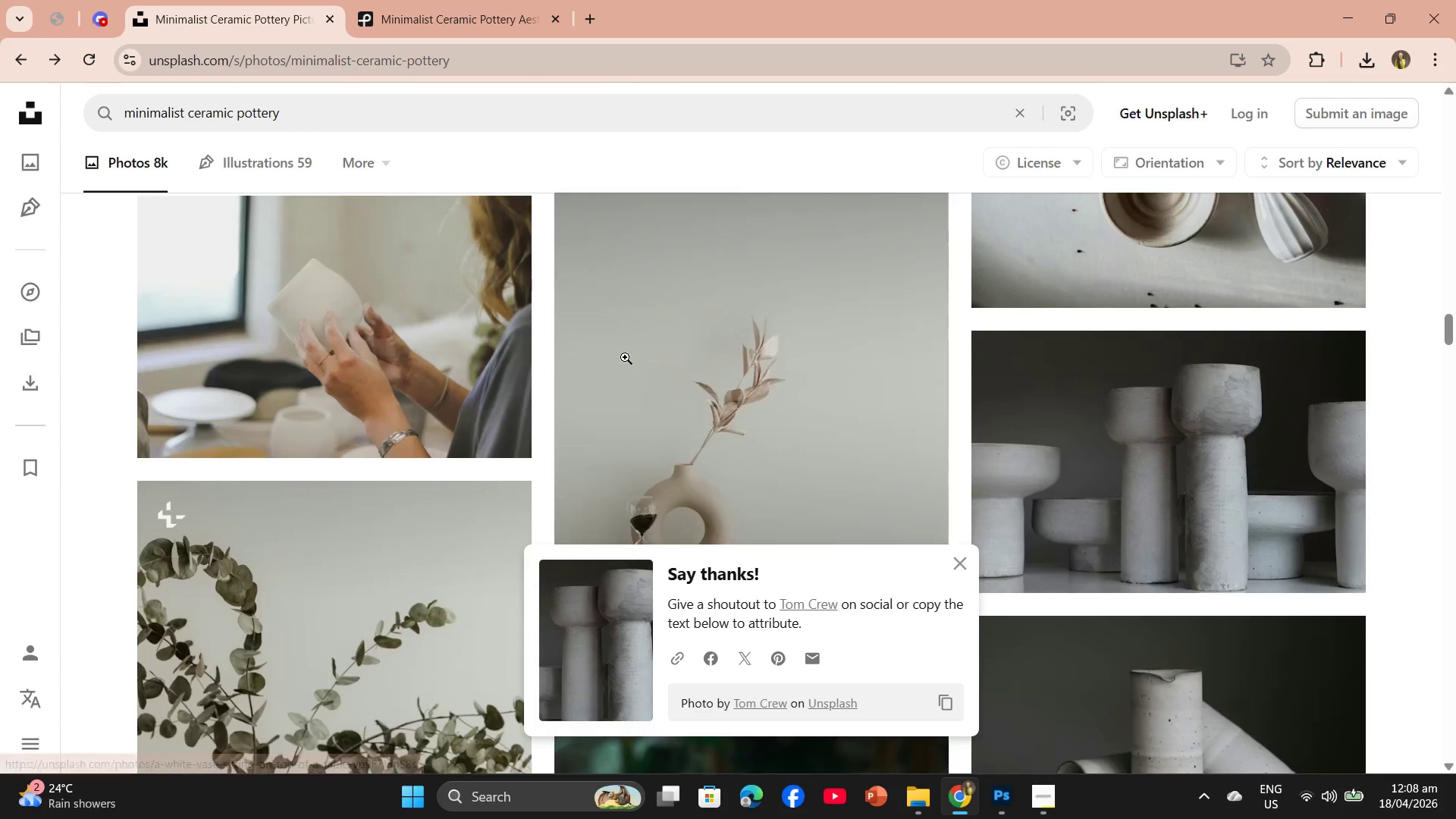 
scroll: coordinate [1205, 651], scroll_direction: up, amount: 8.0
 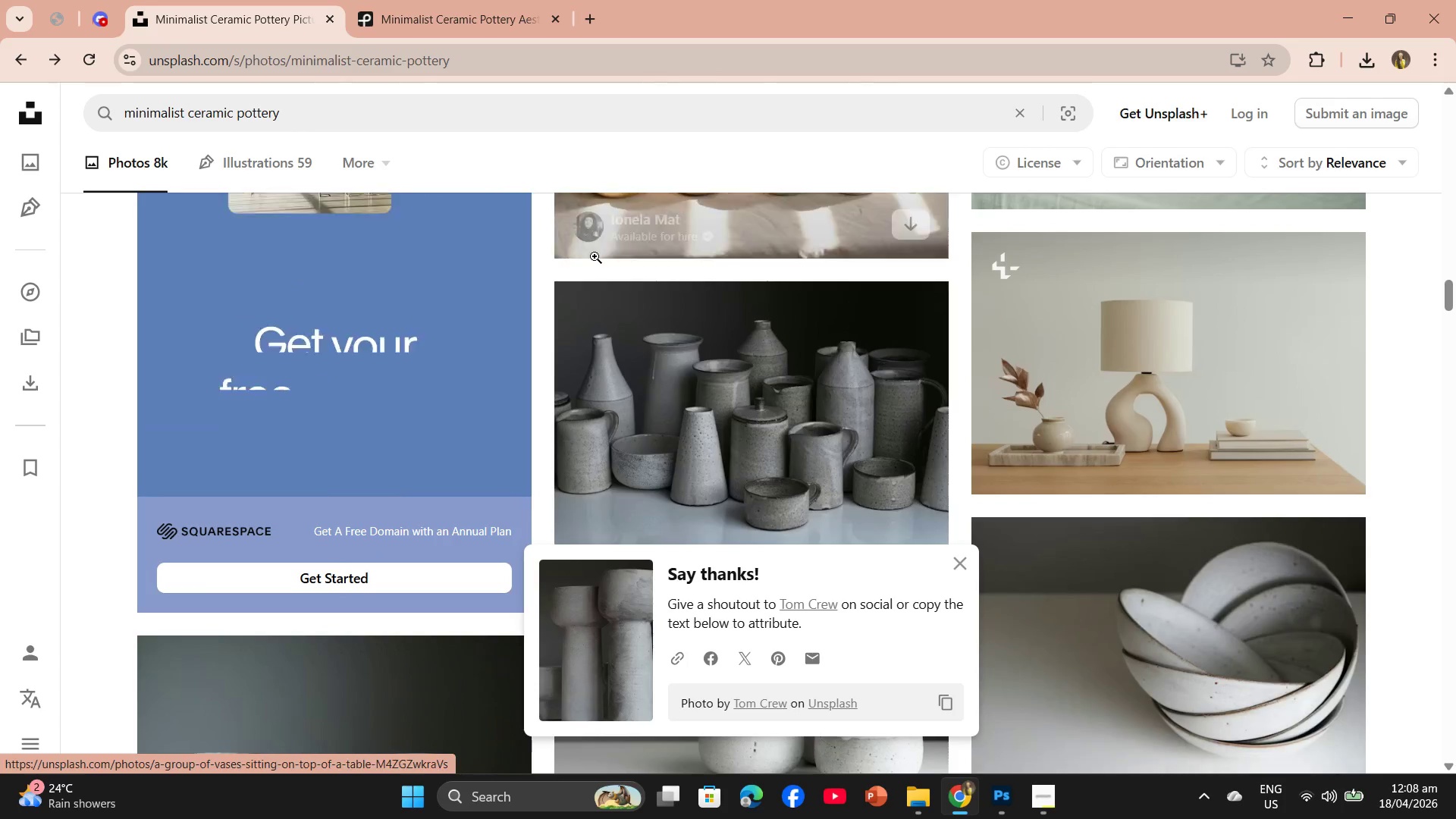 
left_click([651, 417])
 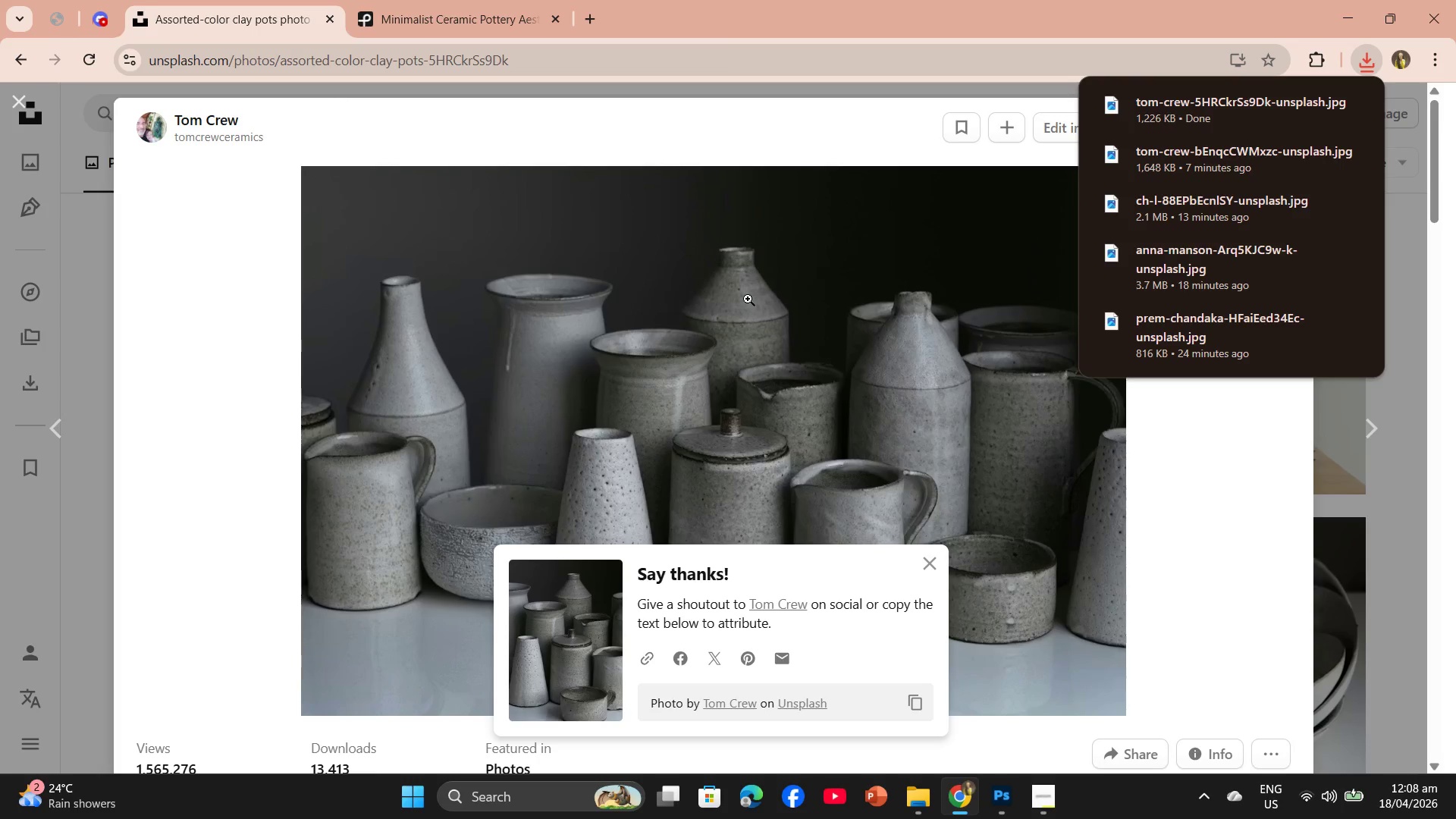 
wait(5.86)
 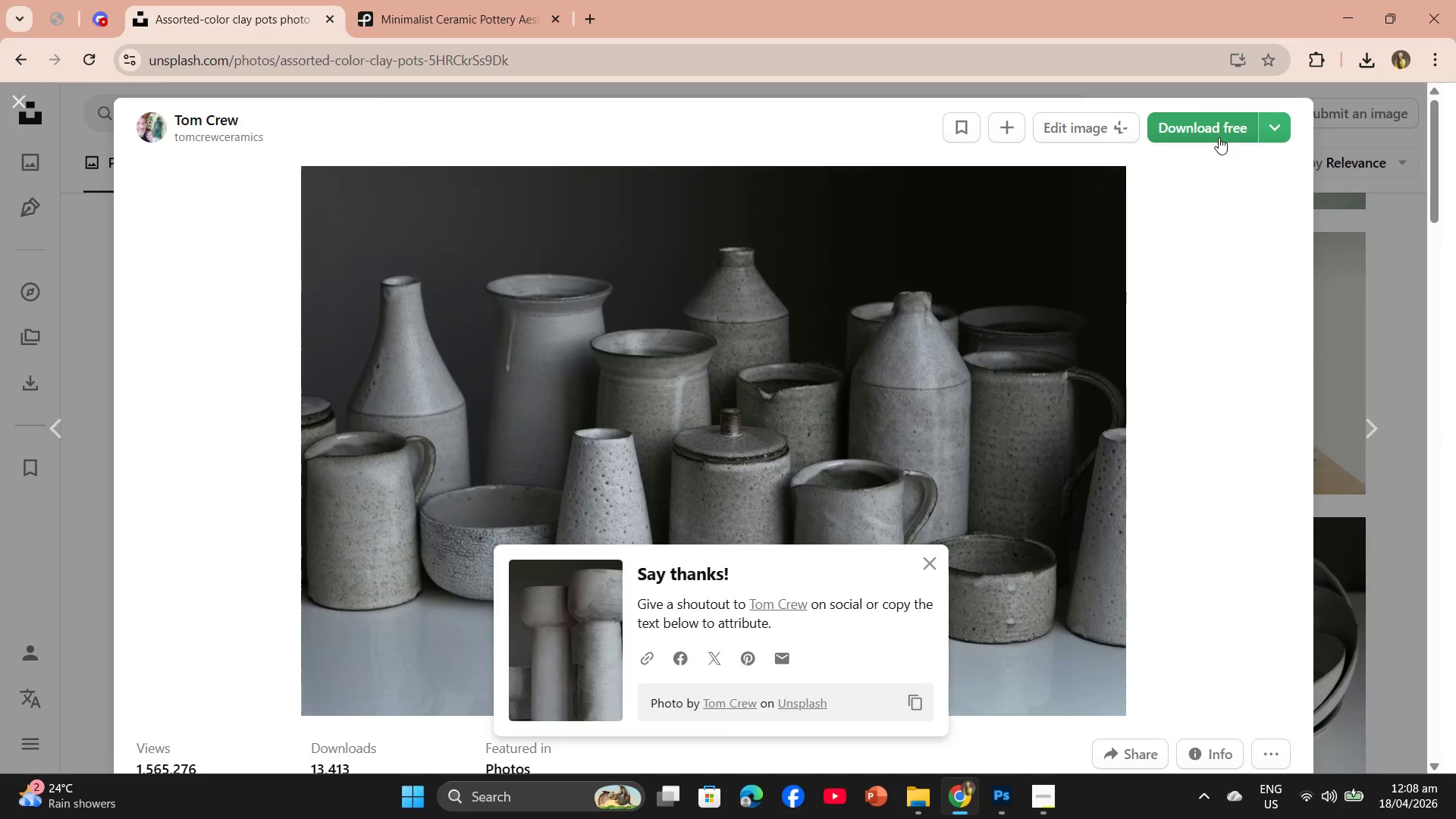 
left_click_drag(start_coordinate=[1160, 115], to_coordinate=[538, 346])
 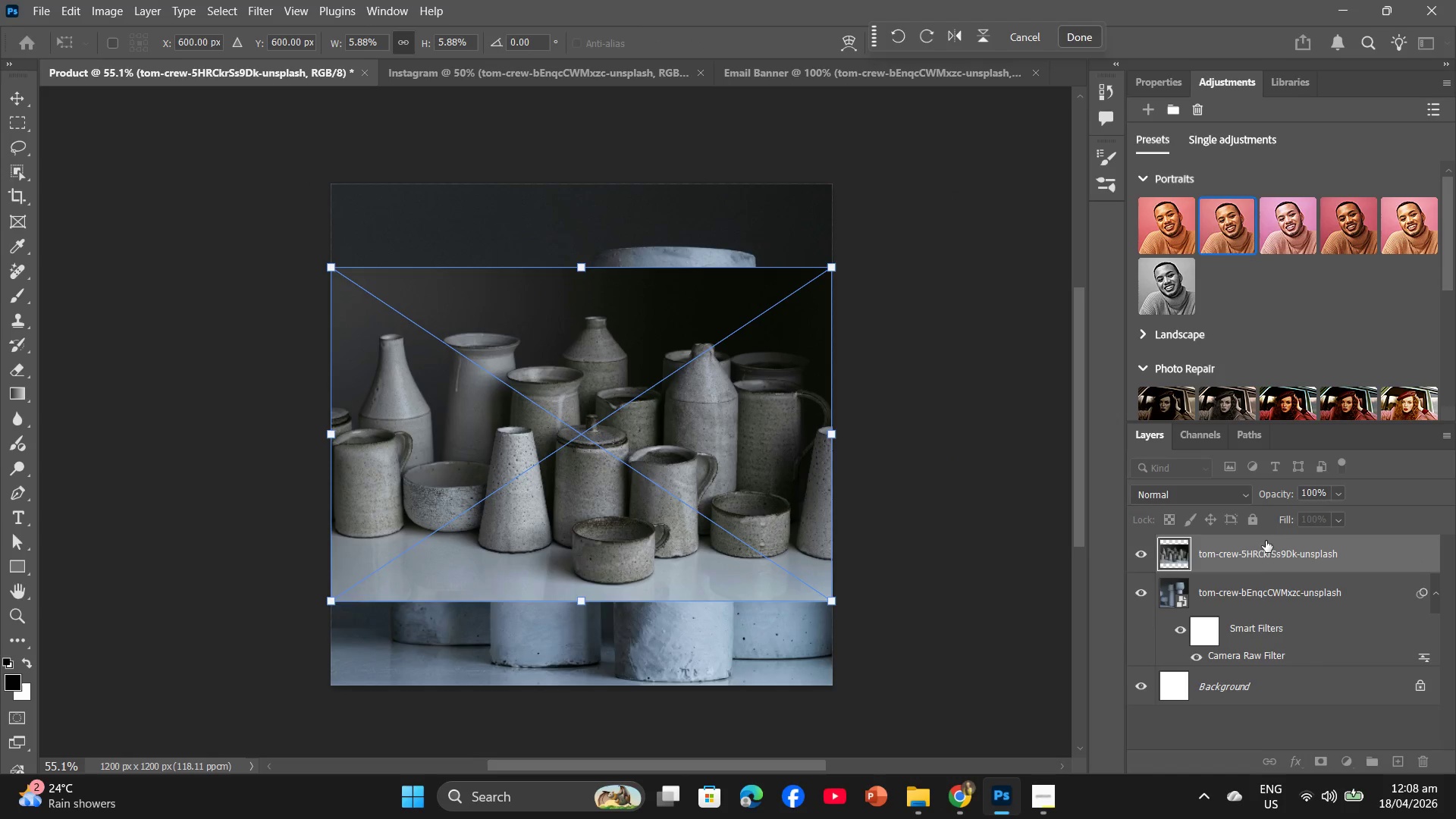 
left_click([1244, 599])
 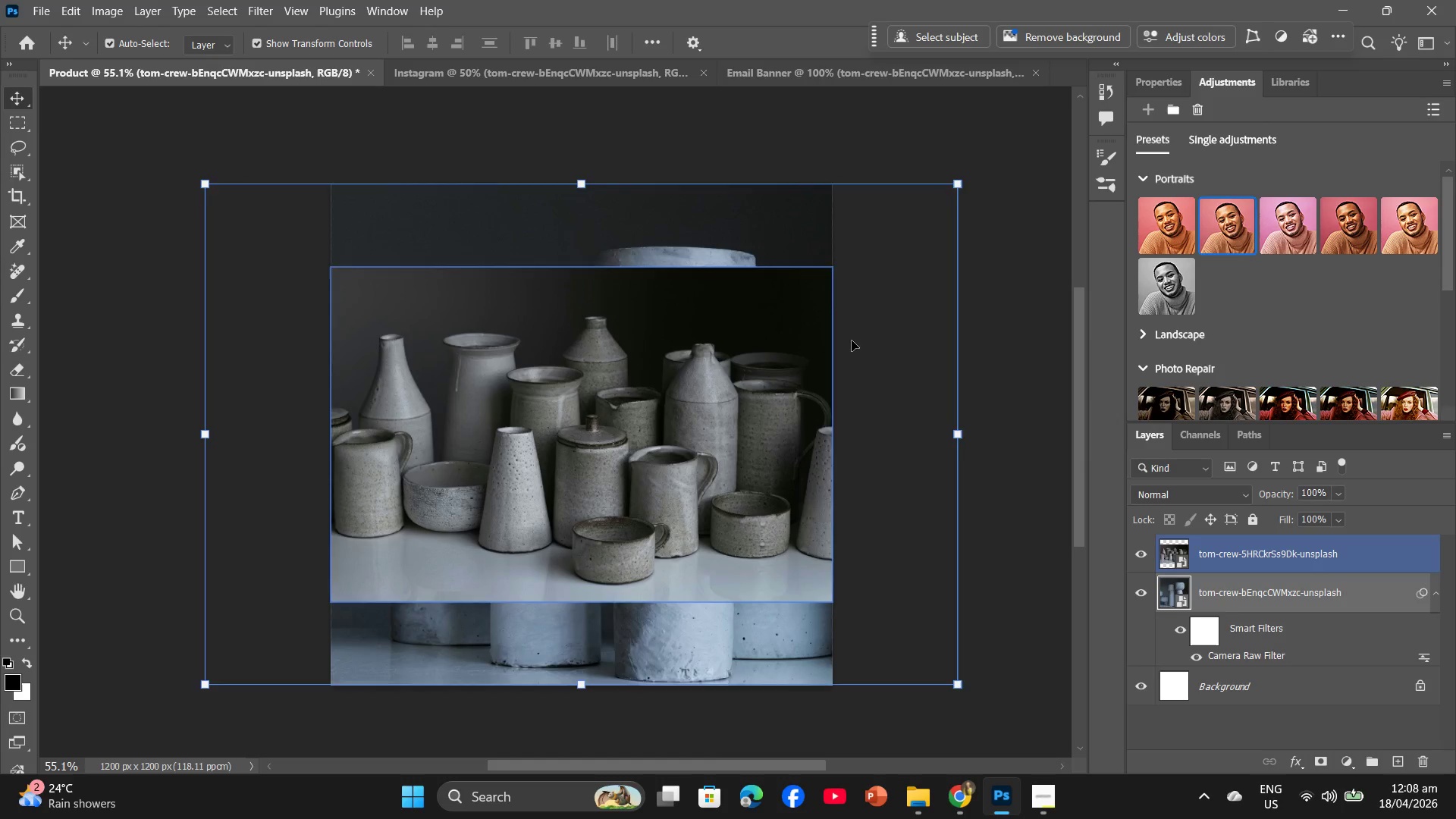 
right_click([1233, 590])
 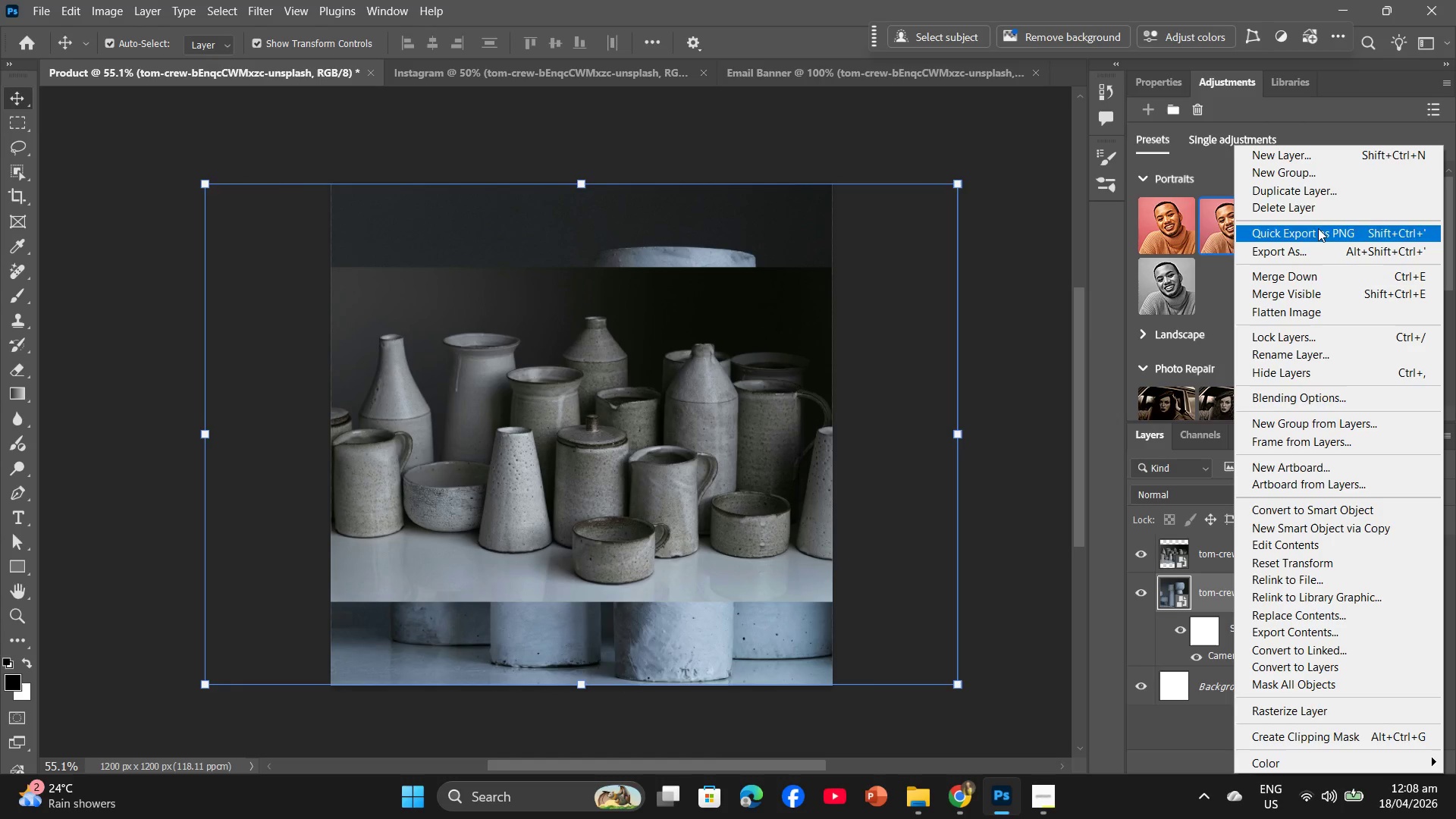 
left_click([1326, 209])
 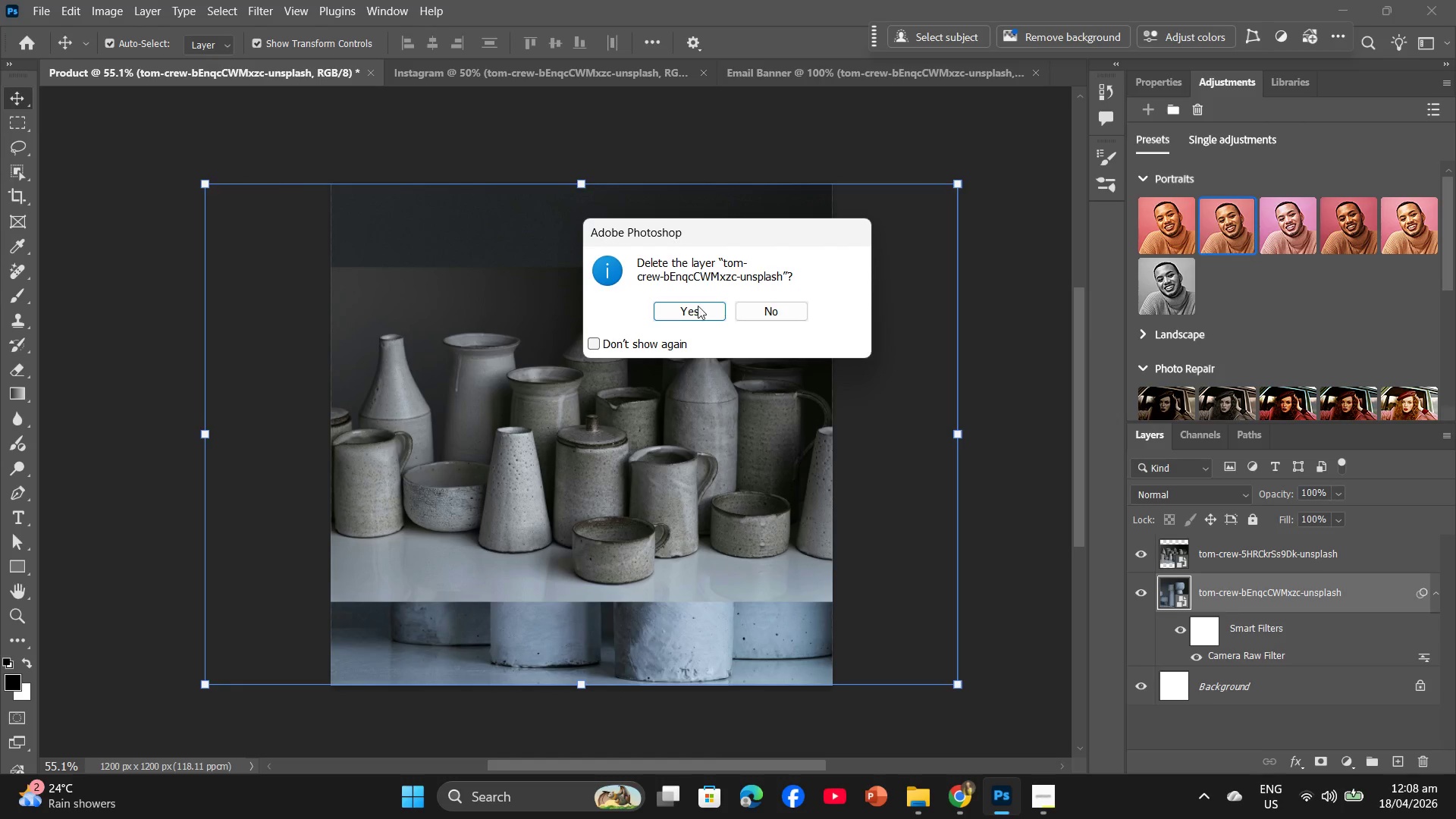 
left_click([687, 306])
 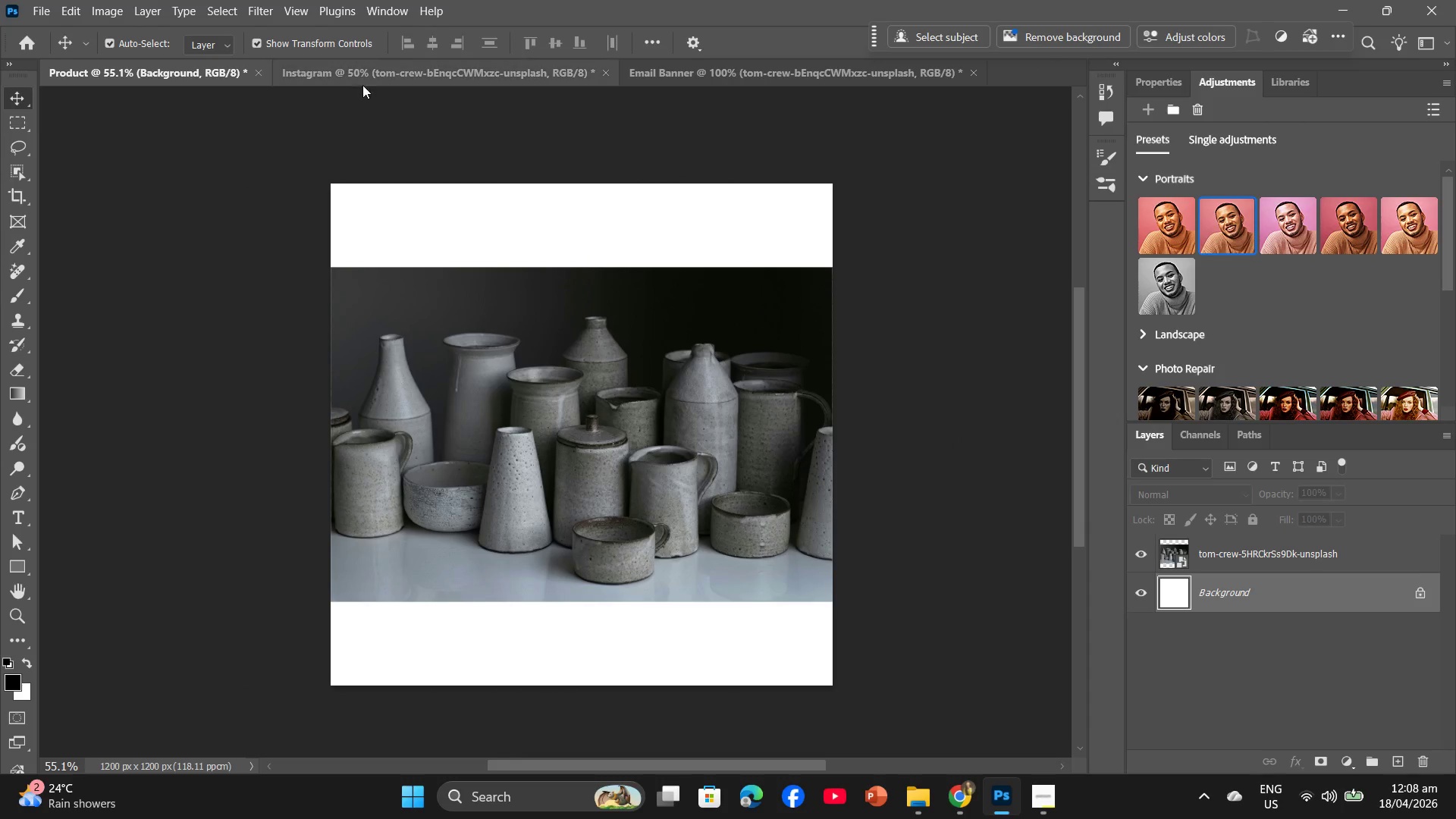 
left_click([369, 74])
 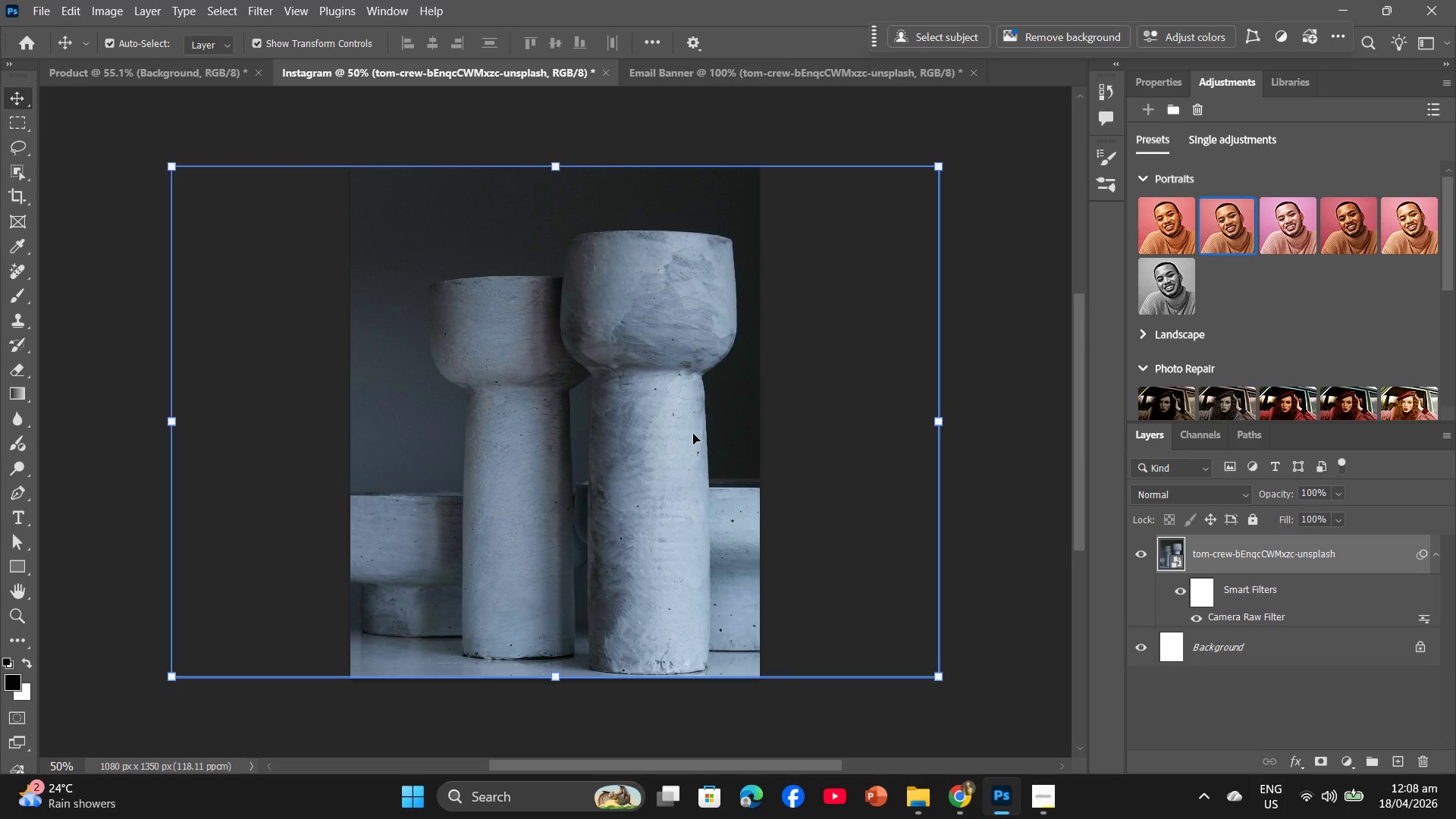 
key(Backspace)
 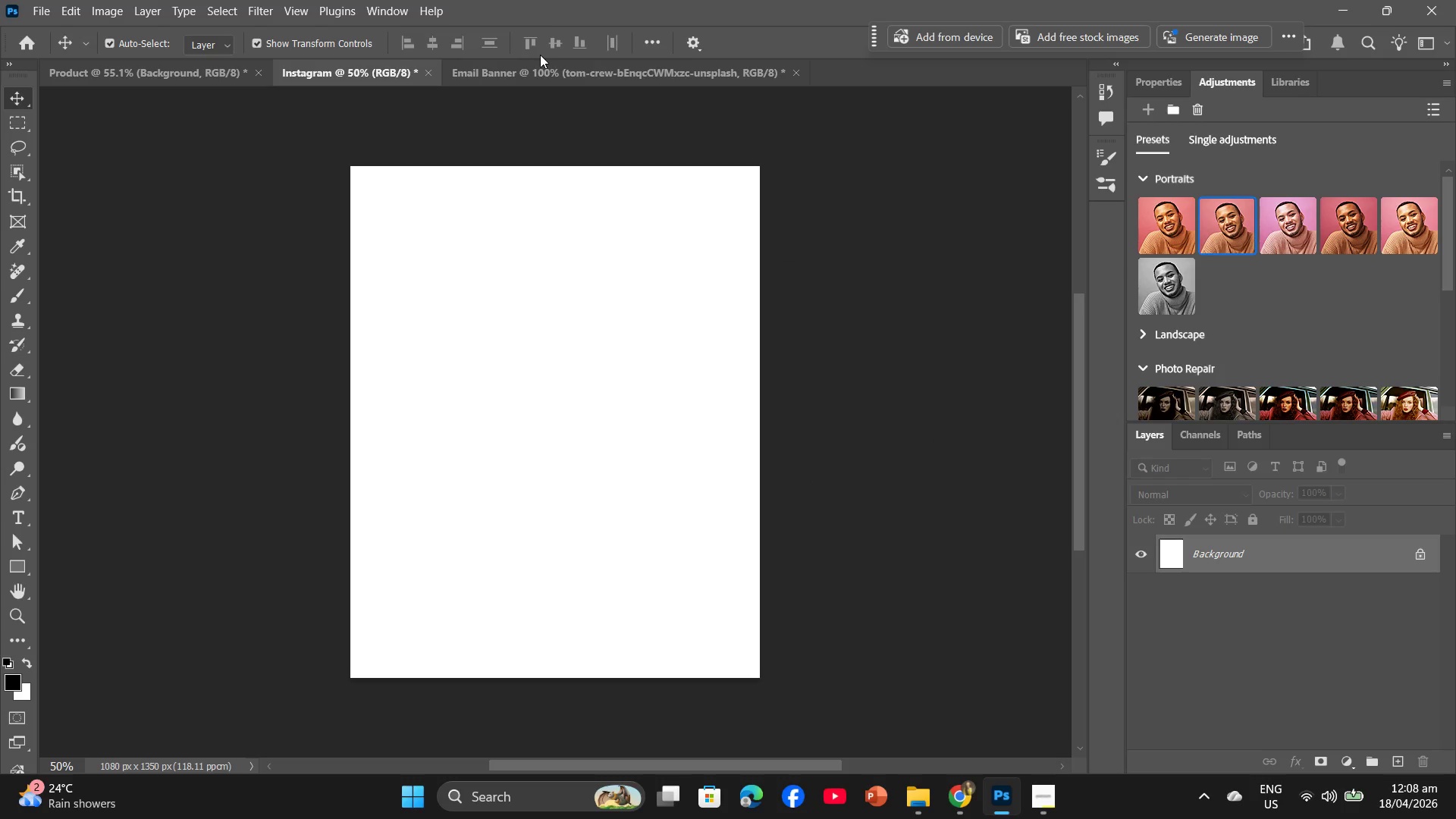 
left_click([537, 73])
 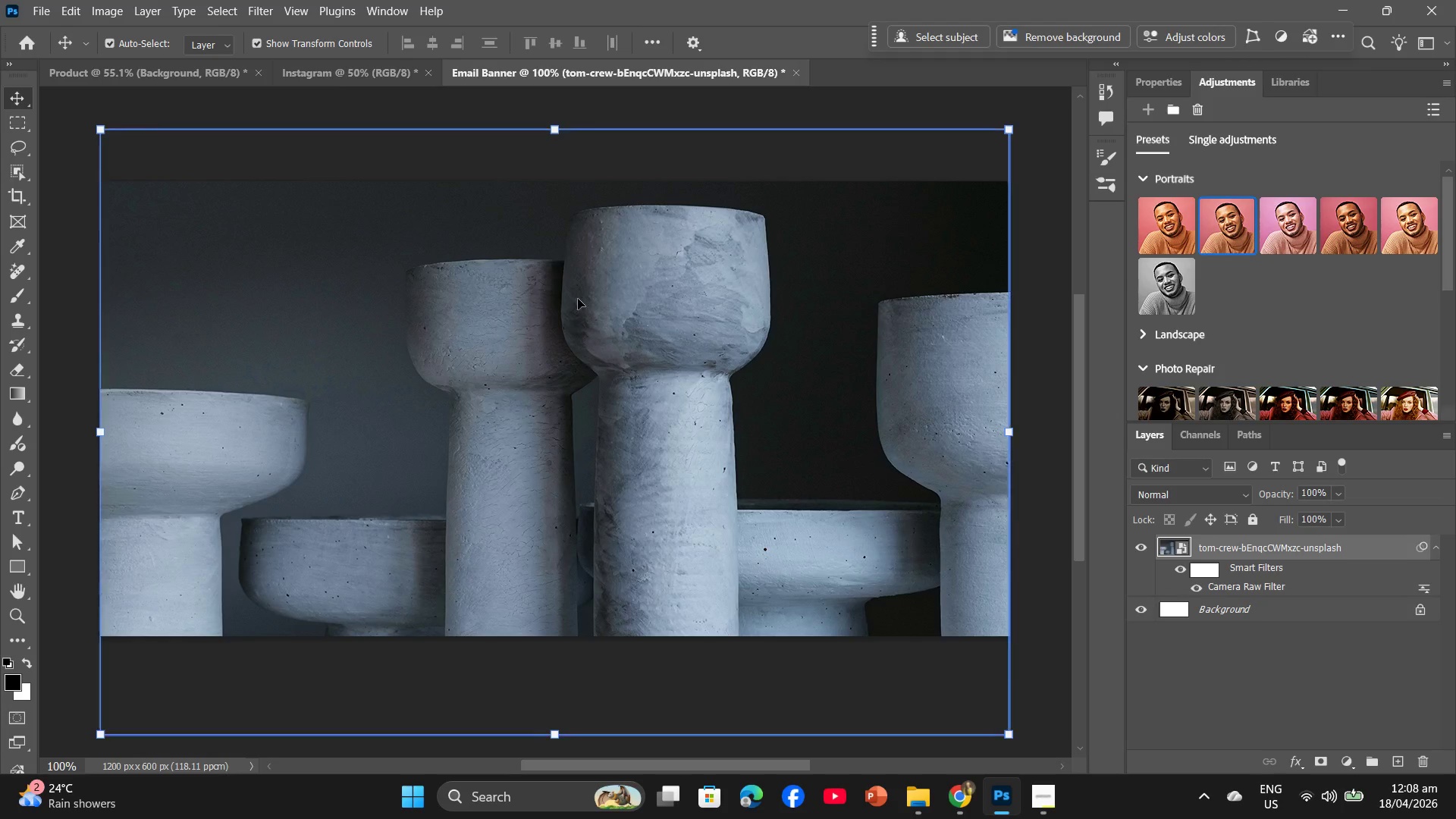 
key(Backspace)
 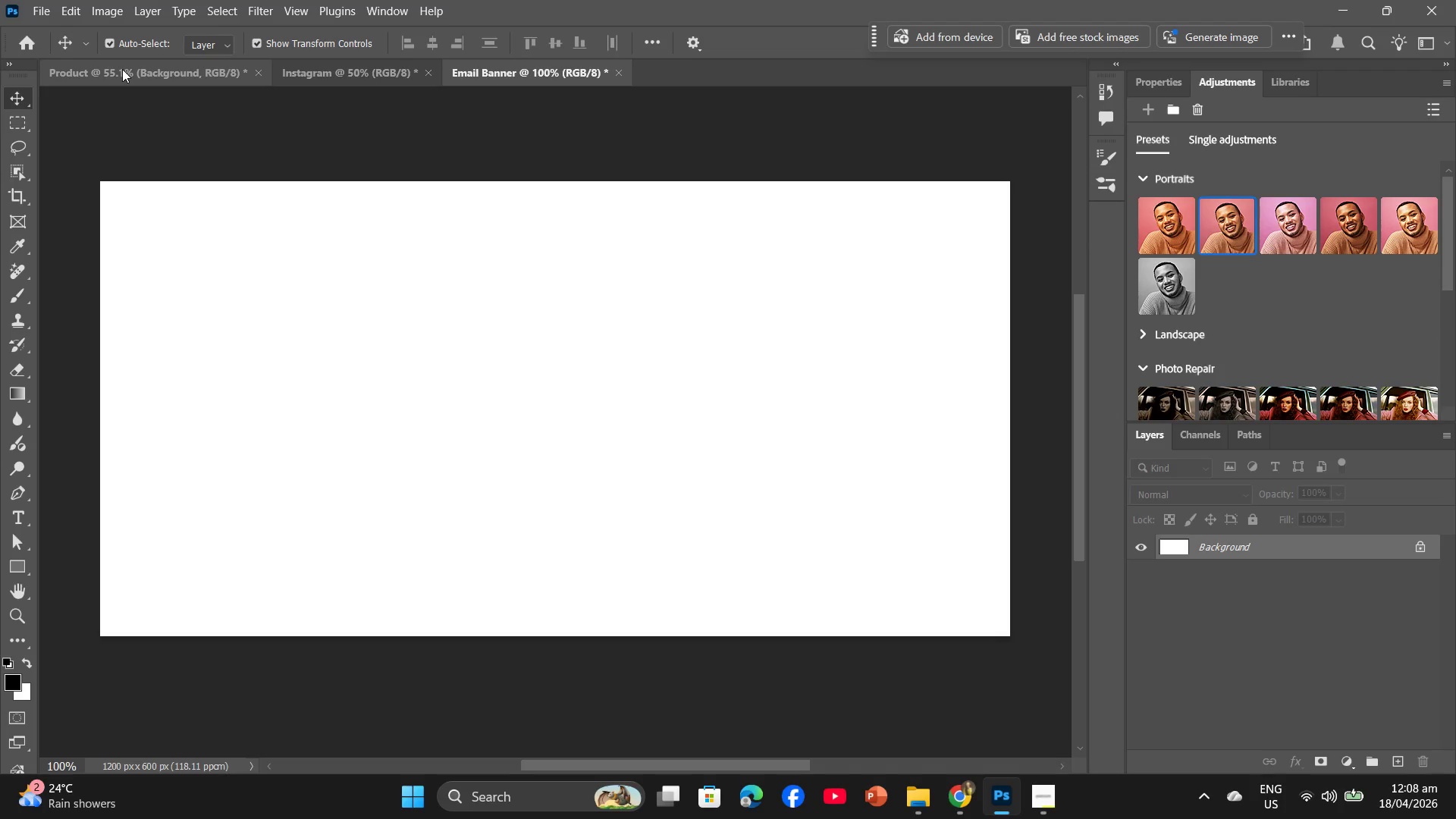 
left_click([122, 73])
 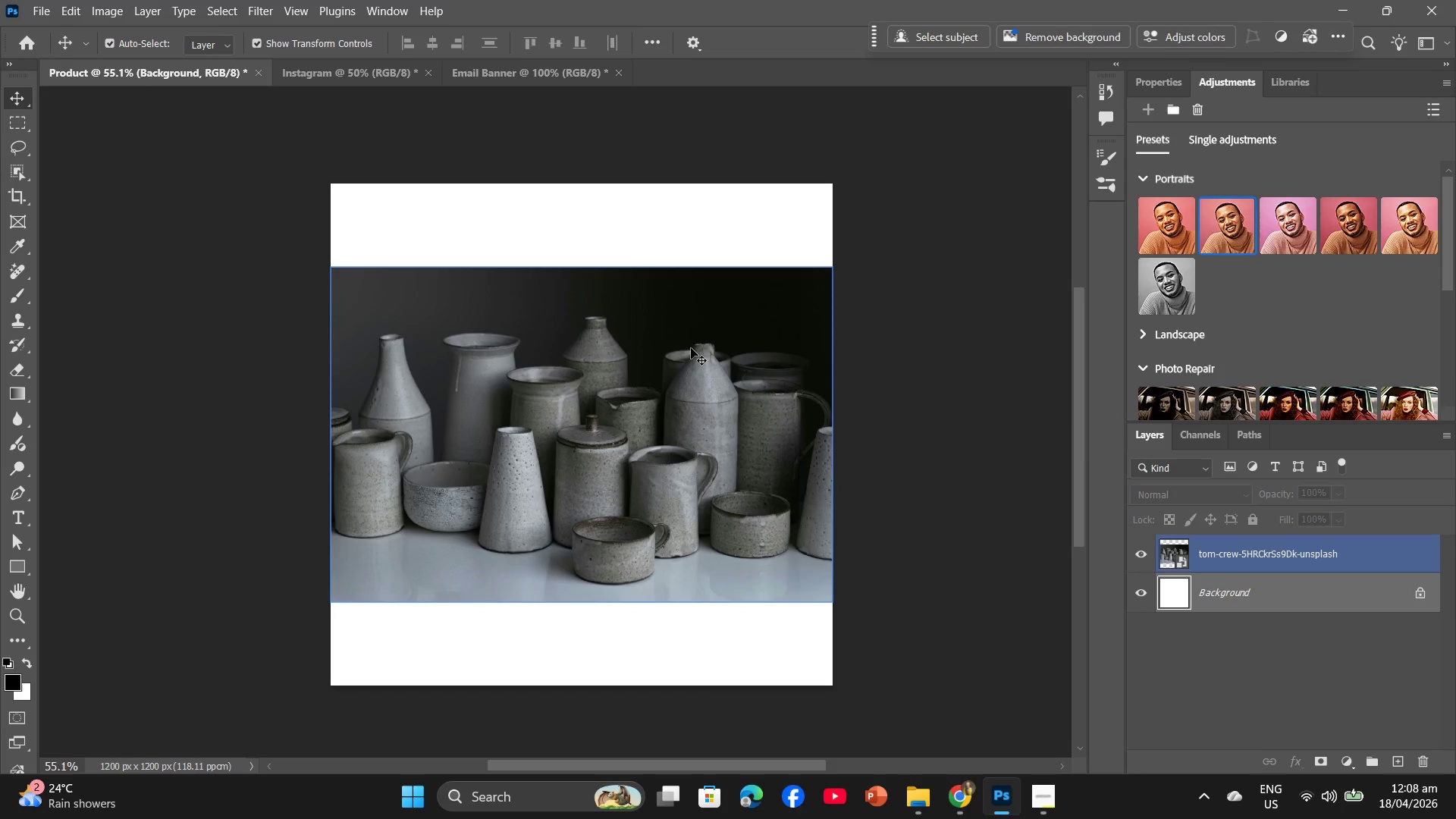 
left_click([684, 359])
 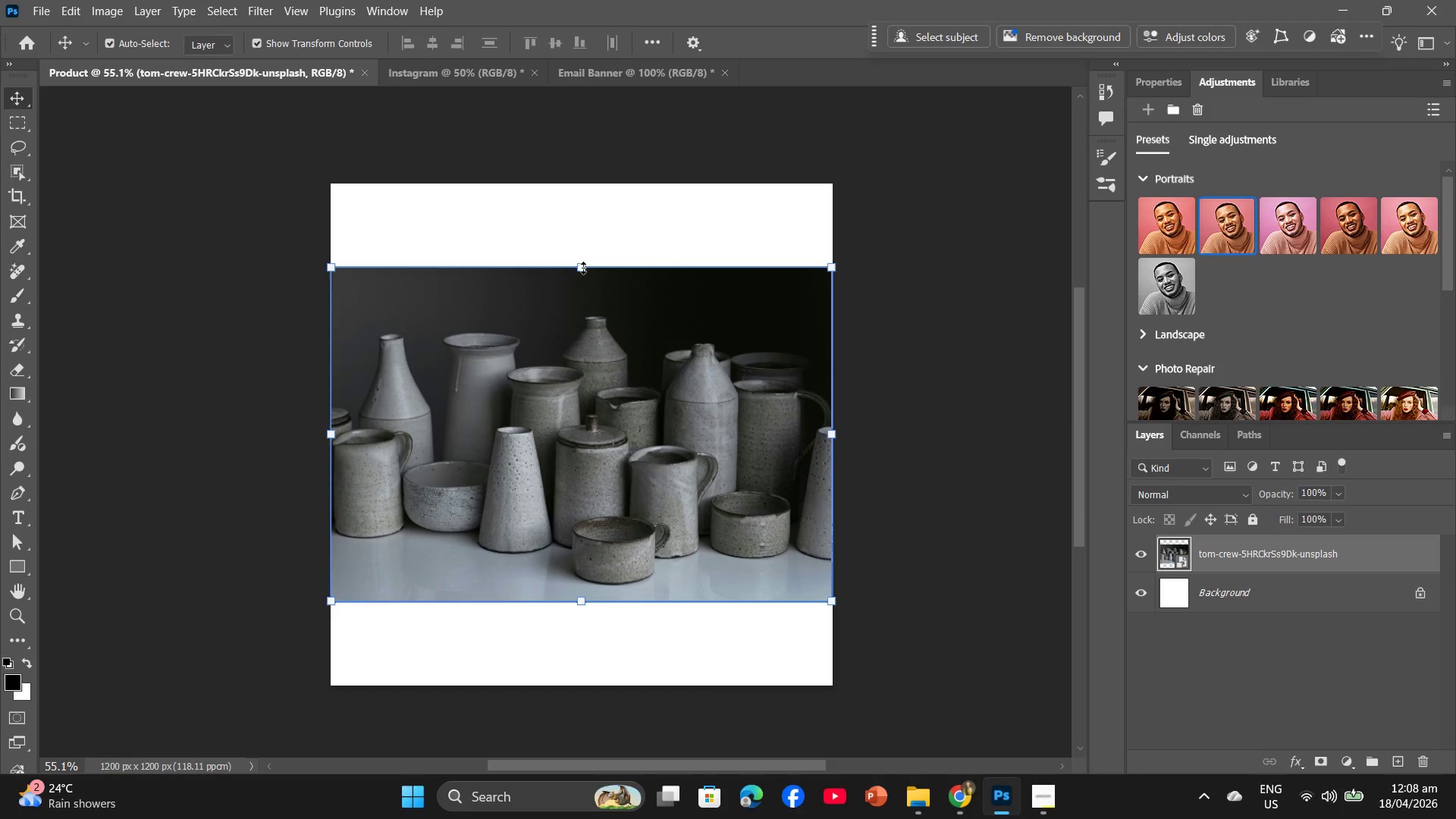 
left_click_drag(start_coordinate=[583, 268], to_coordinate=[584, 186])
 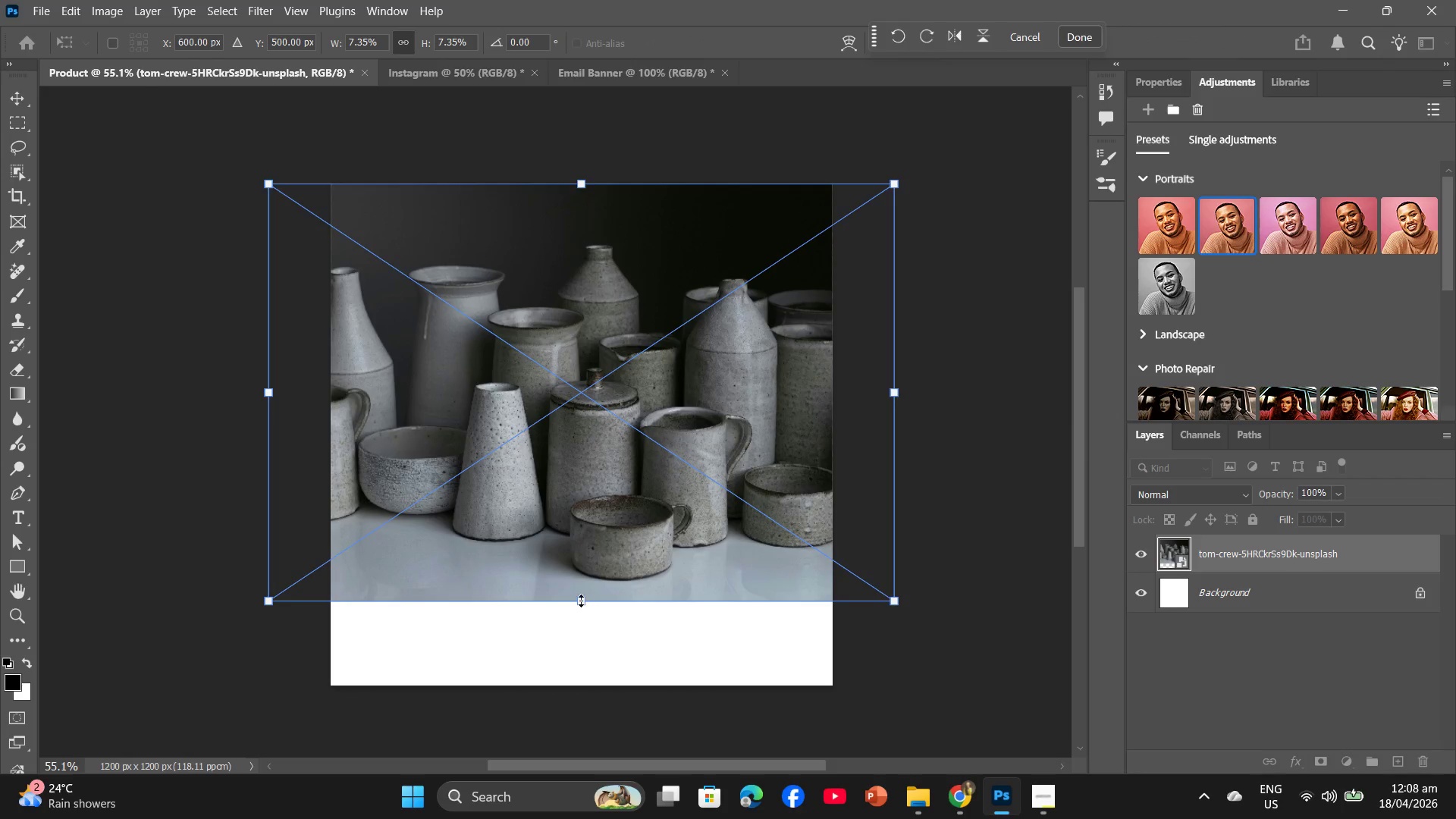 
left_click_drag(start_coordinate=[579, 602], to_coordinate=[588, 682])
 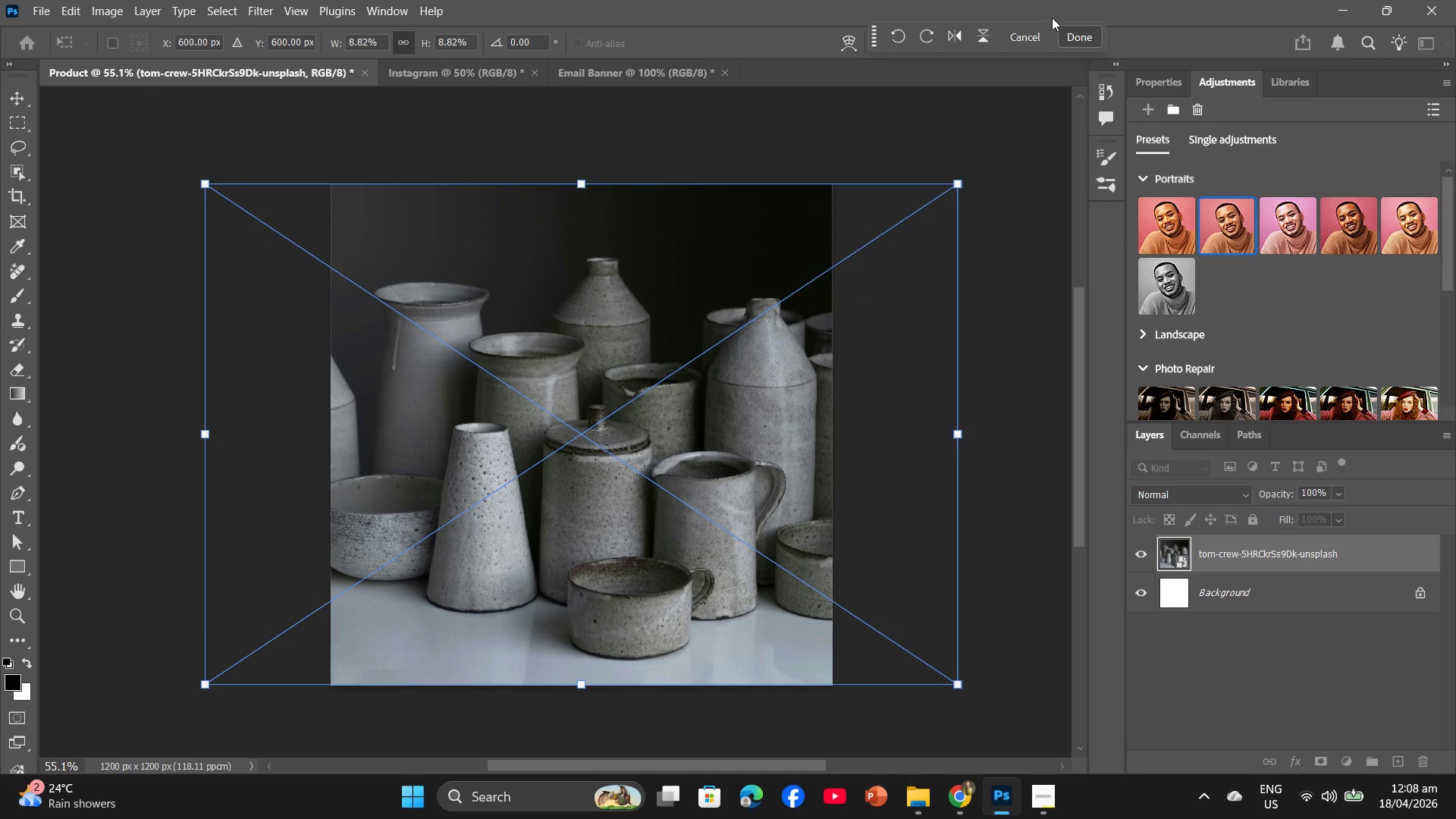 
left_click([1075, 37])
 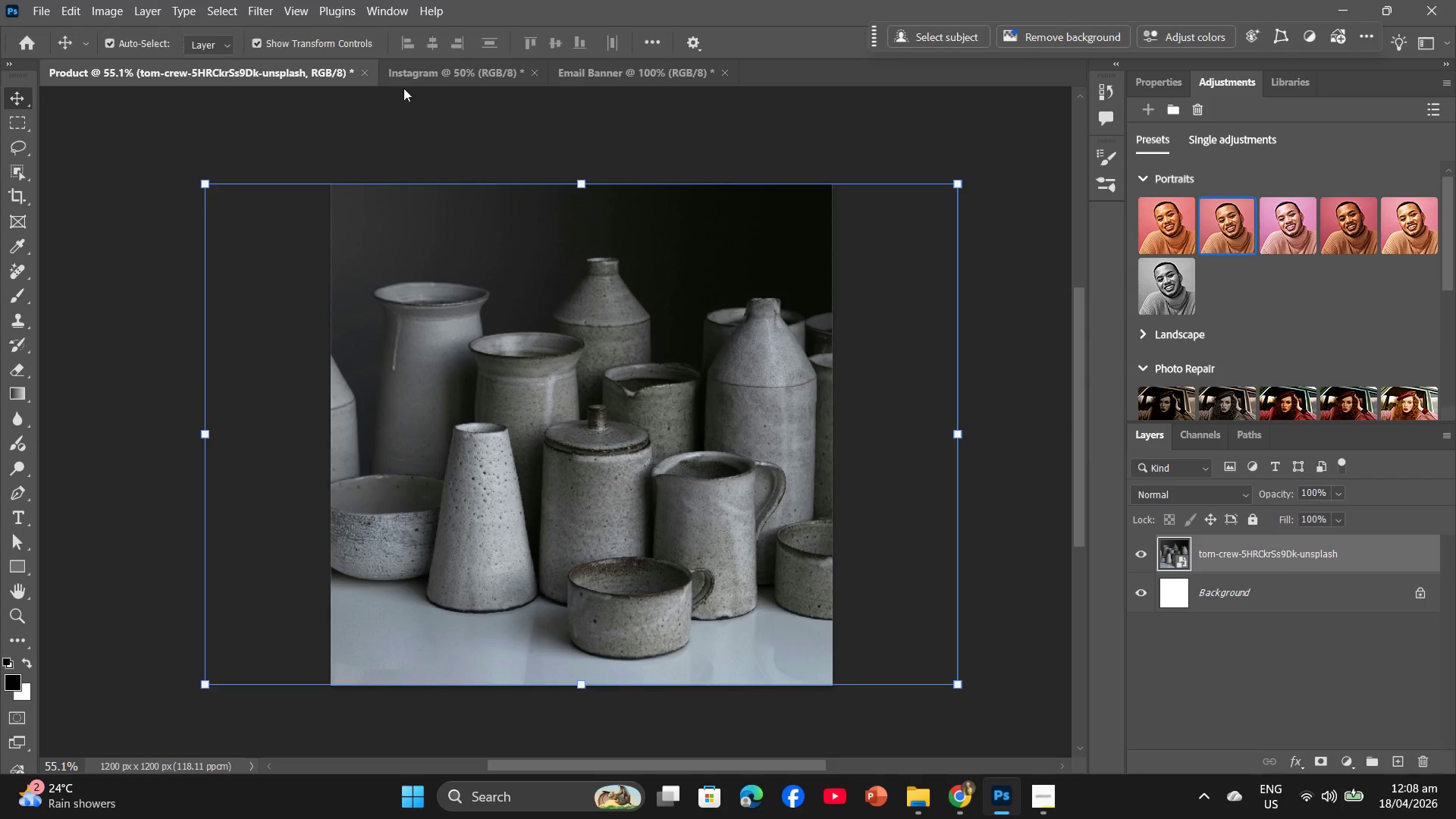 
left_click([444, 77])
 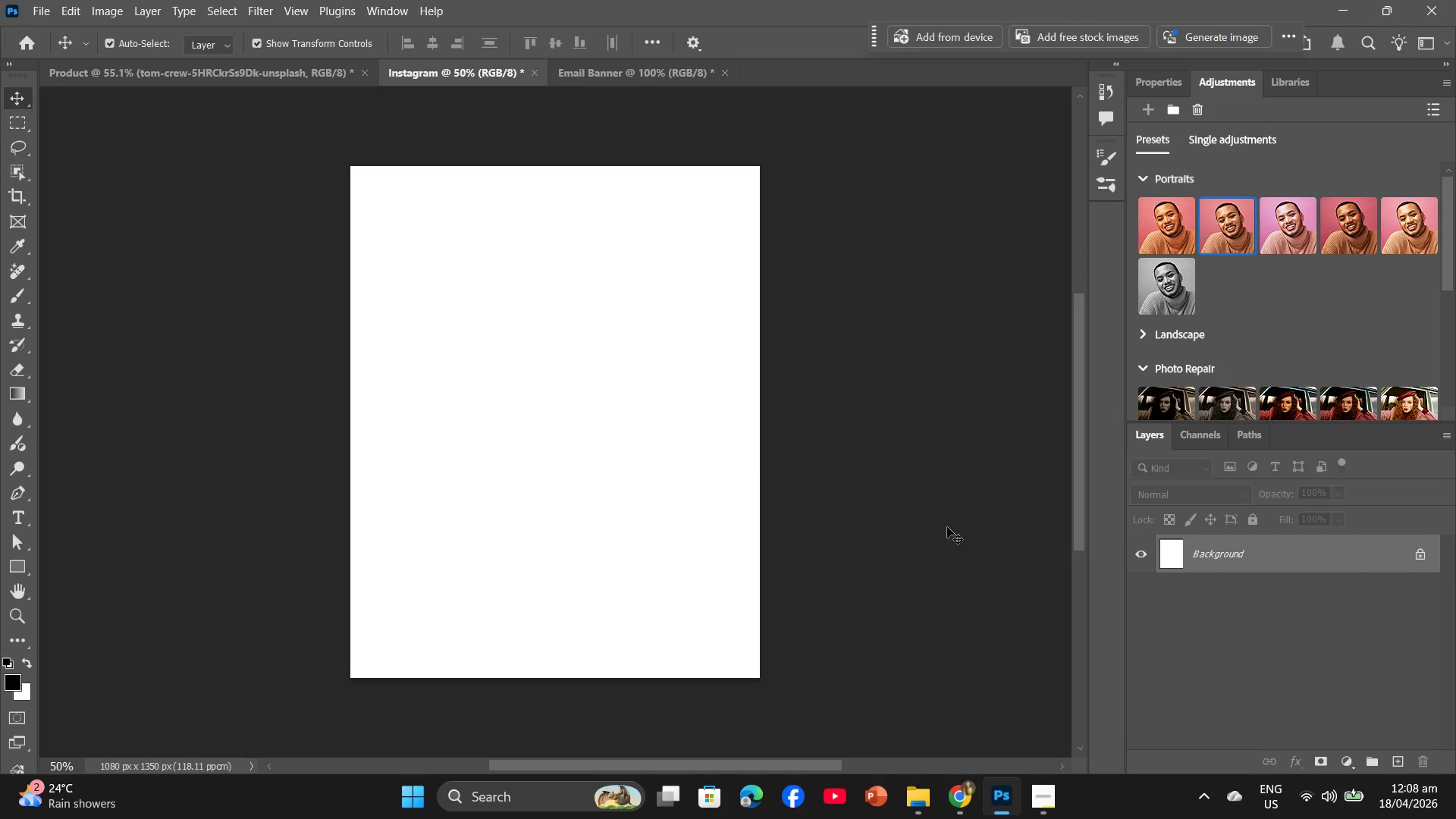 
key(Alt+AltLeft)
 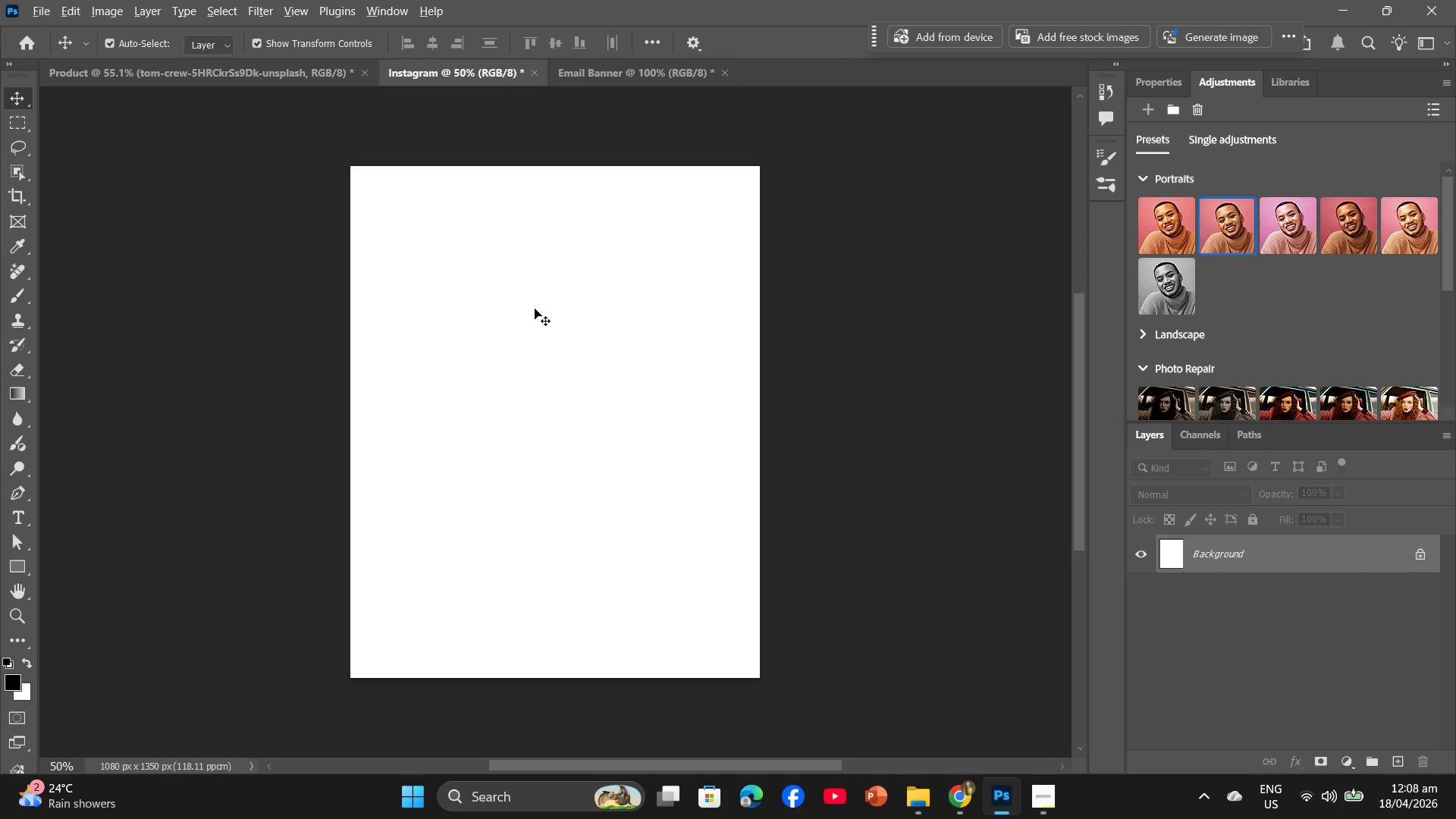 
key(Alt+Tab)
 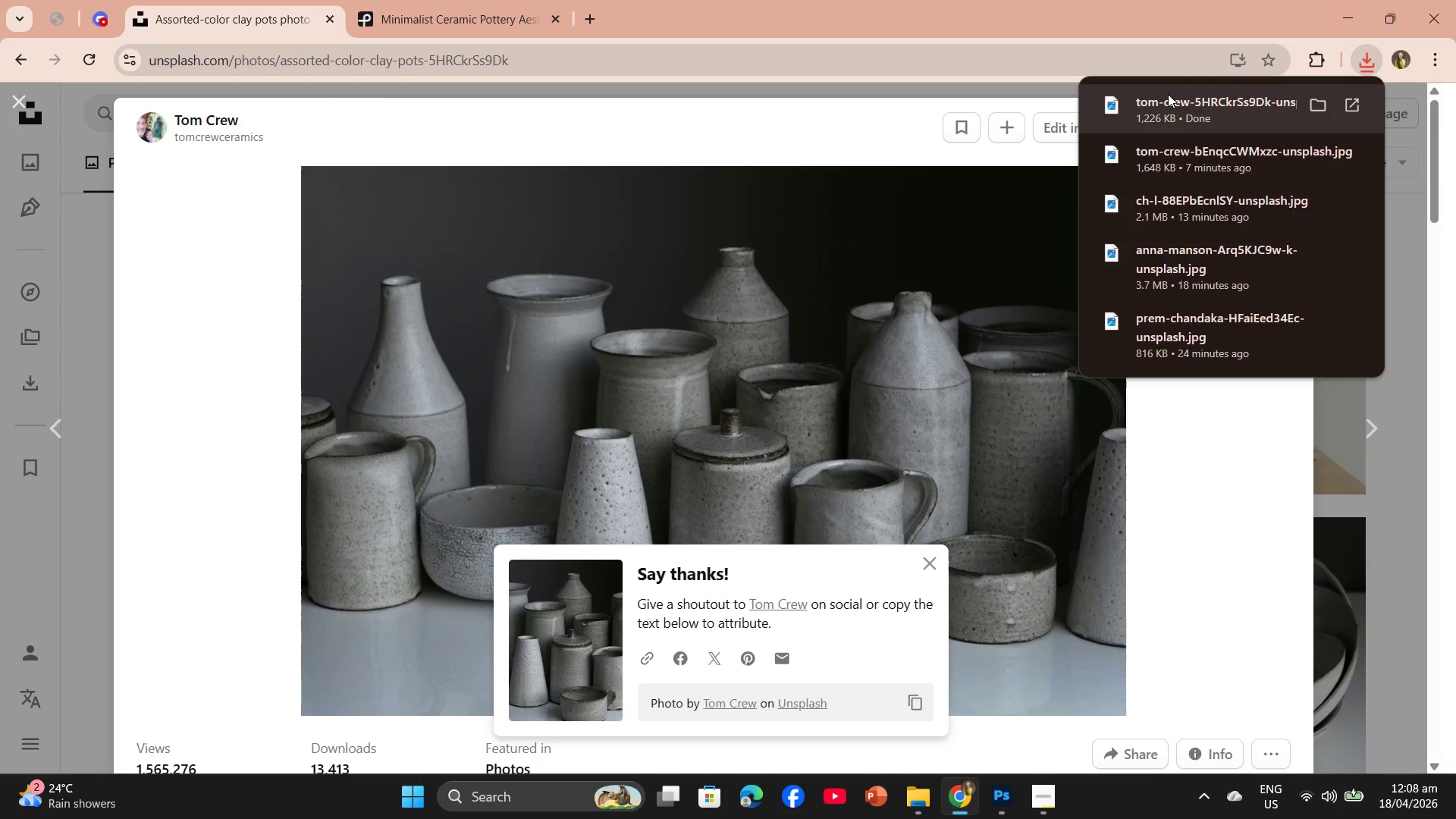 
left_click_drag(start_coordinate=[1168, 94], to_coordinate=[603, 422])
 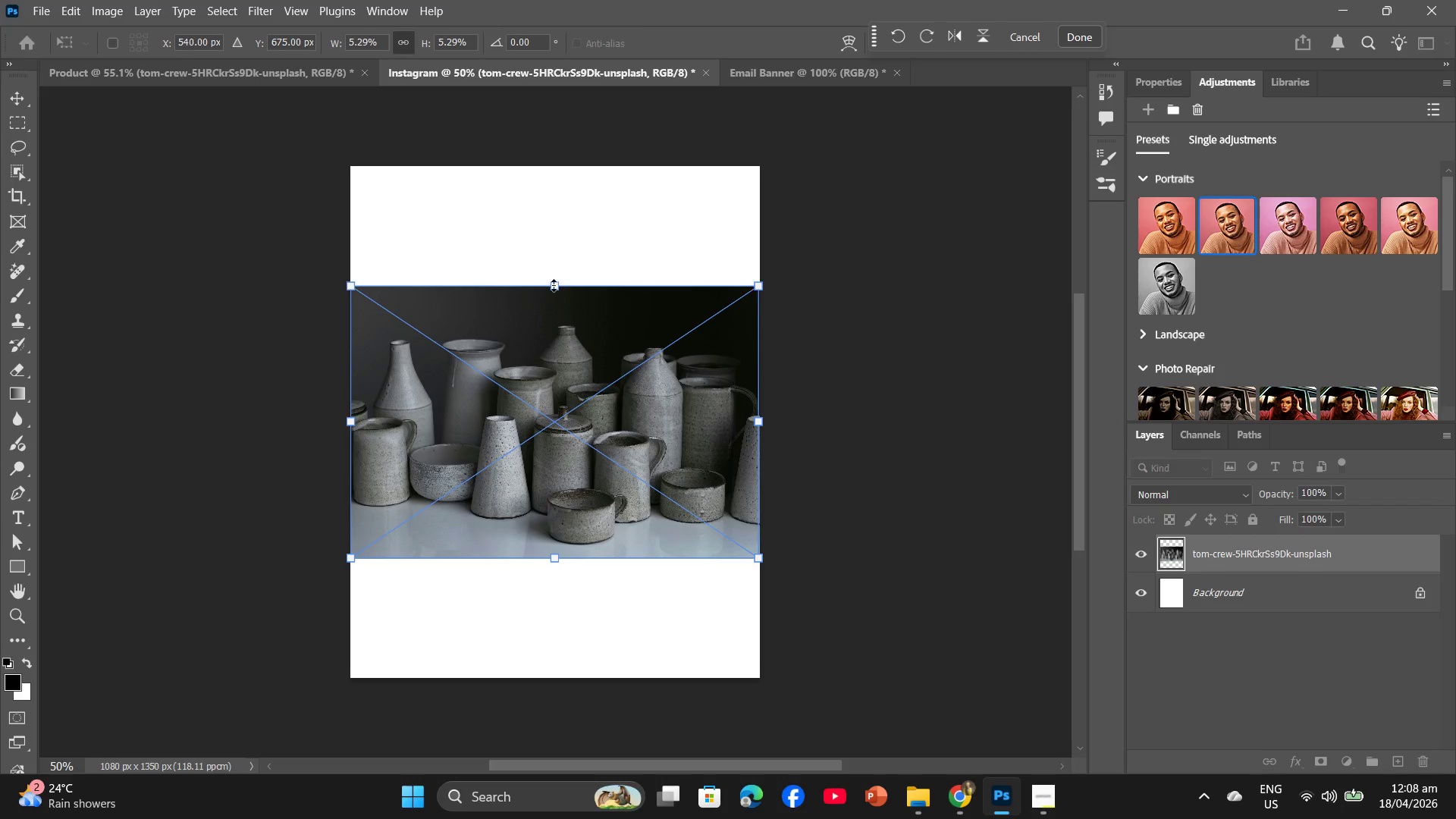 
left_click_drag(start_coordinate=[559, 284], to_coordinate=[554, 168])
 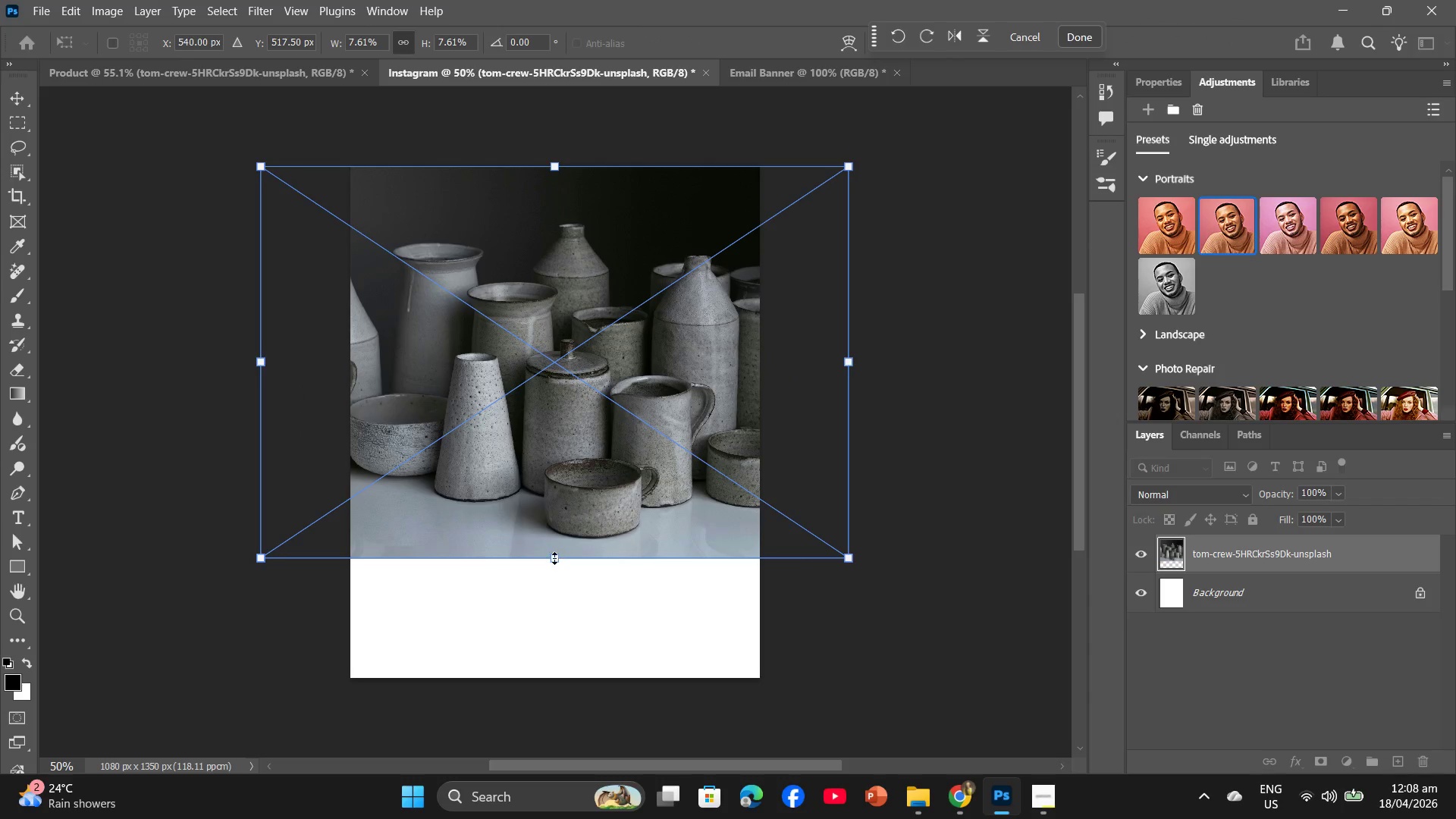 
left_click_drag(start_coordinate=[554, 558], to_coordinate=[574, 670])
 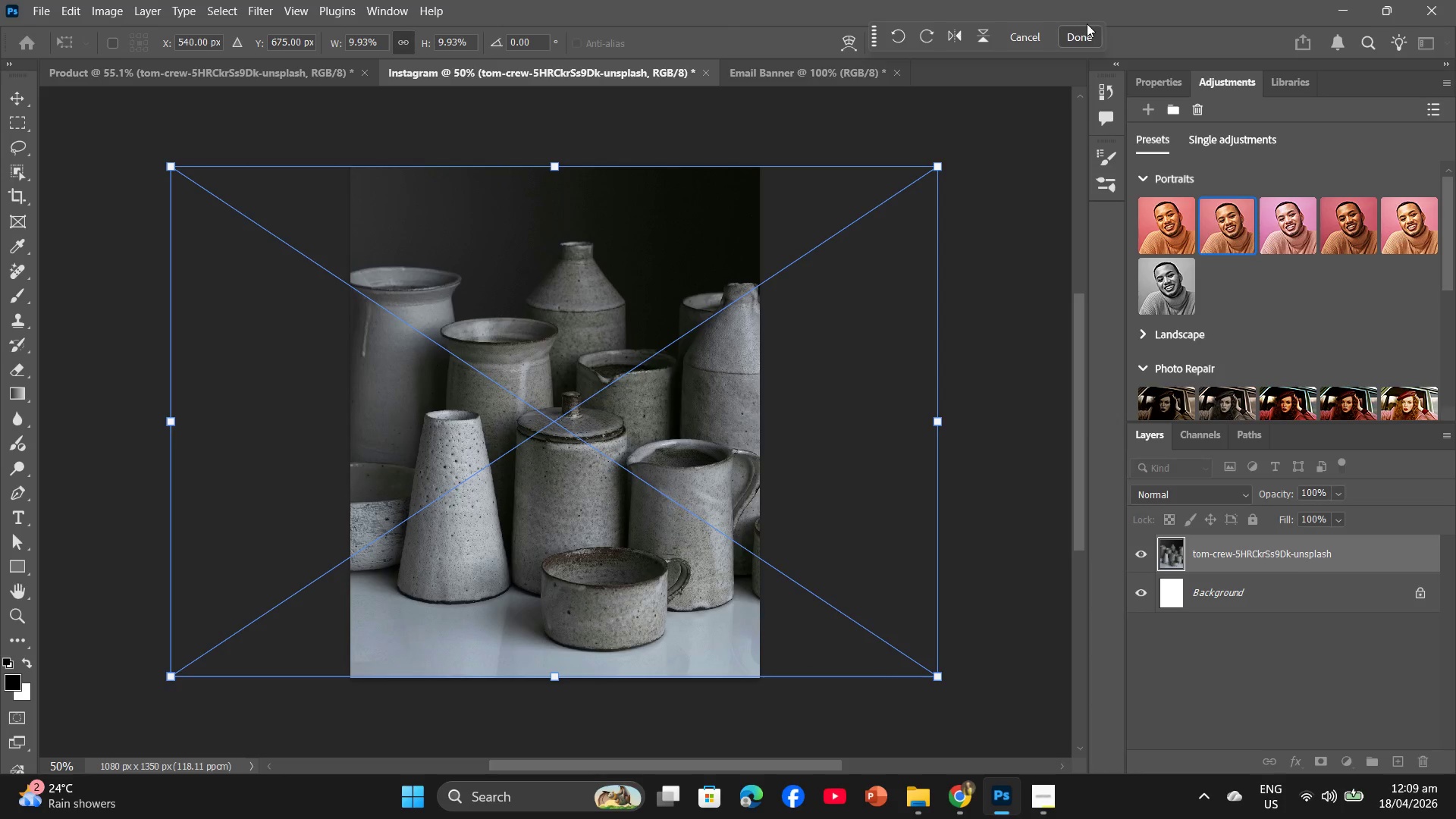 
left_click([1081, 37])
 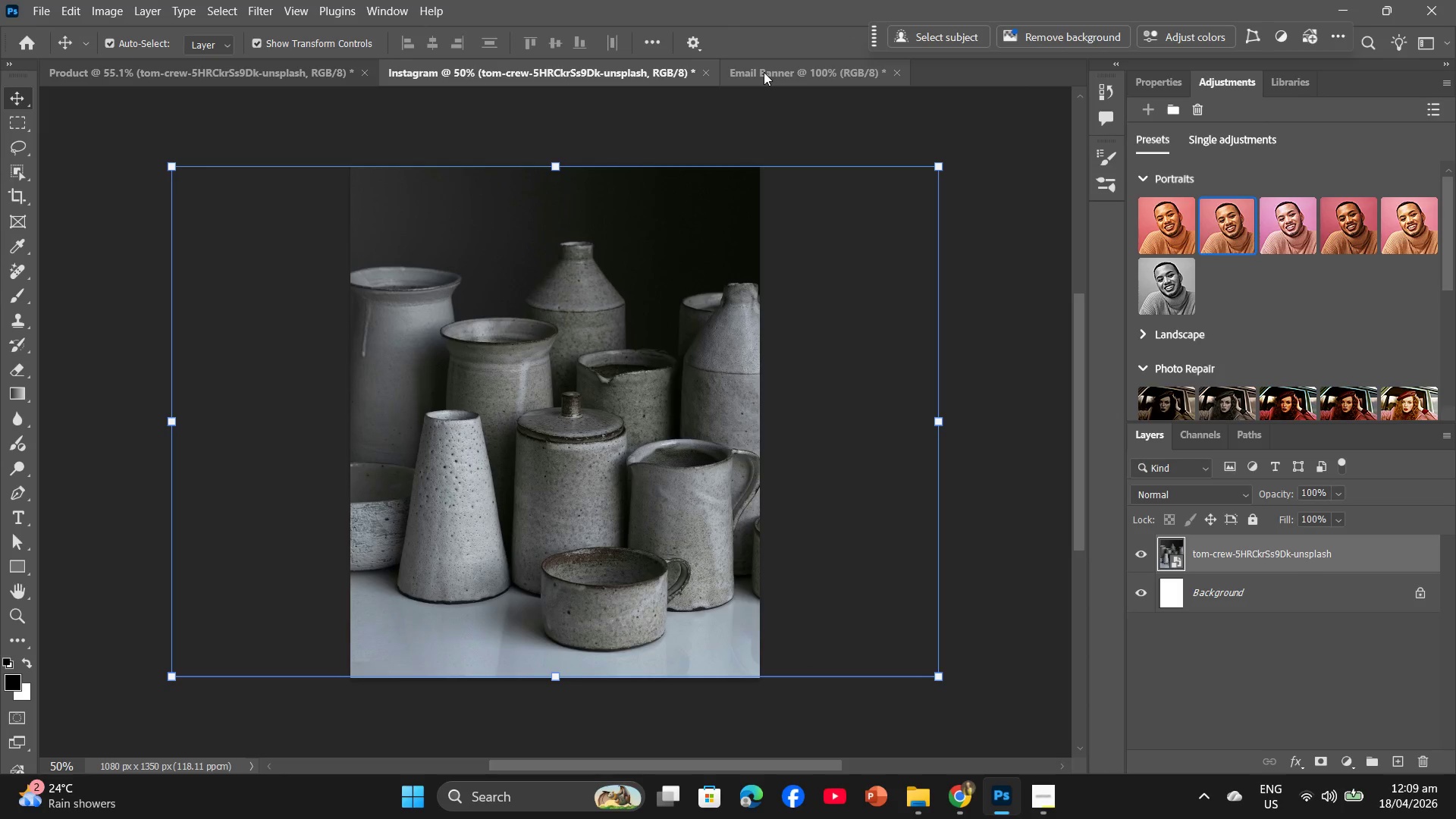 
left_click([764, 72])
 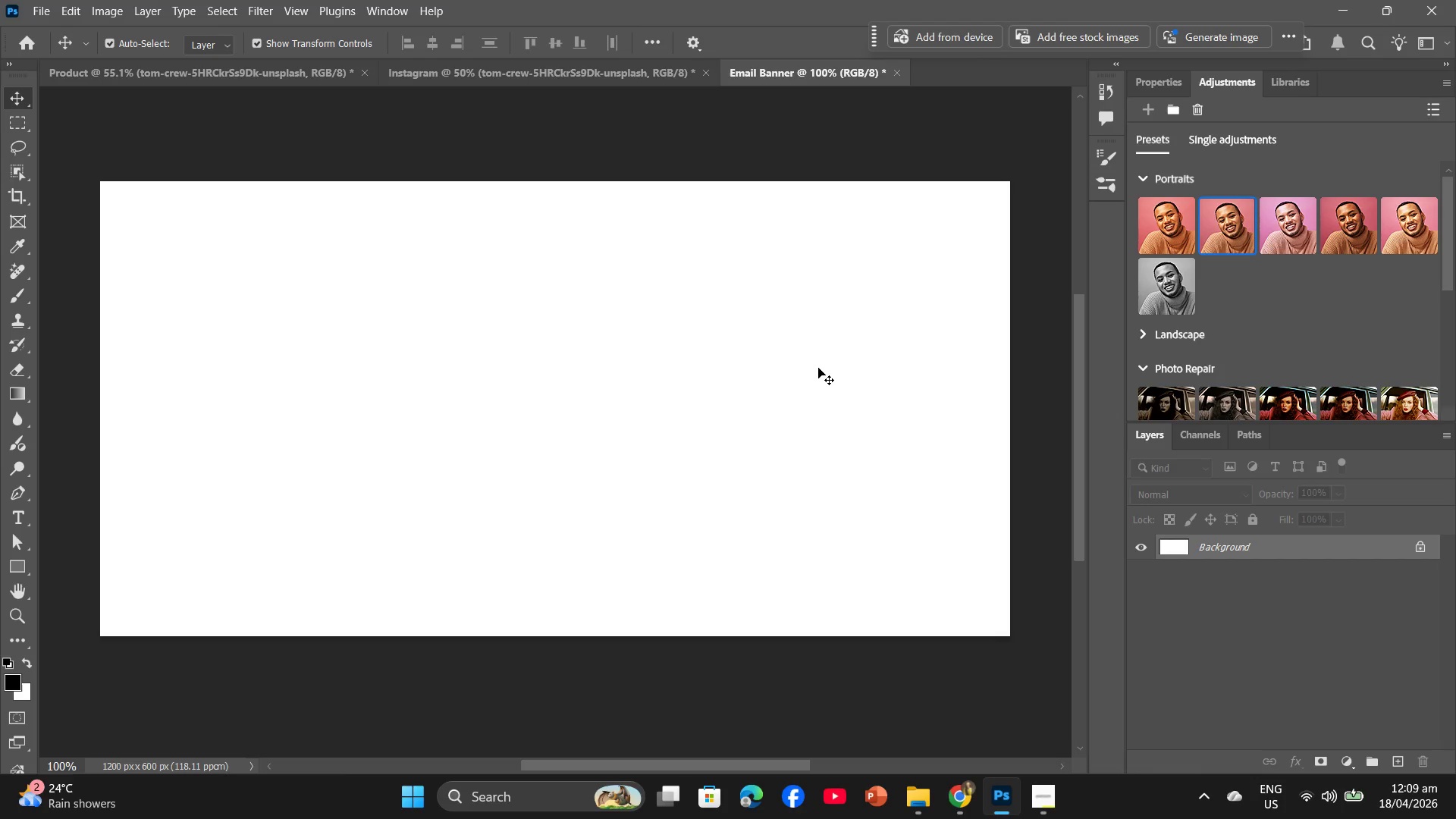 
key(Alt+AltLeft)
 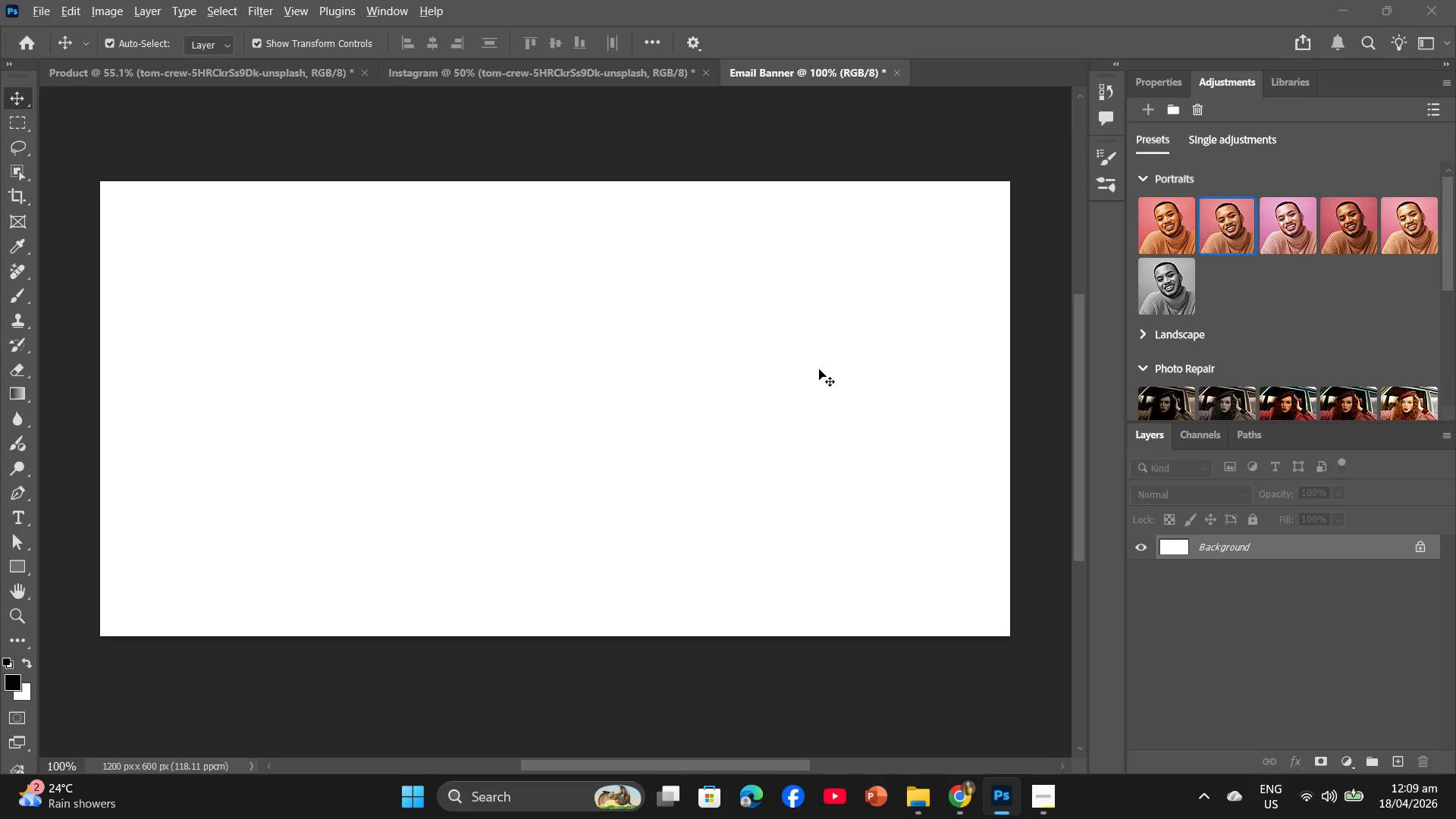 
key(Alt+Tab)
 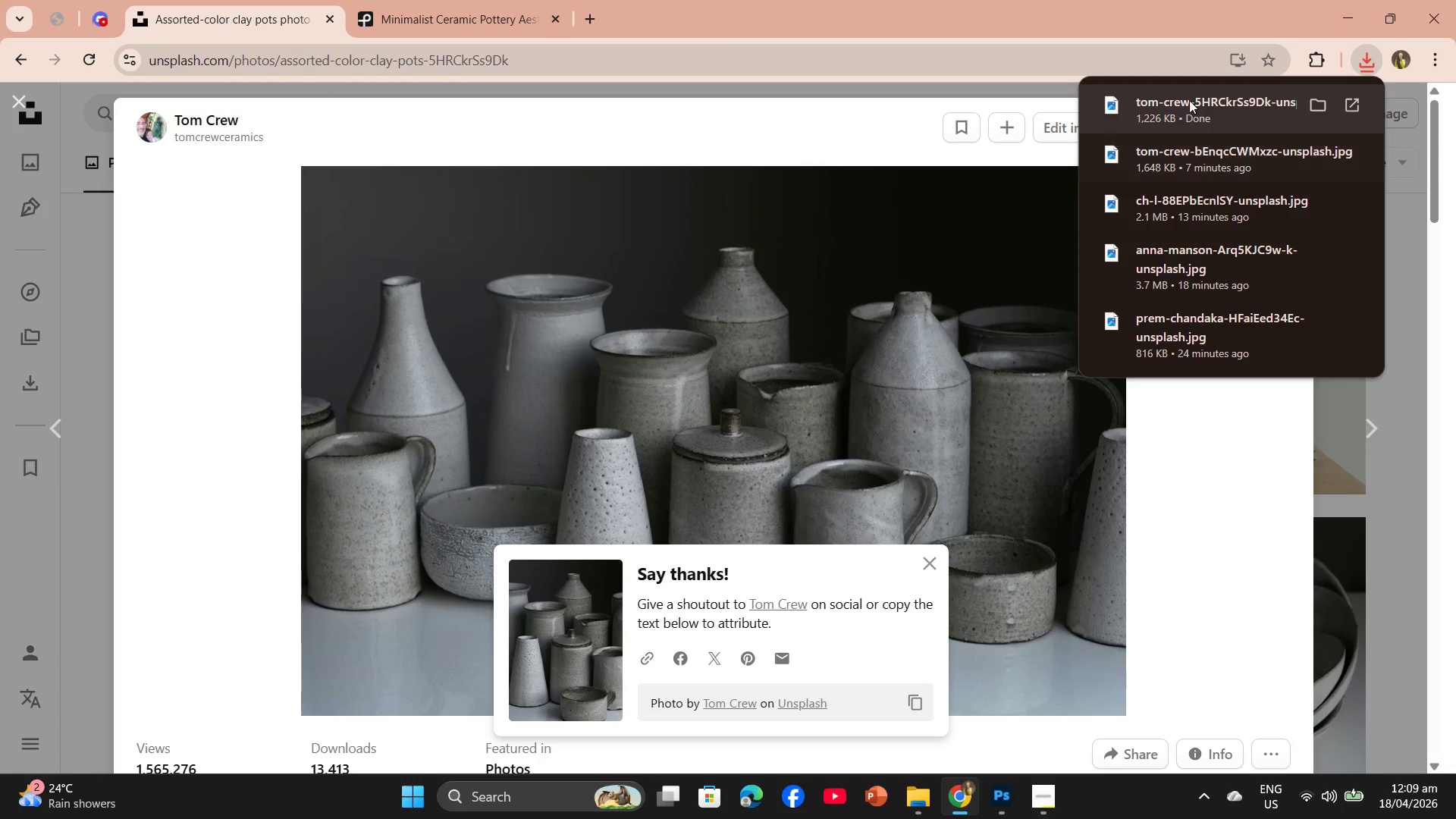 
left_click_drag(start_coordinate=[1187, 108], to_coordinate=[666, 500])
 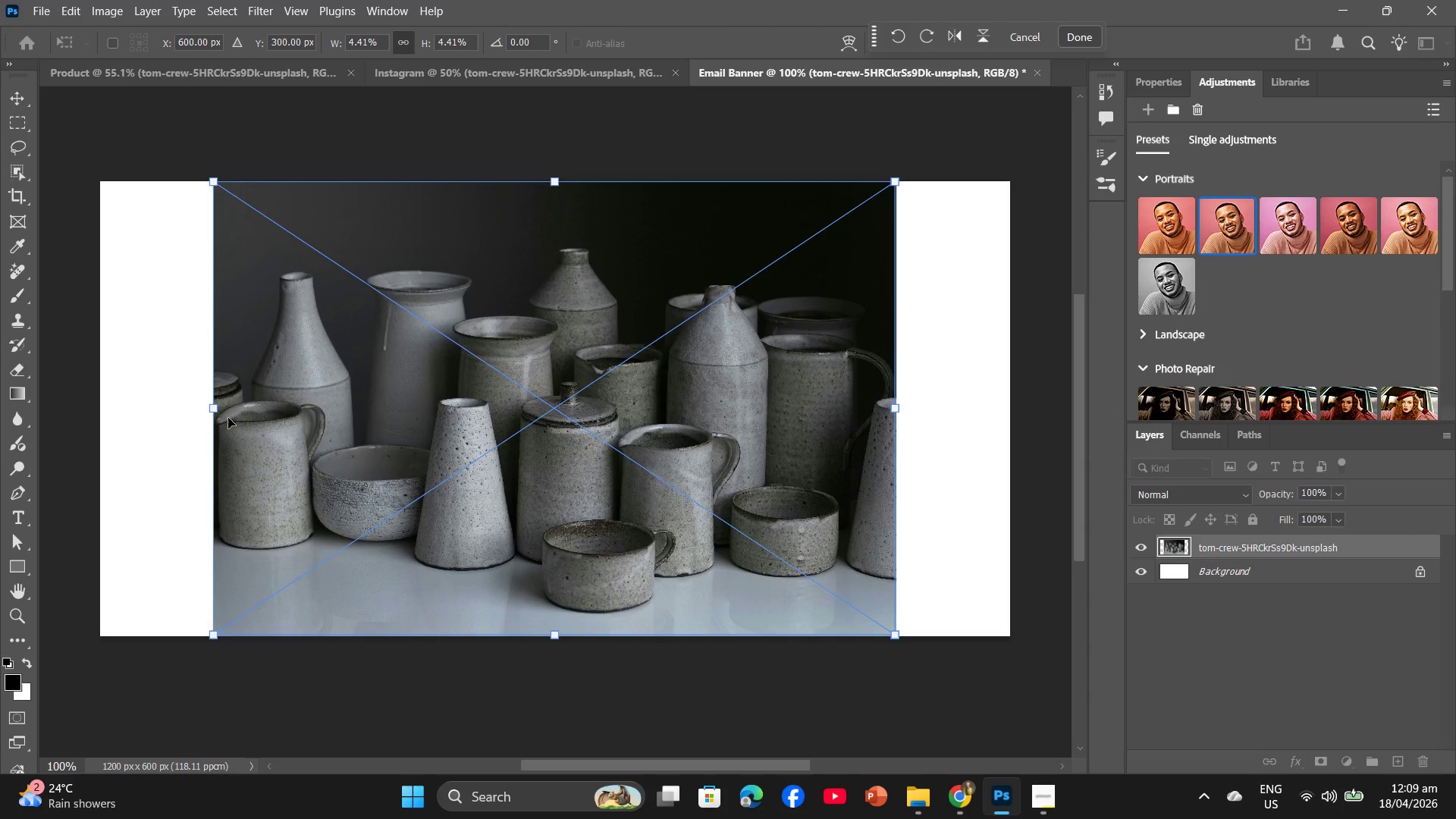 
left_click_drag(start_coordinate=[212, 411], to_coordinate=[102, 407])
 